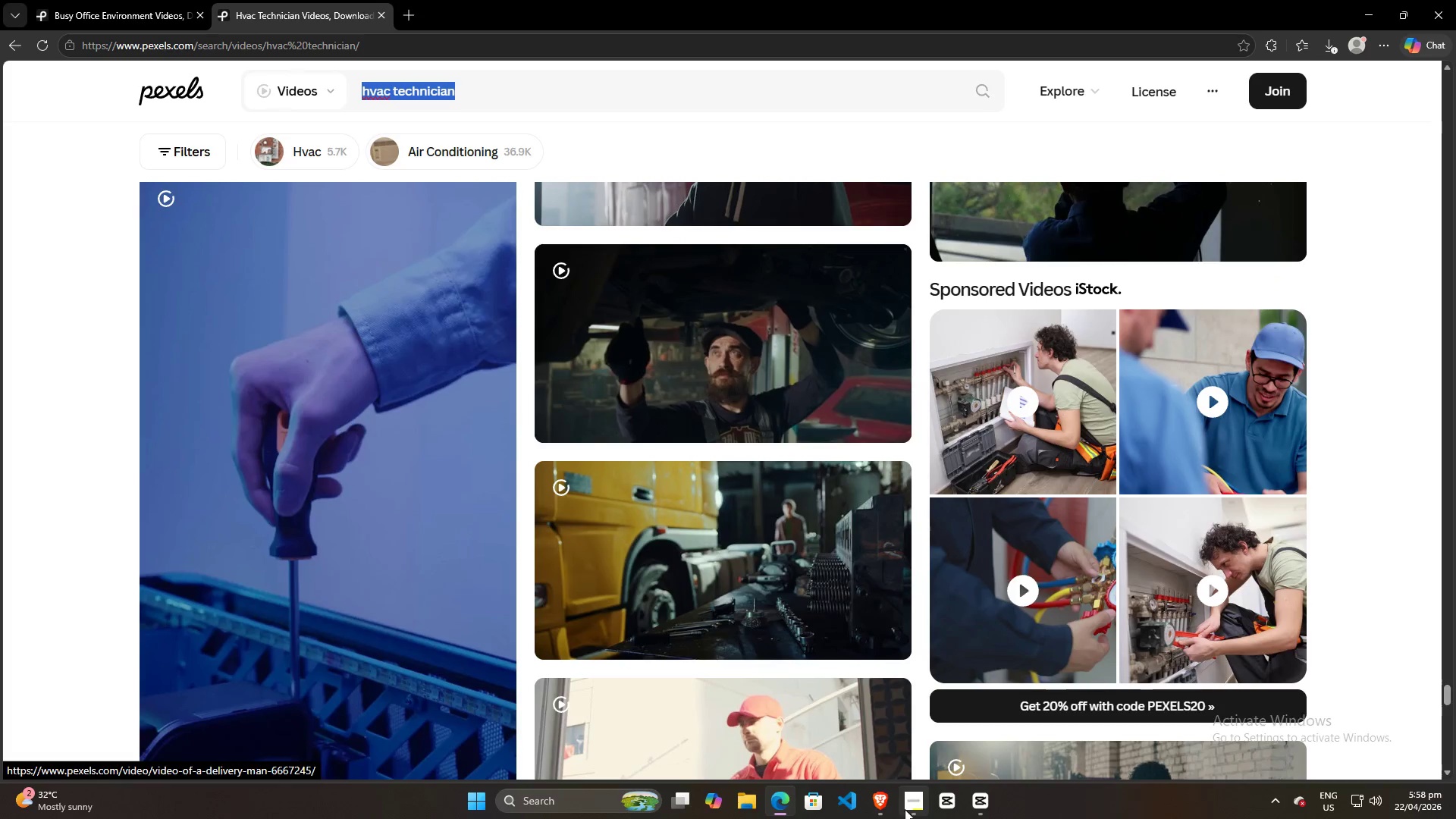 
left_click([987, 802])
 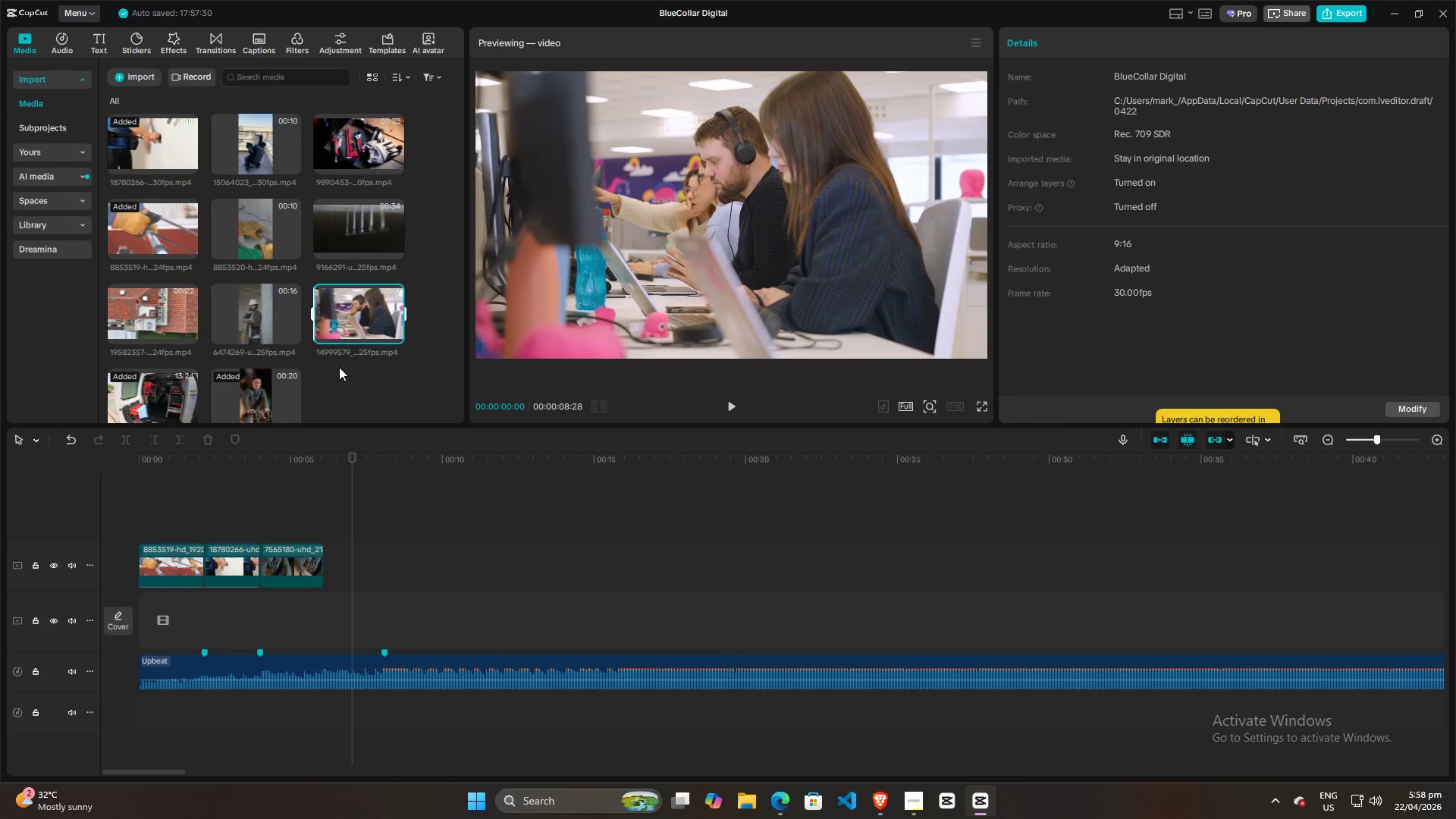 
scroll: coordinate [339, 367], scroll_direction: up, amount: 3.0
 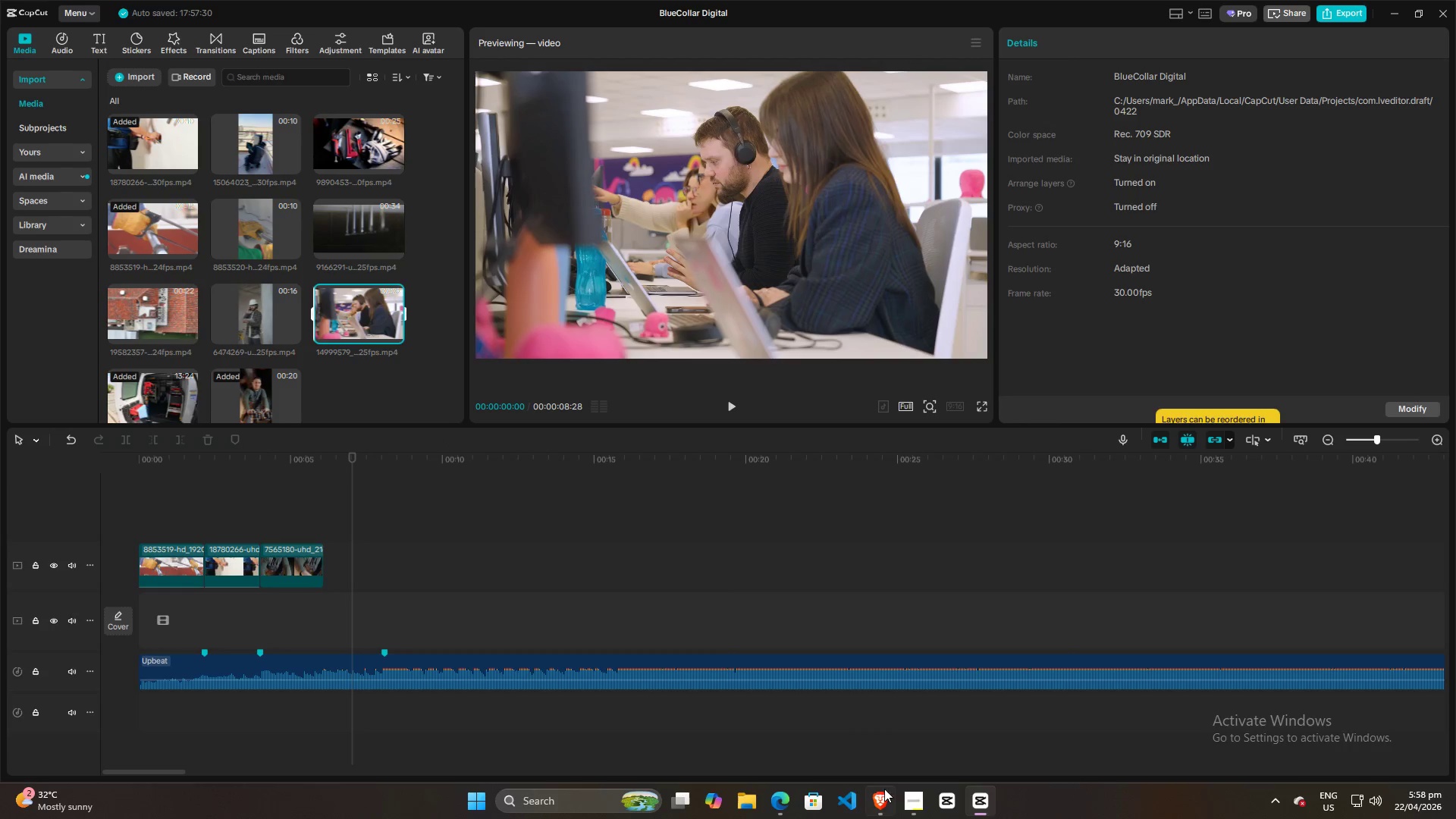 
left_click([786, 799])
 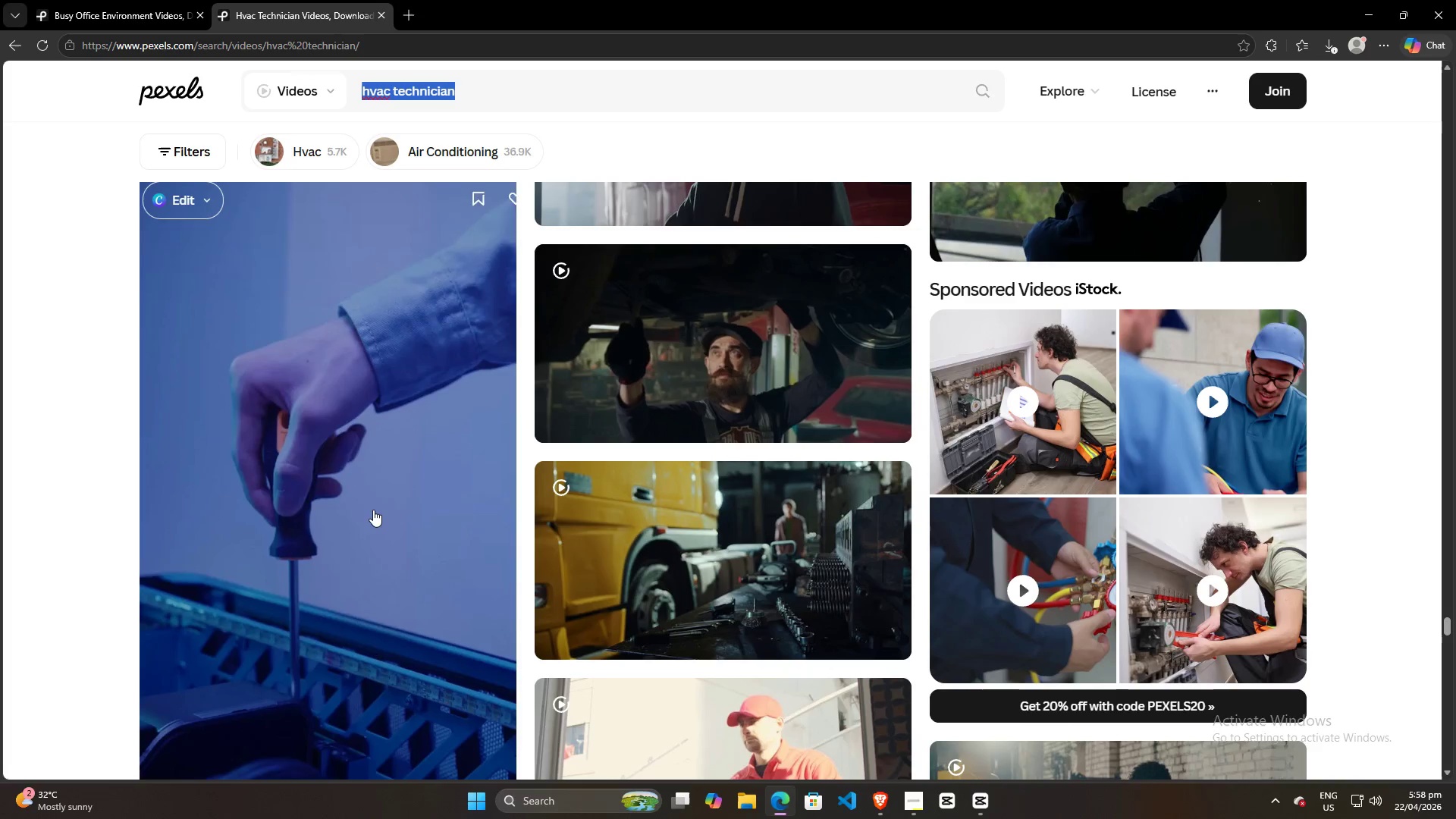 
scroll: coordinate [378, 491], scroll_direction: down, amount: 10.0
 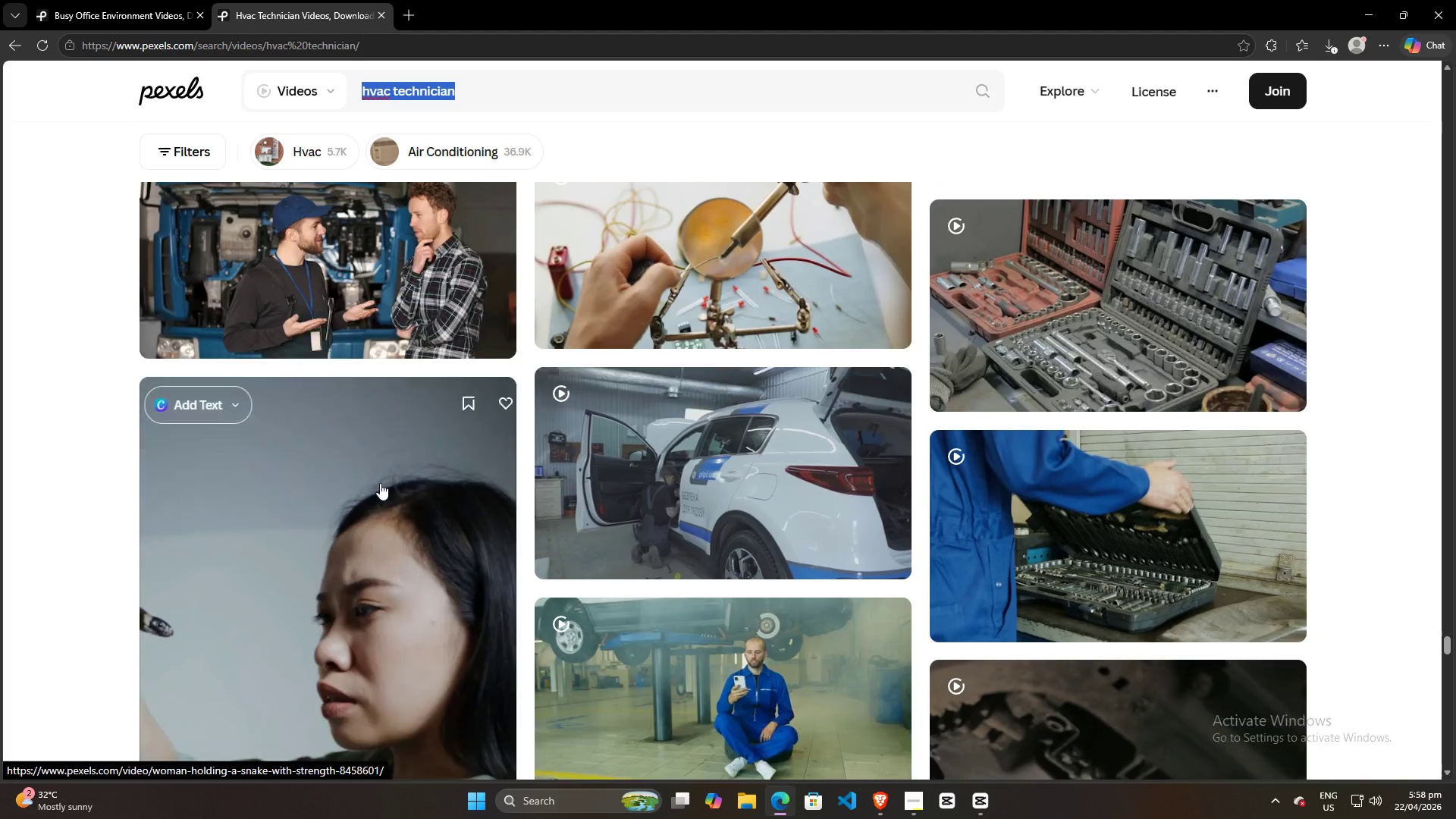 
mouse_move([391, 458])
 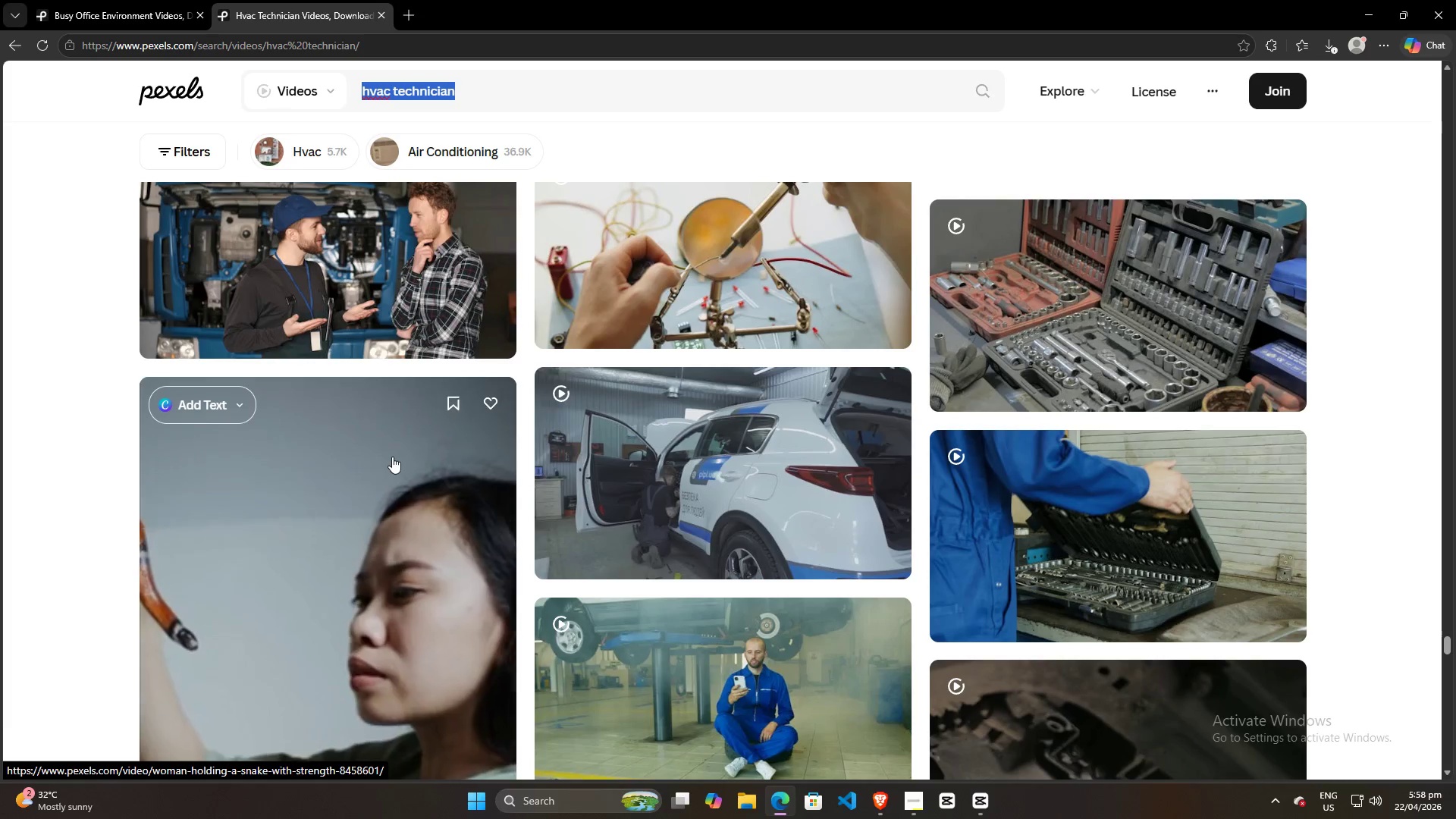 
scroll: coordinate [608, 518], scroll_direction: down, amount: 27.0
 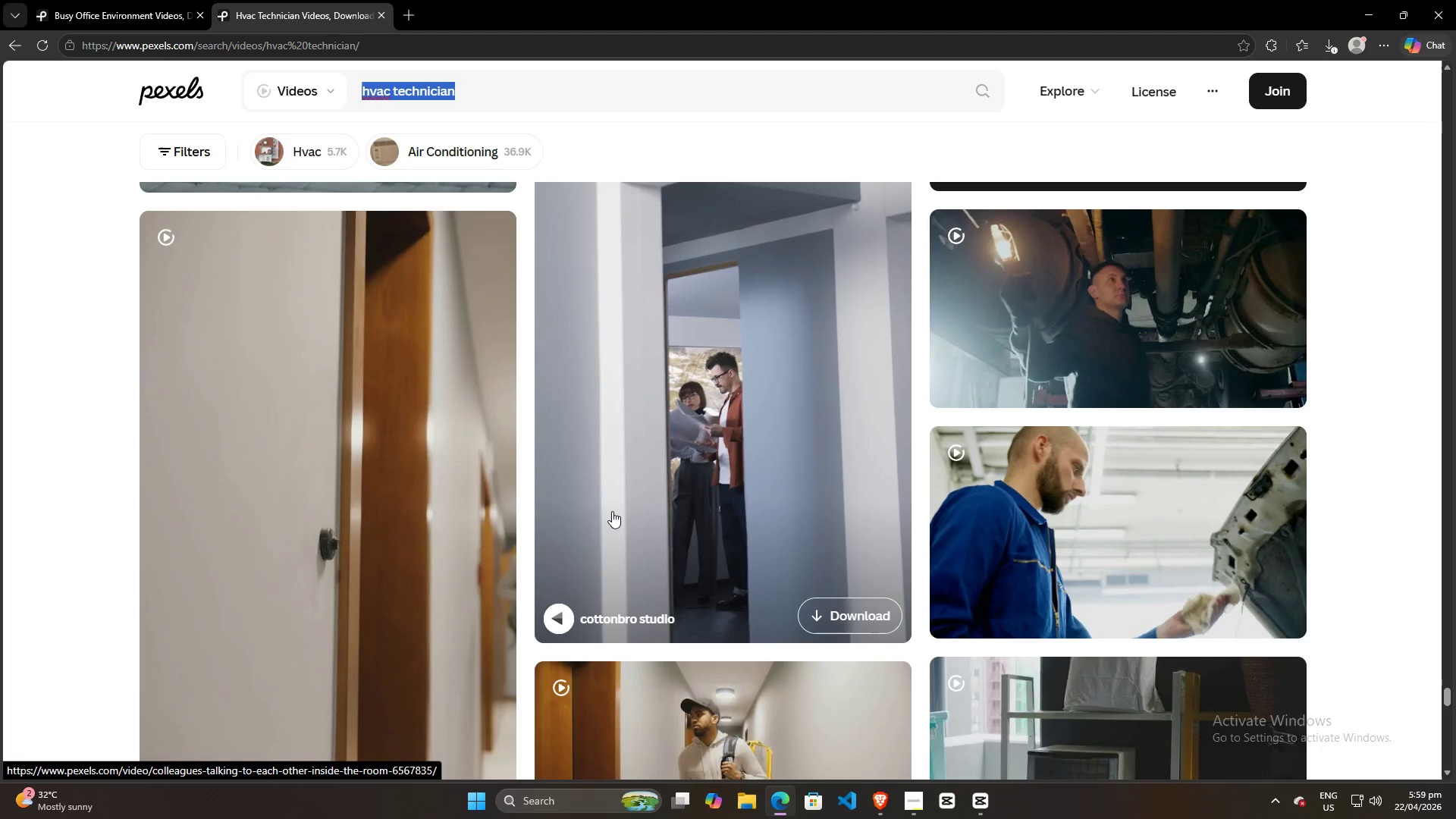 
scroll: coordinate [356, 406], scroll_direction: up, amount: 9.0
 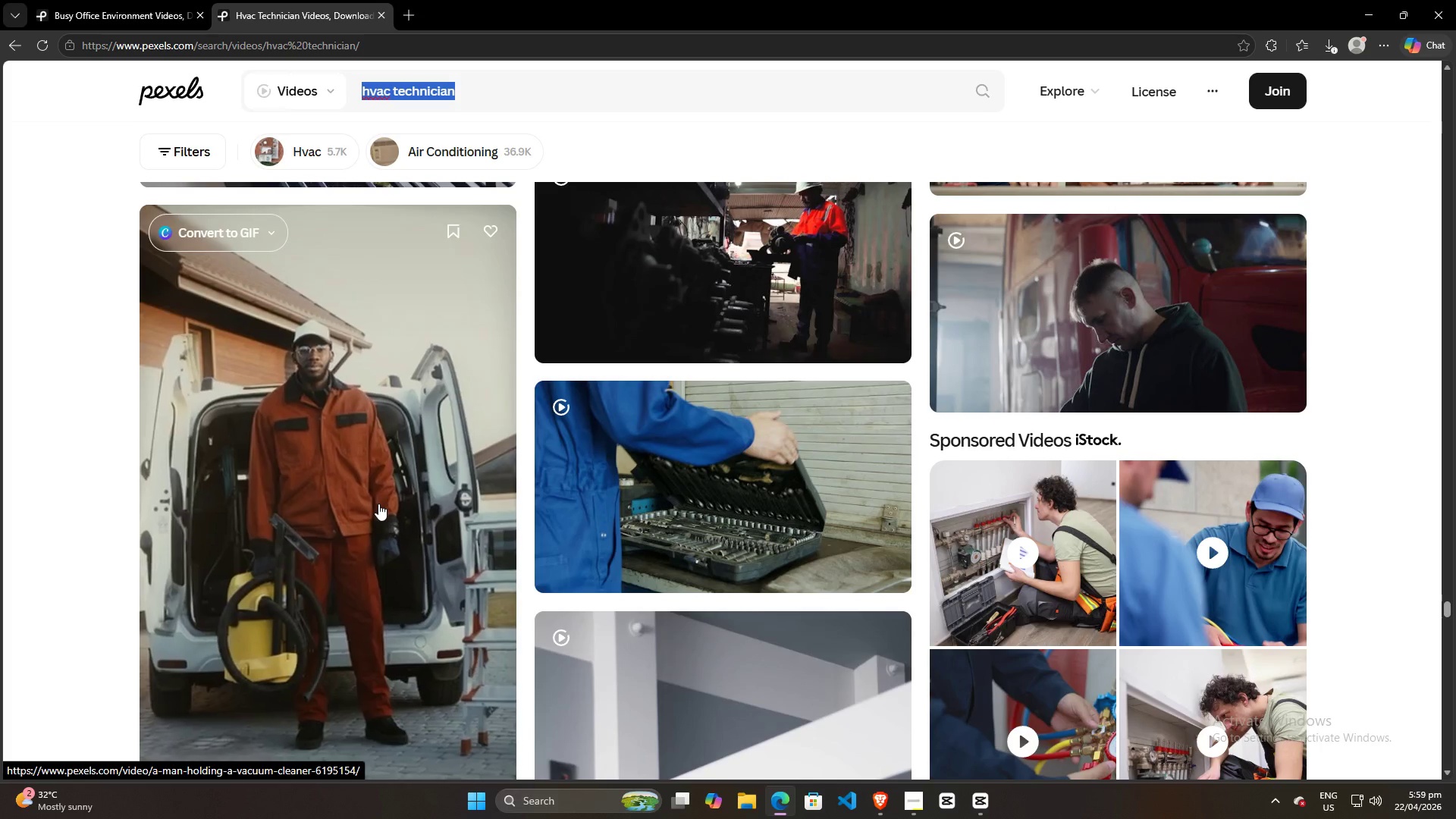 
scroll: coordinate [378, 504], scroll_direction: down, amount: 15.0
 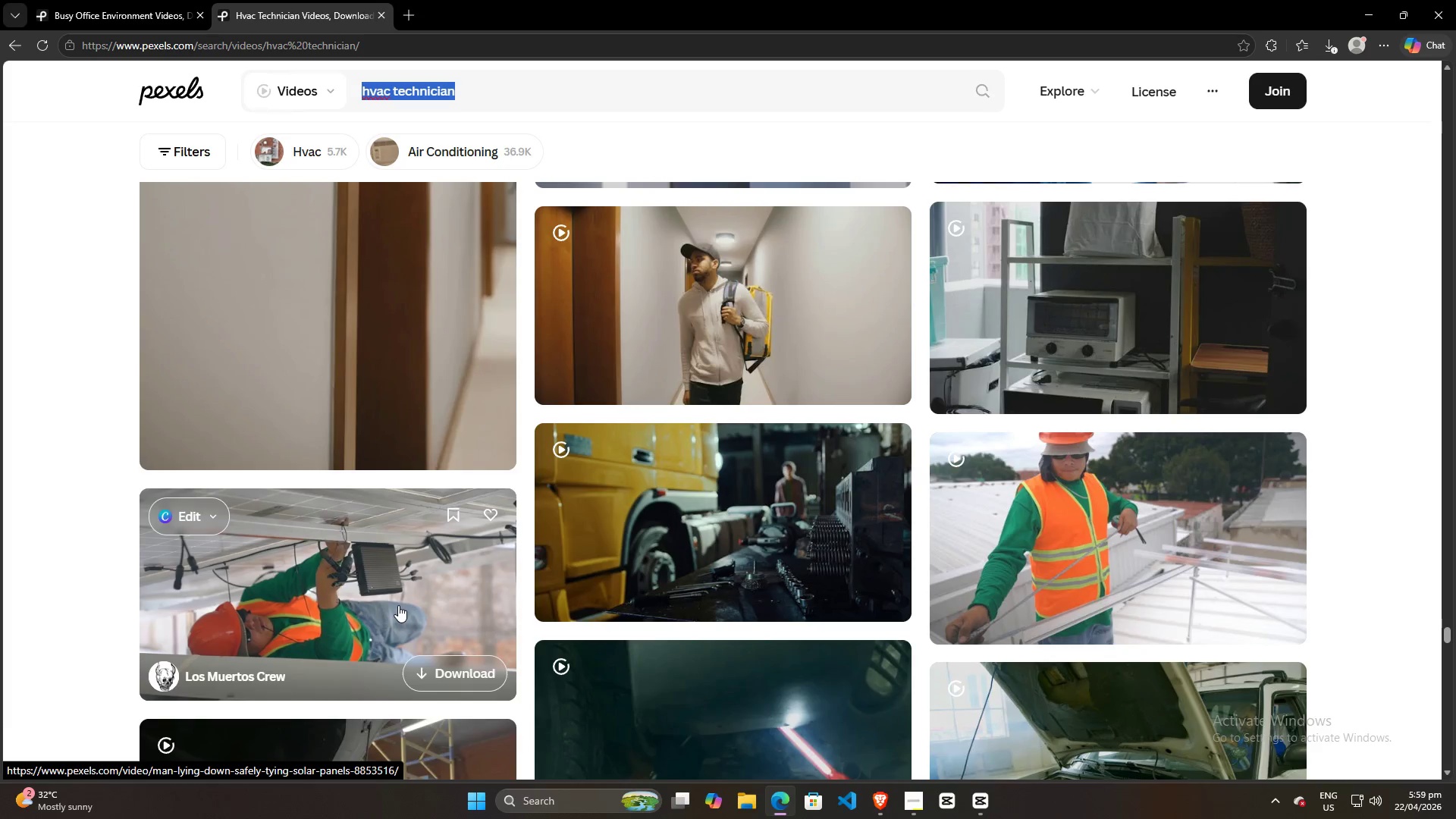 
wait(11.48)
 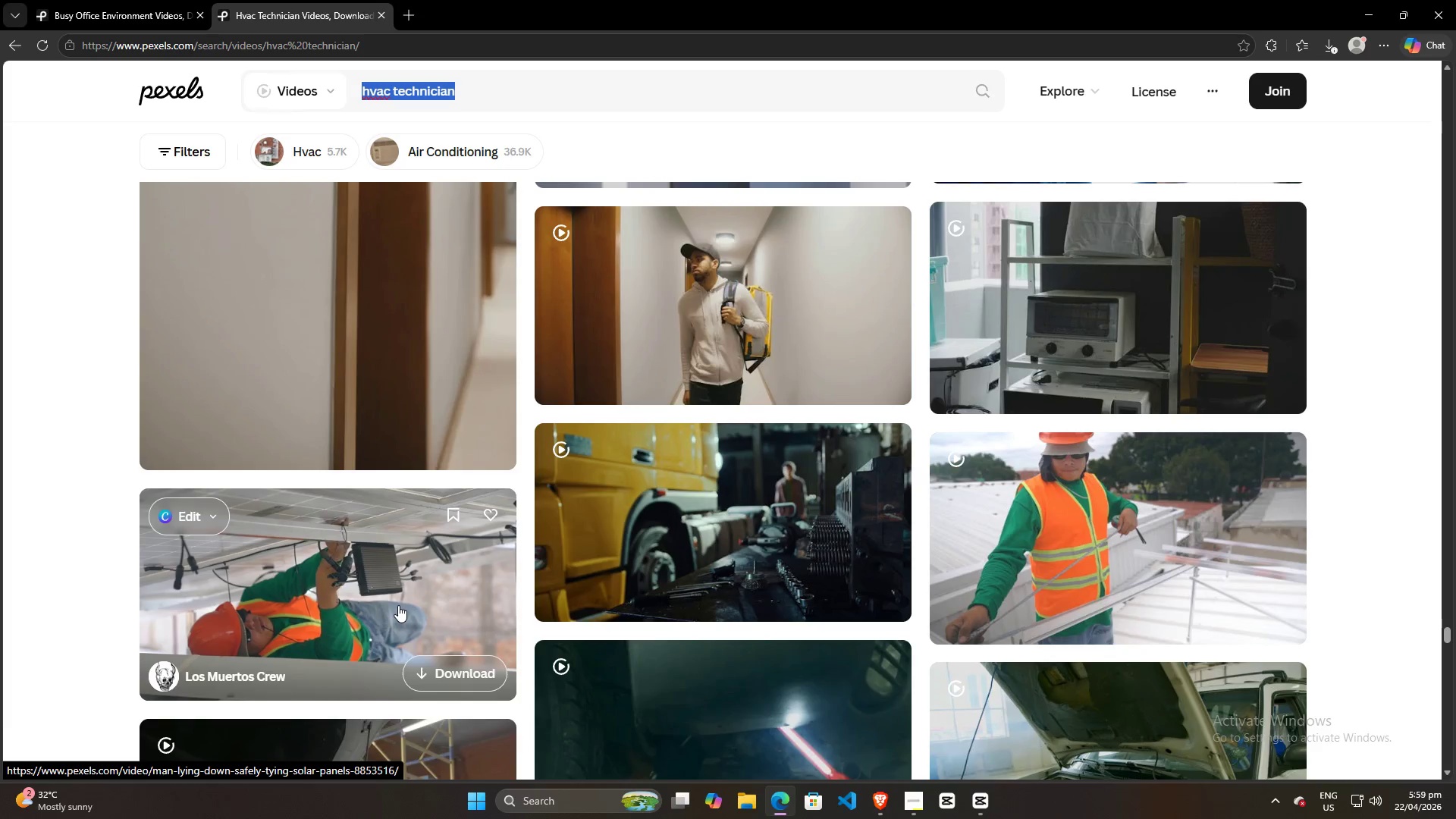 
scroll: coordinate [381, 522], scroll_direction: down, amount: 42.0
 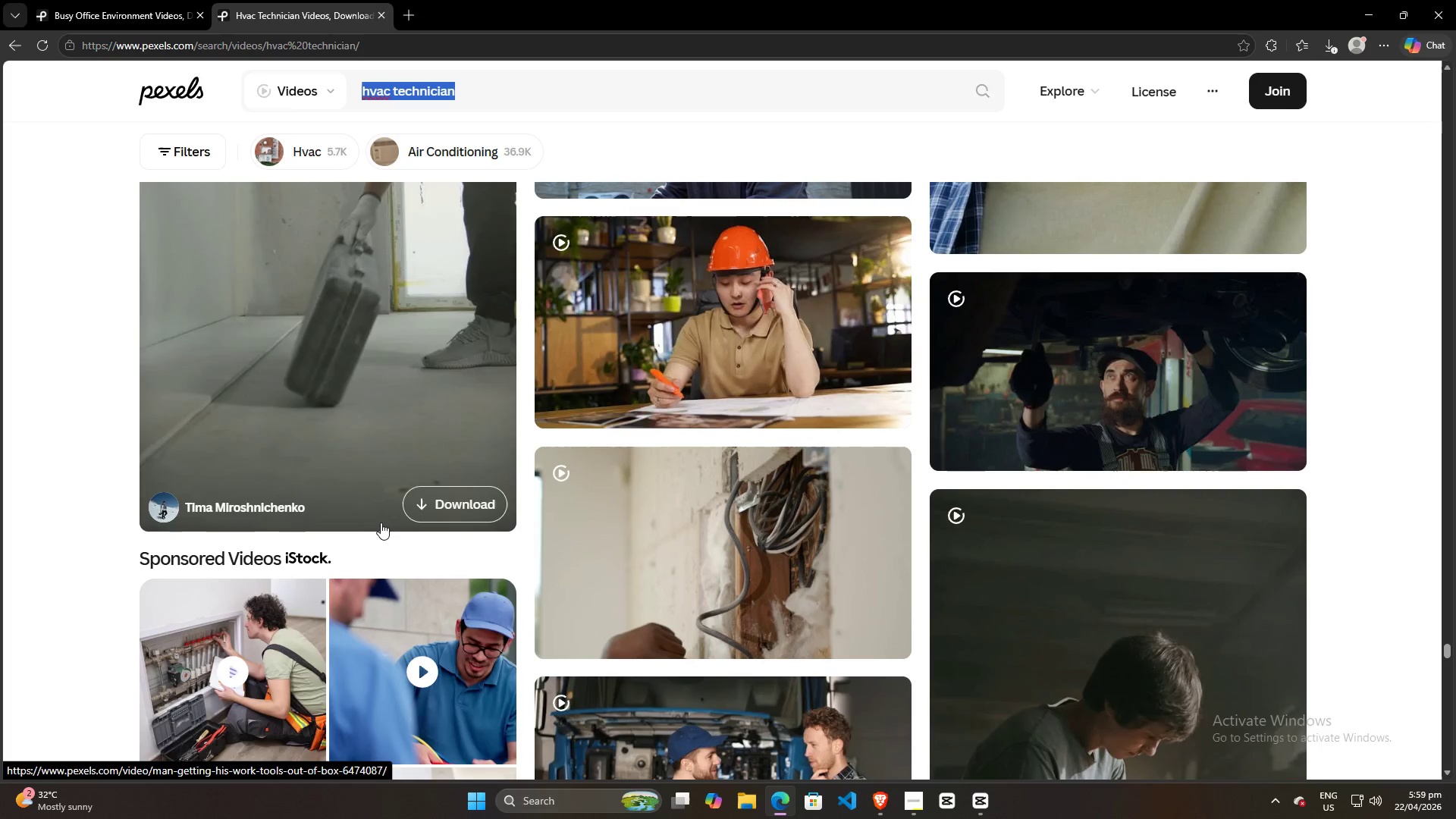 
scroll: coordinate [381, 522], scroll_direction: down, amount: 1.0
 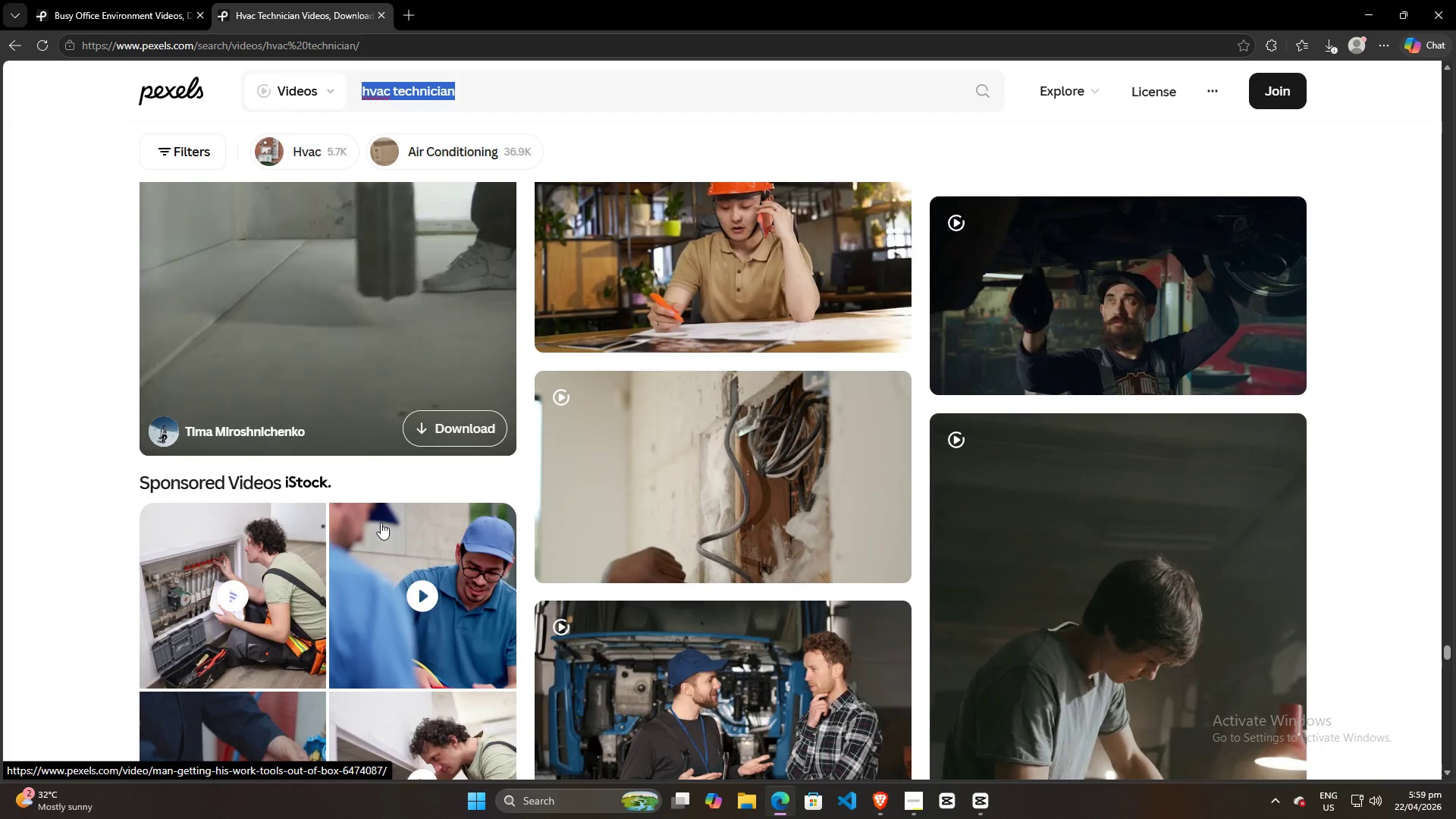 
mouse_move([764, 438])
 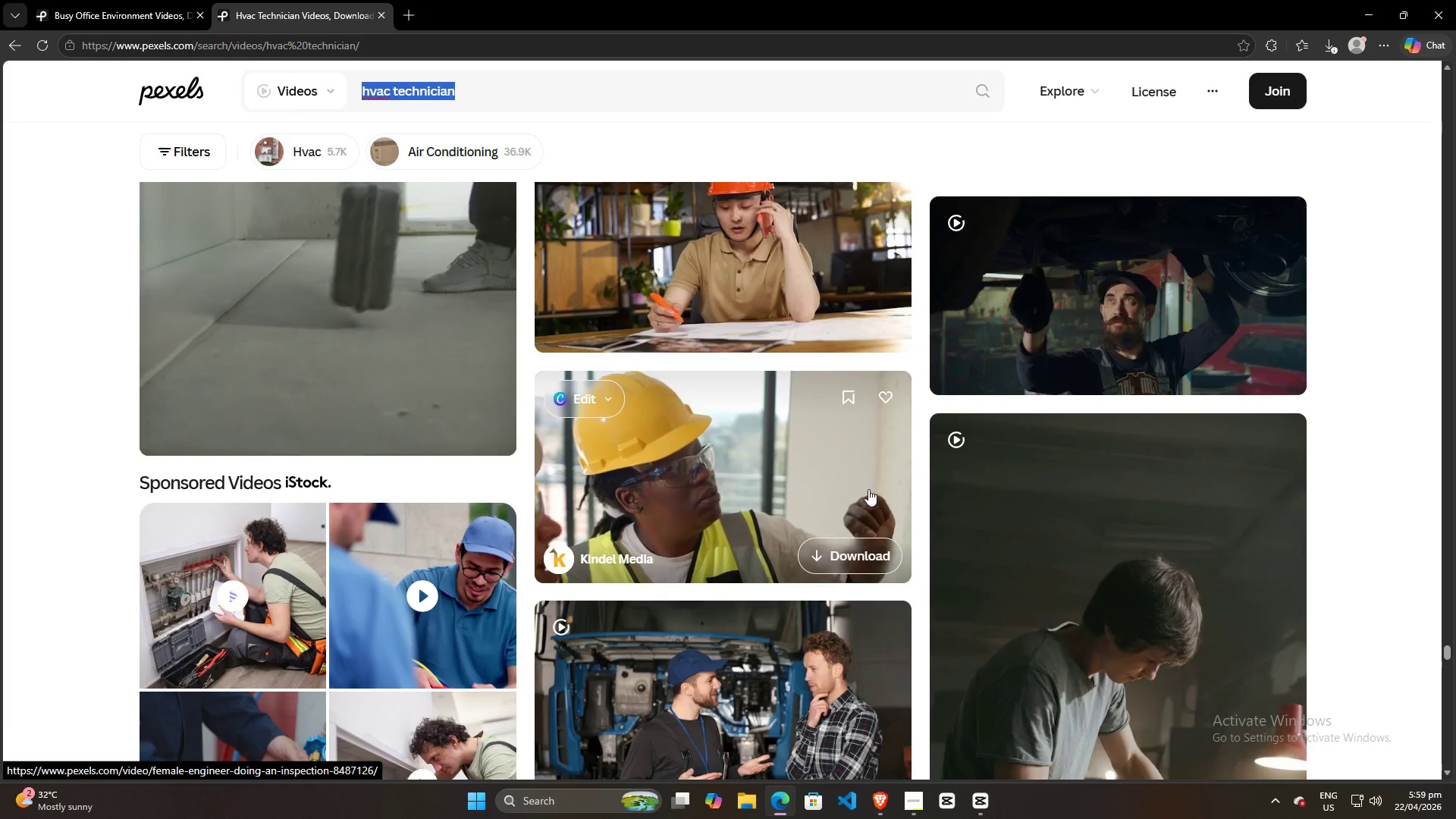 
wait(14.12)
 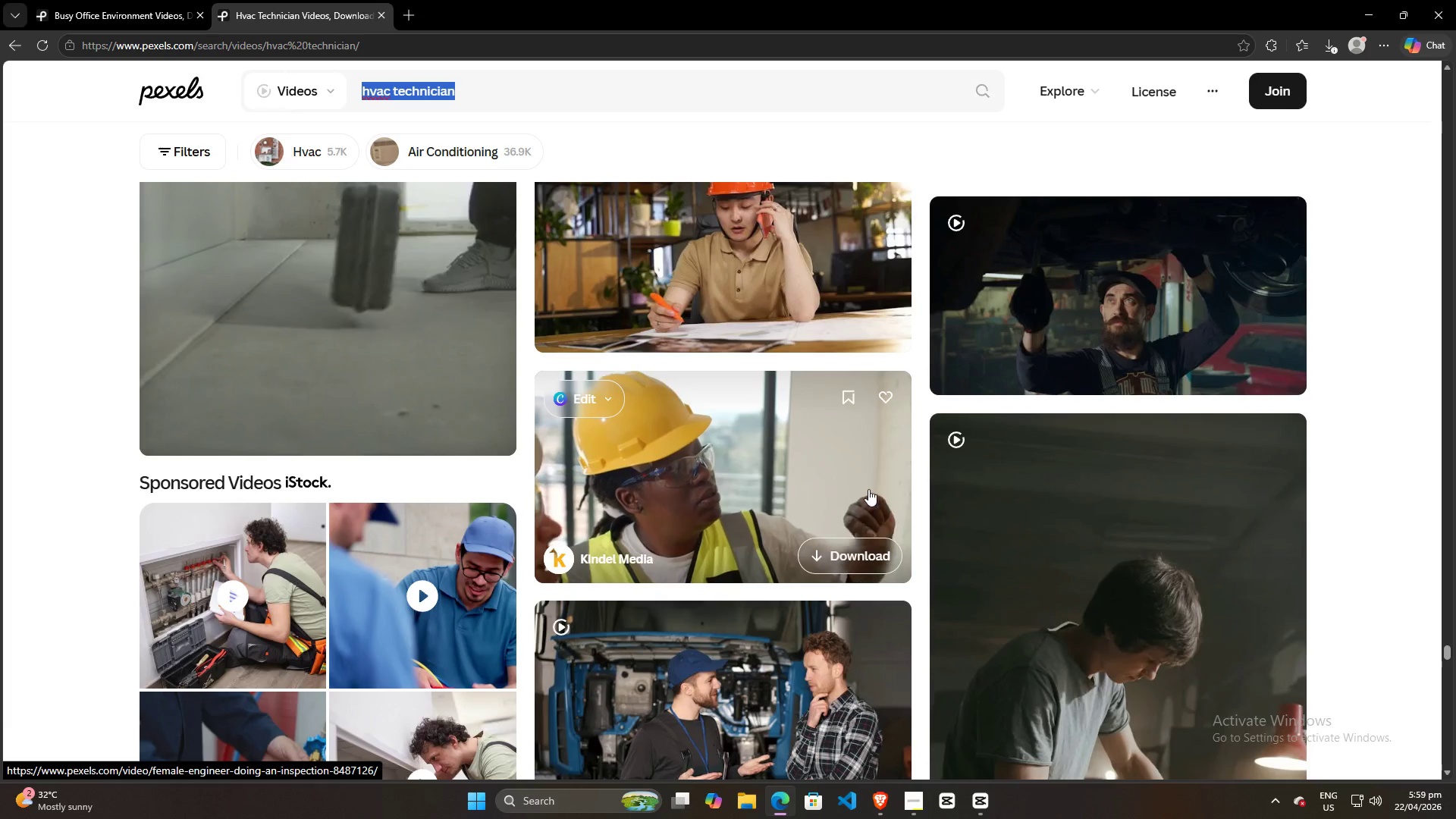 
left_click([824, 553])
 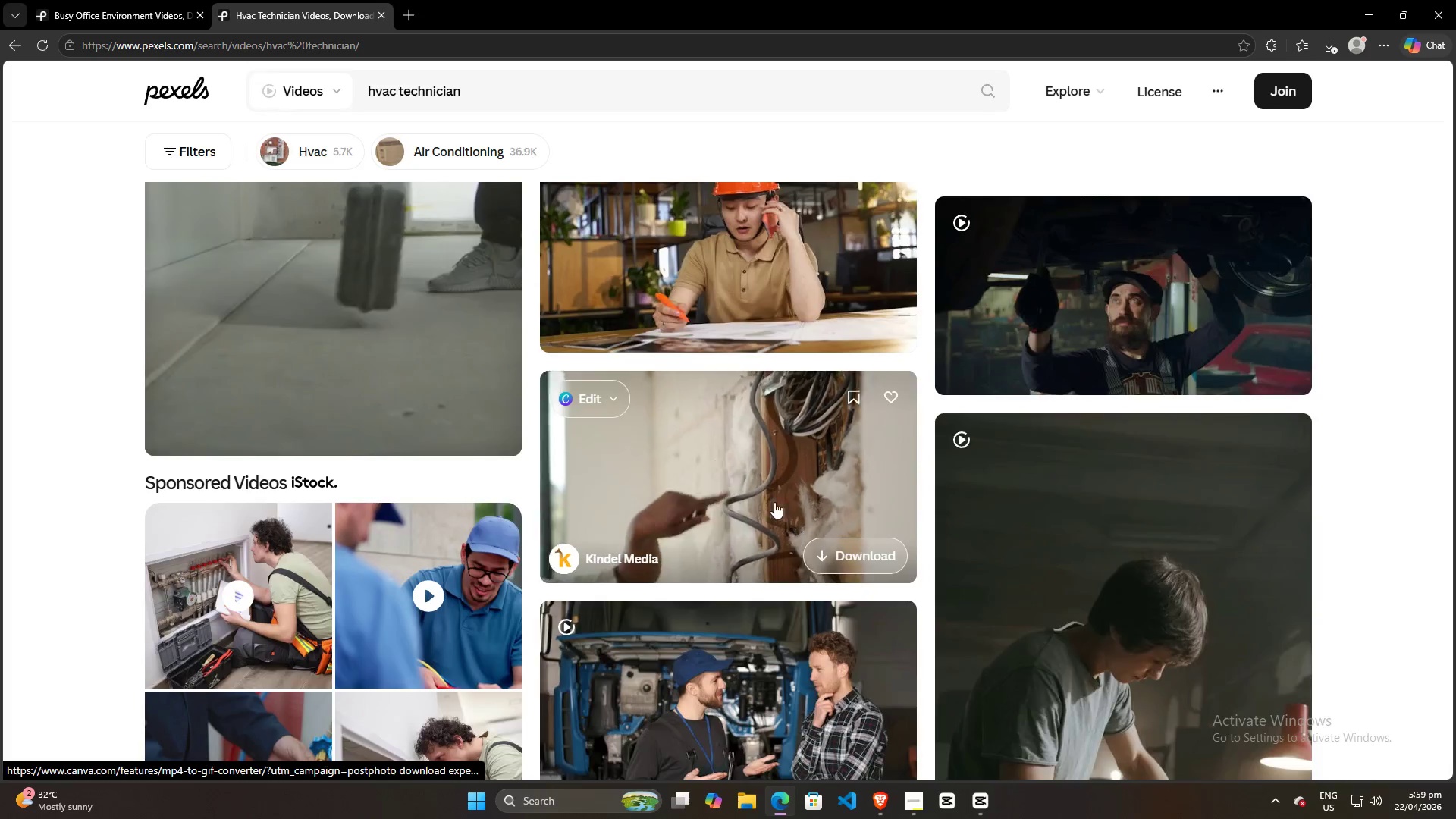 
mouse_move([768, 451])
 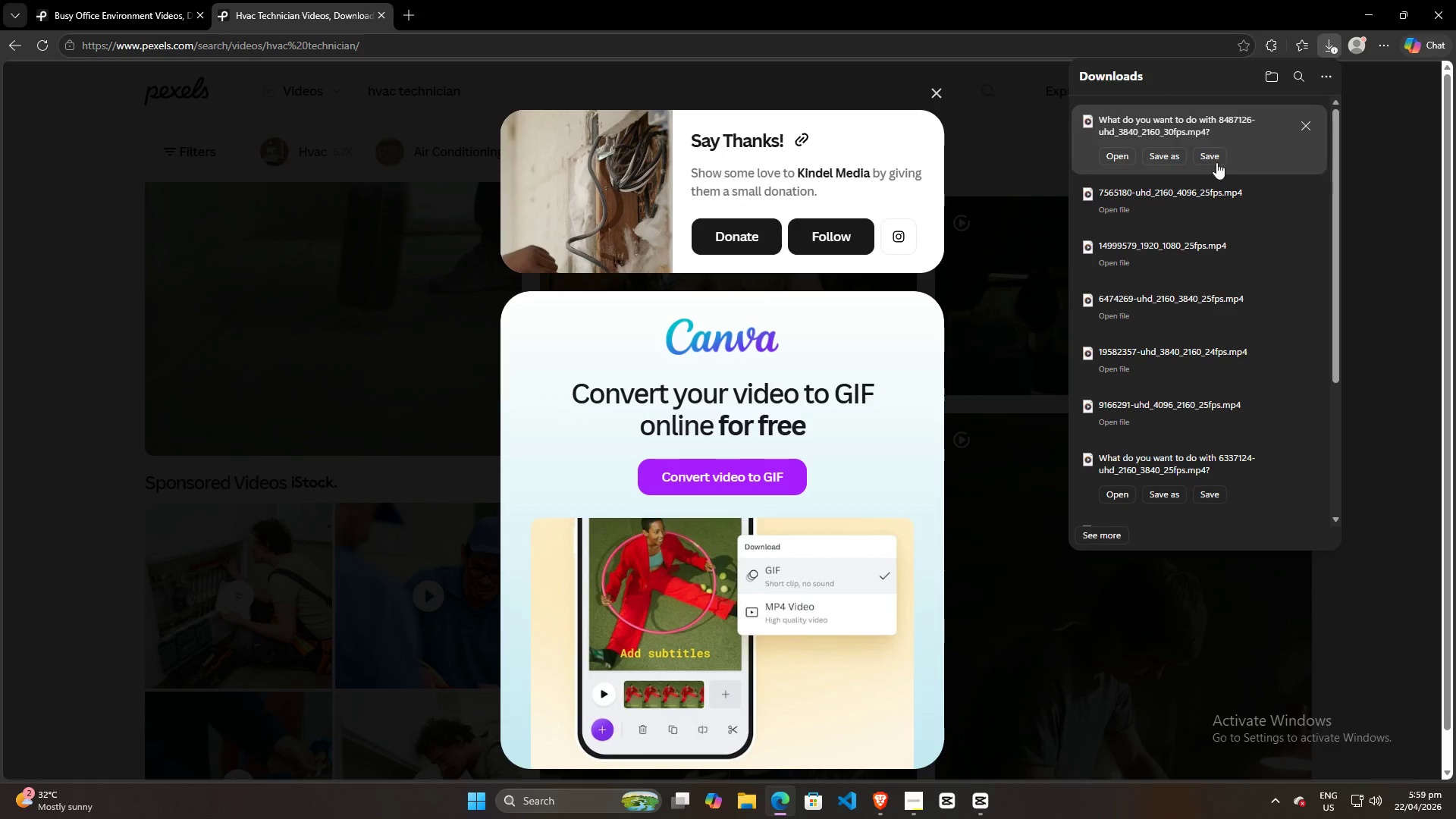 
left_click([1216, 155])
 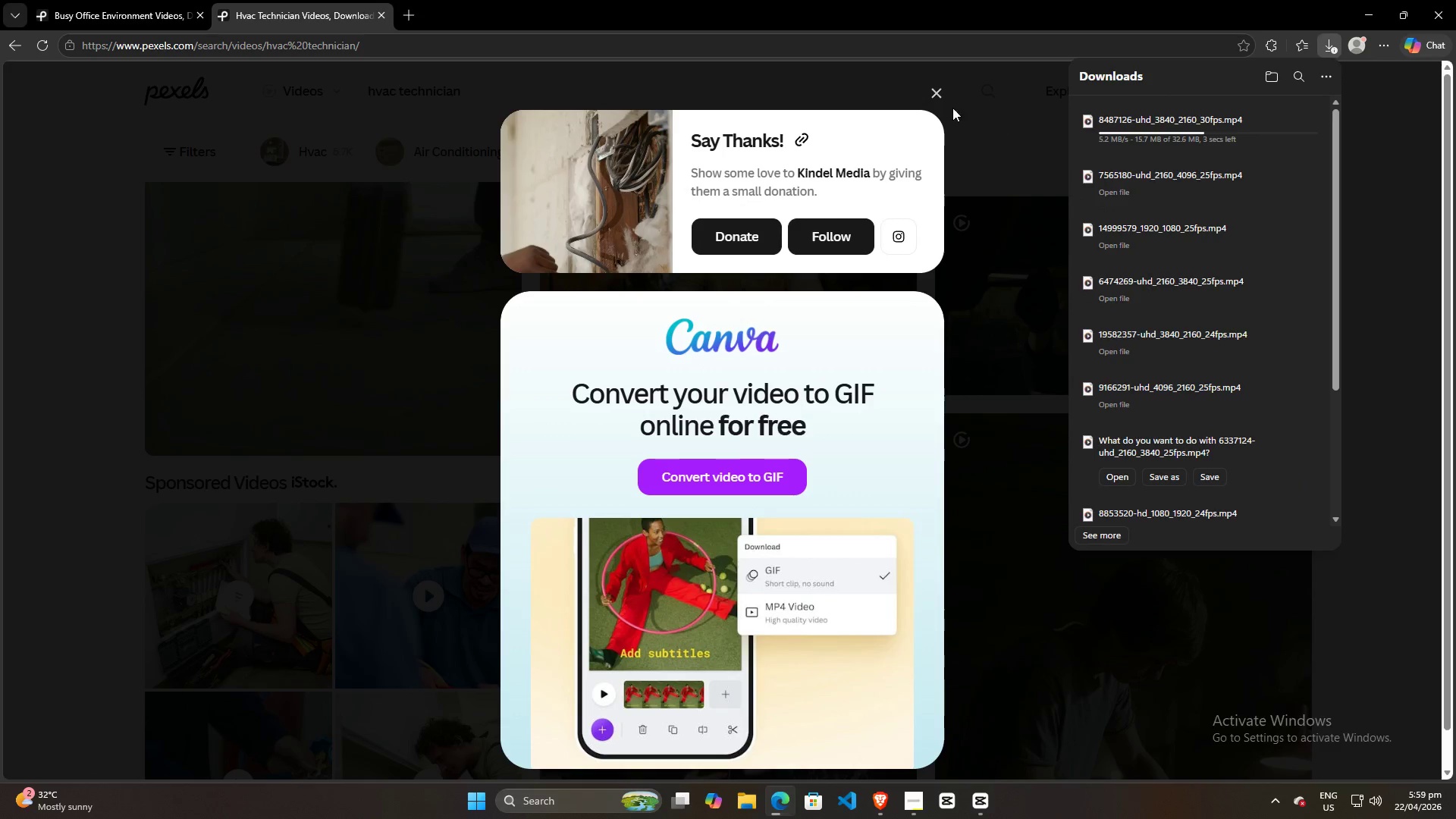 
left_click([935, 86])
 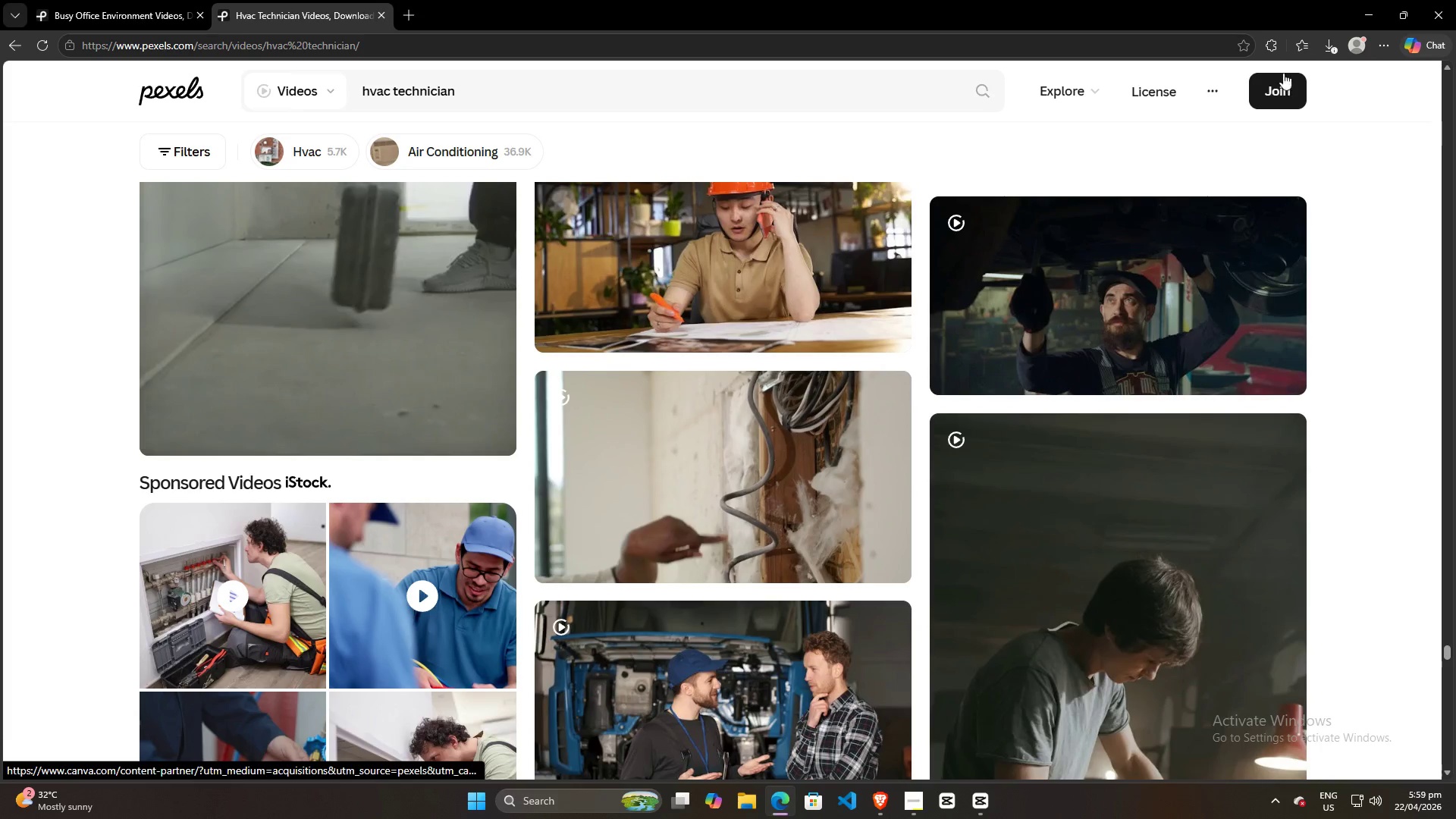 
left_click([1326, 41])
 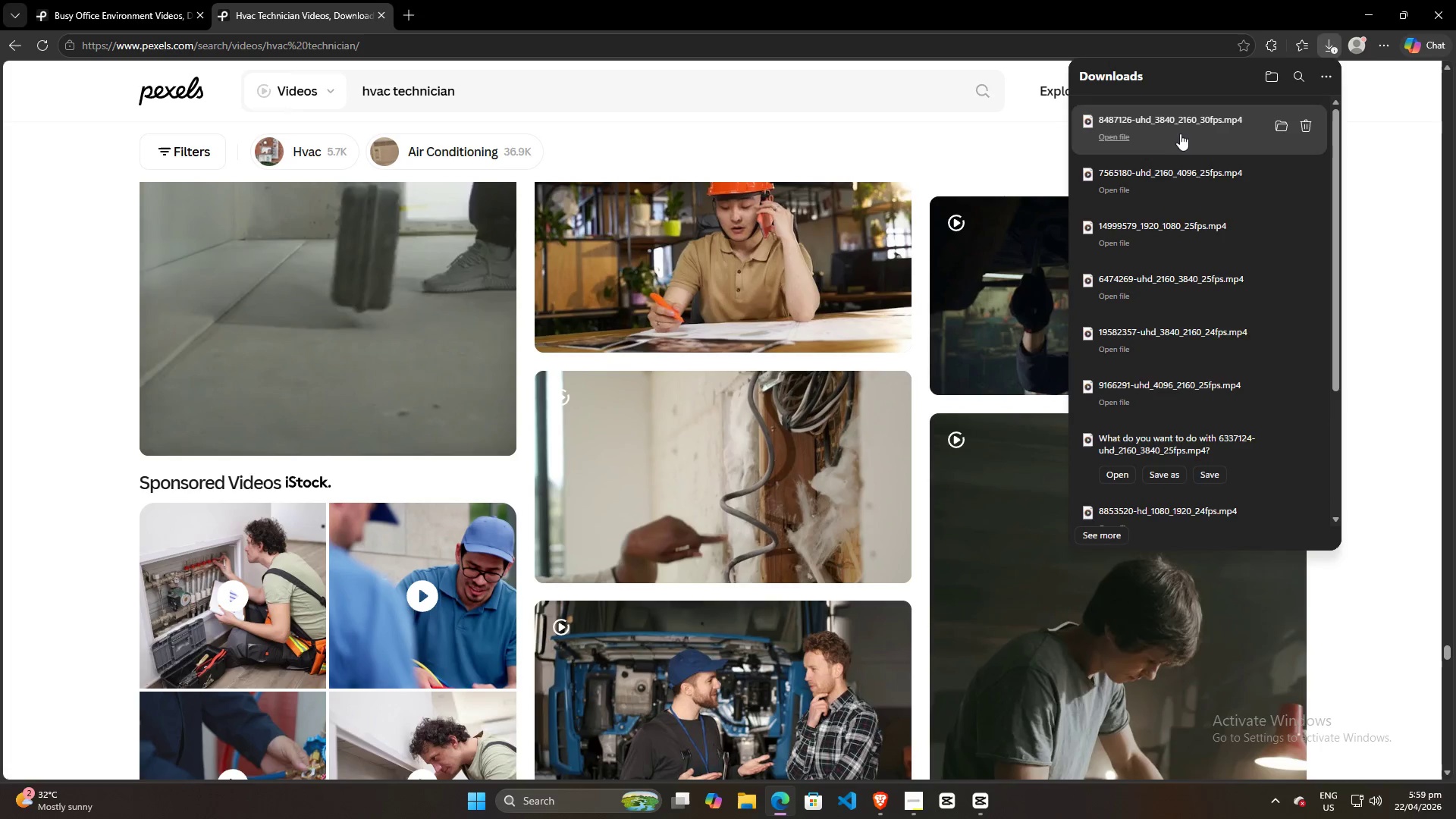 
left_click_drag(start_coordinate=[1163, 125], to_coordinate=[402, 386])
 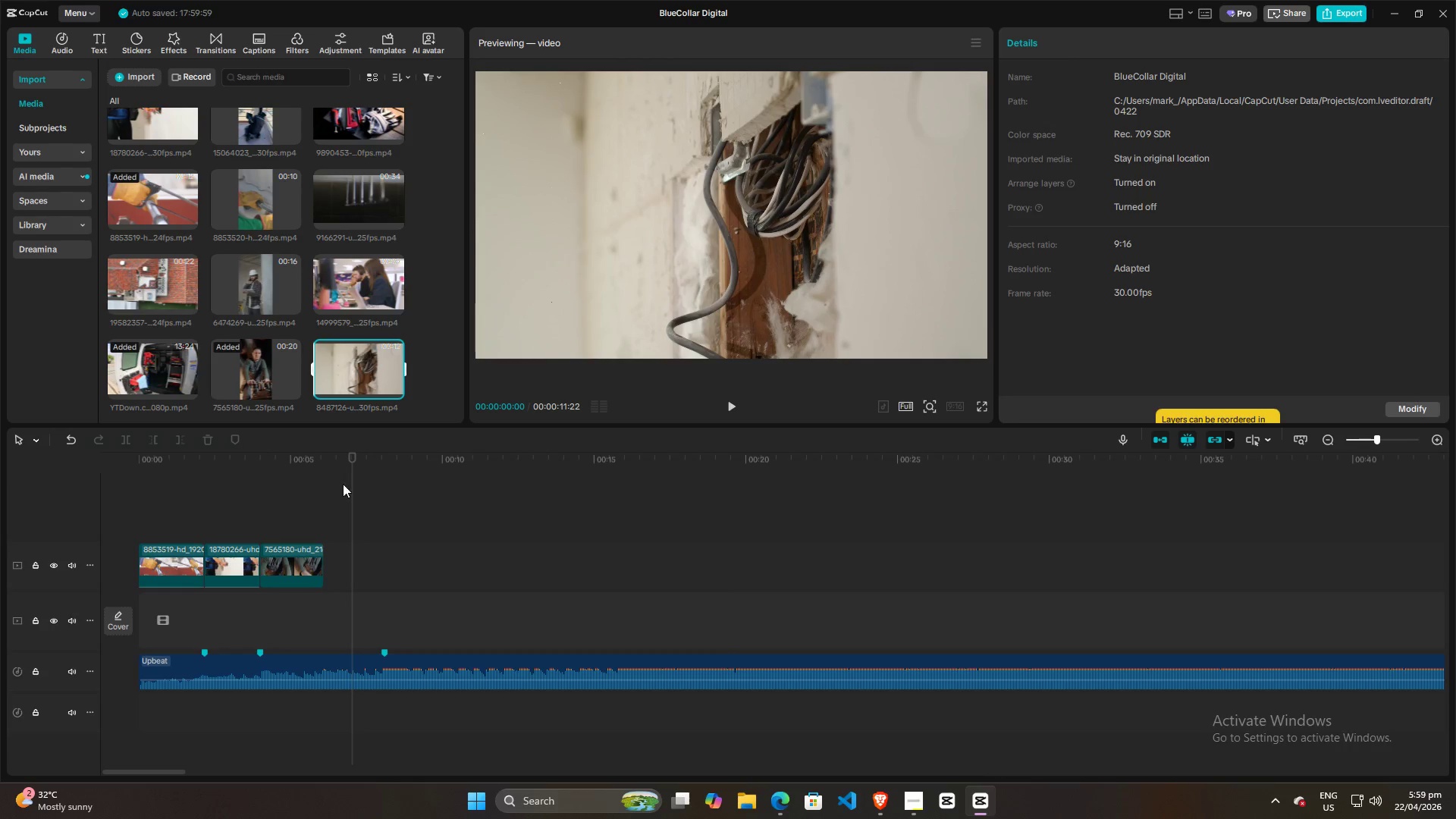 
left_click_drag(start_coordinate=[353, 359], to_coordinate=[350, 374])
 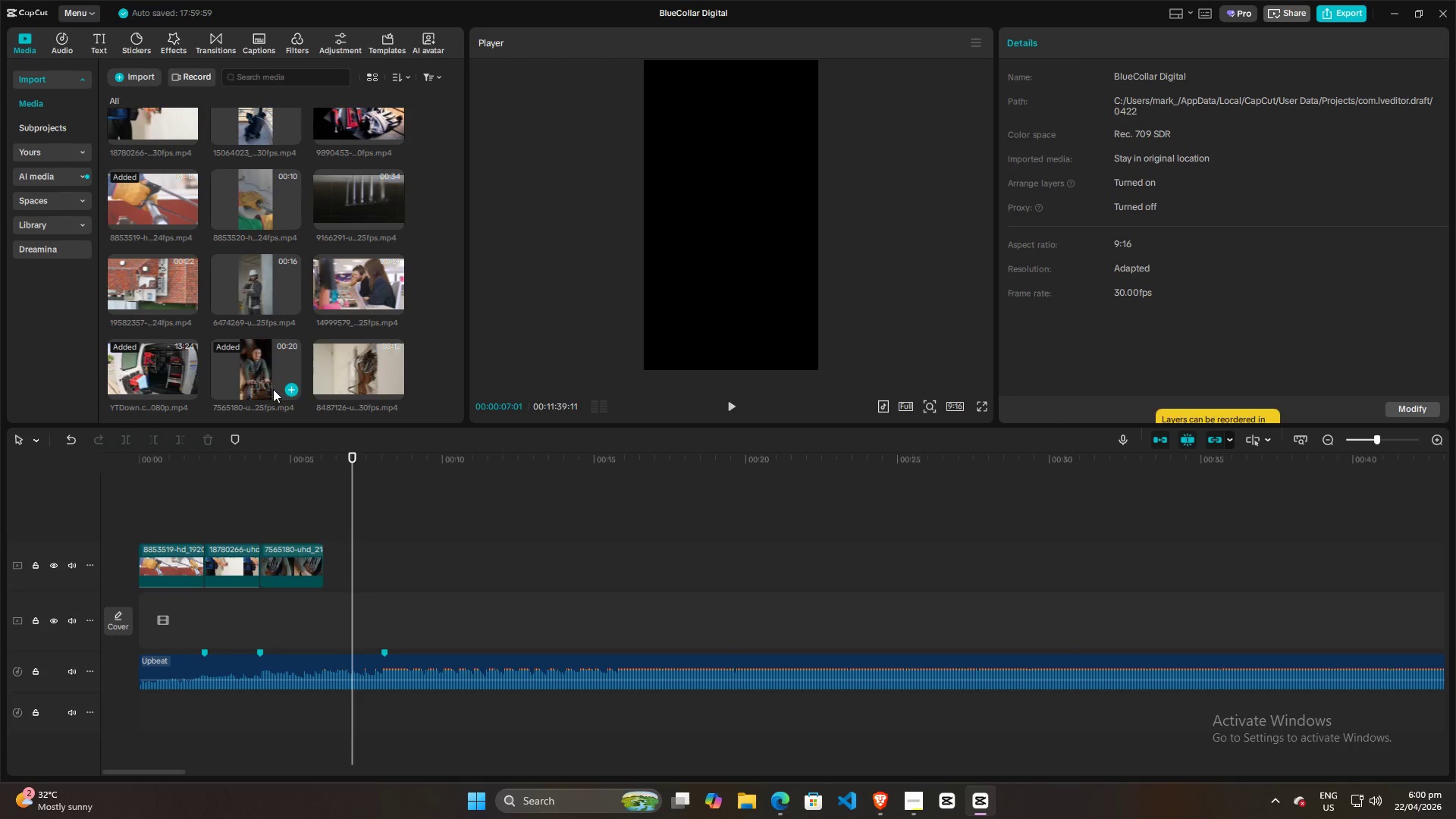 
left_click([237, 523])
 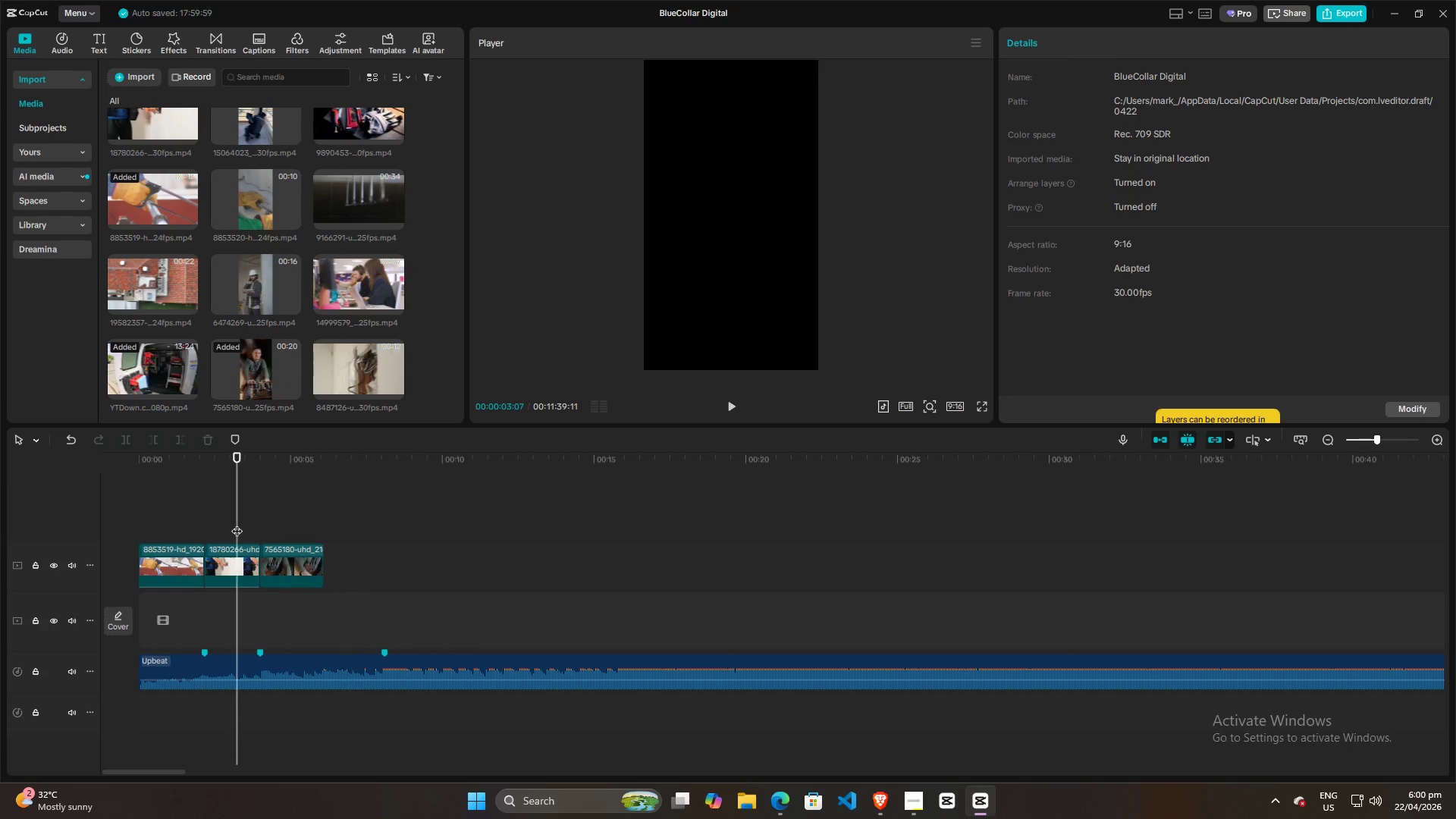 
key(Space)
 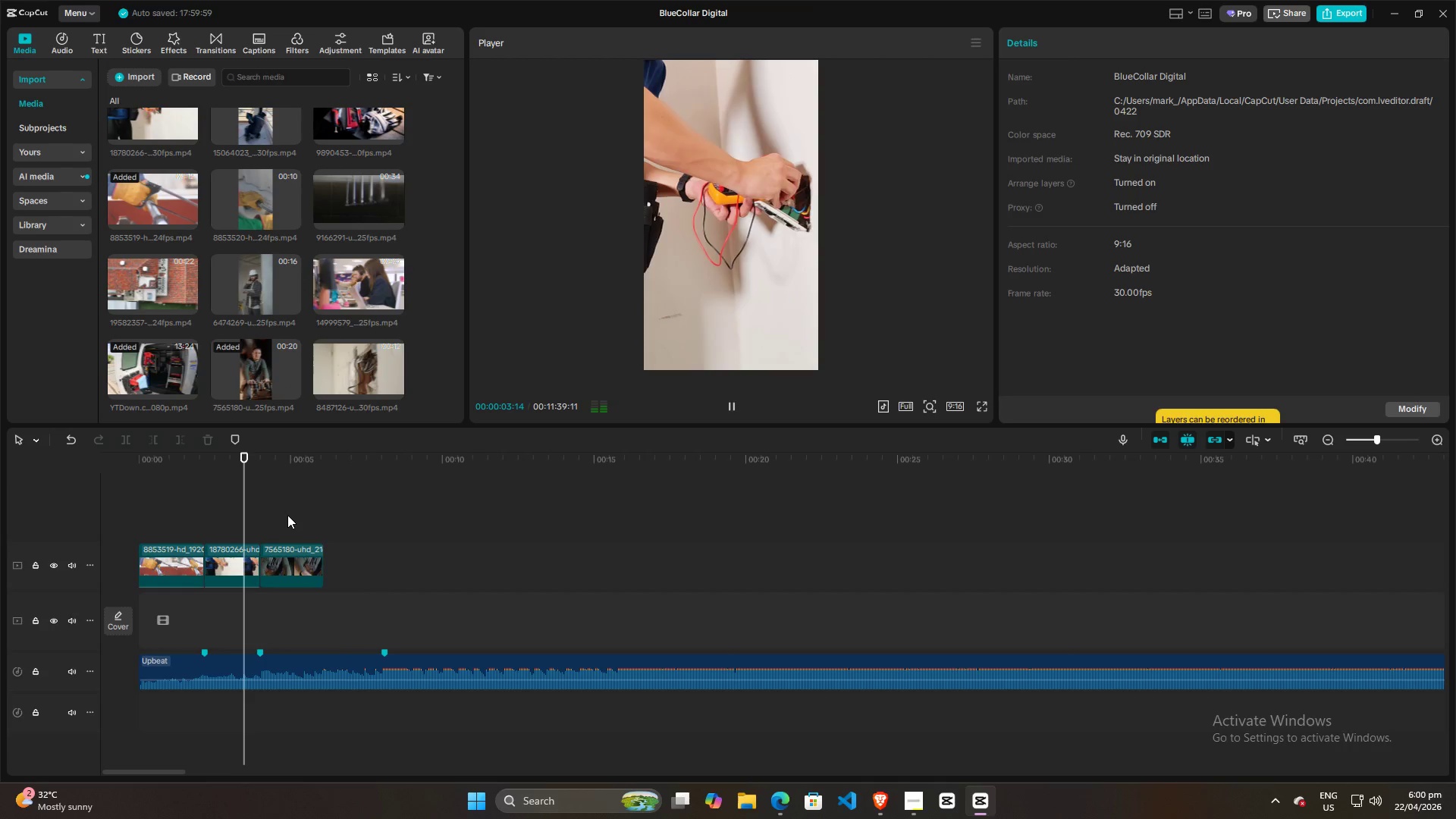 
left_click([289, 514])
 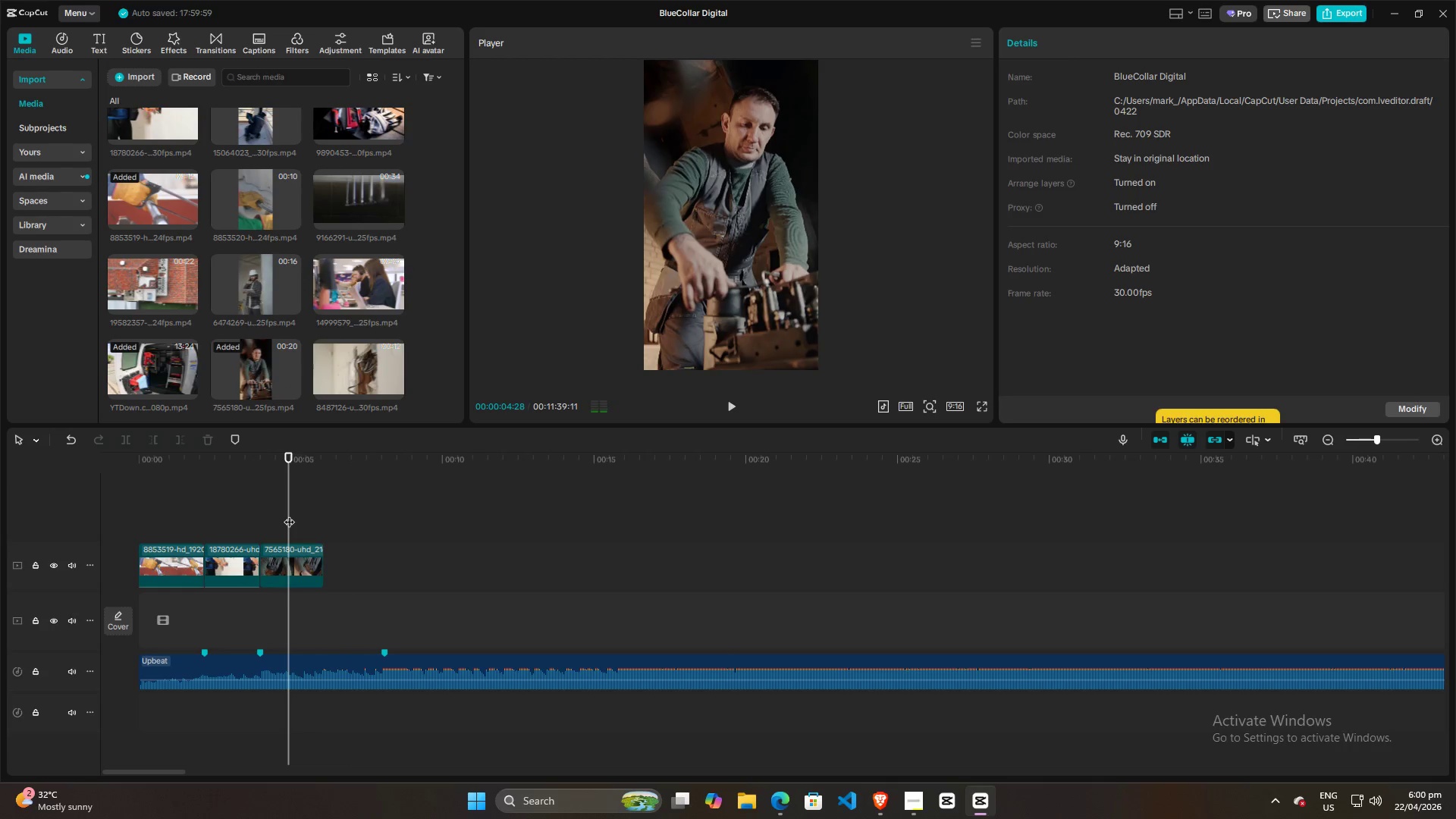 
key(Space)
 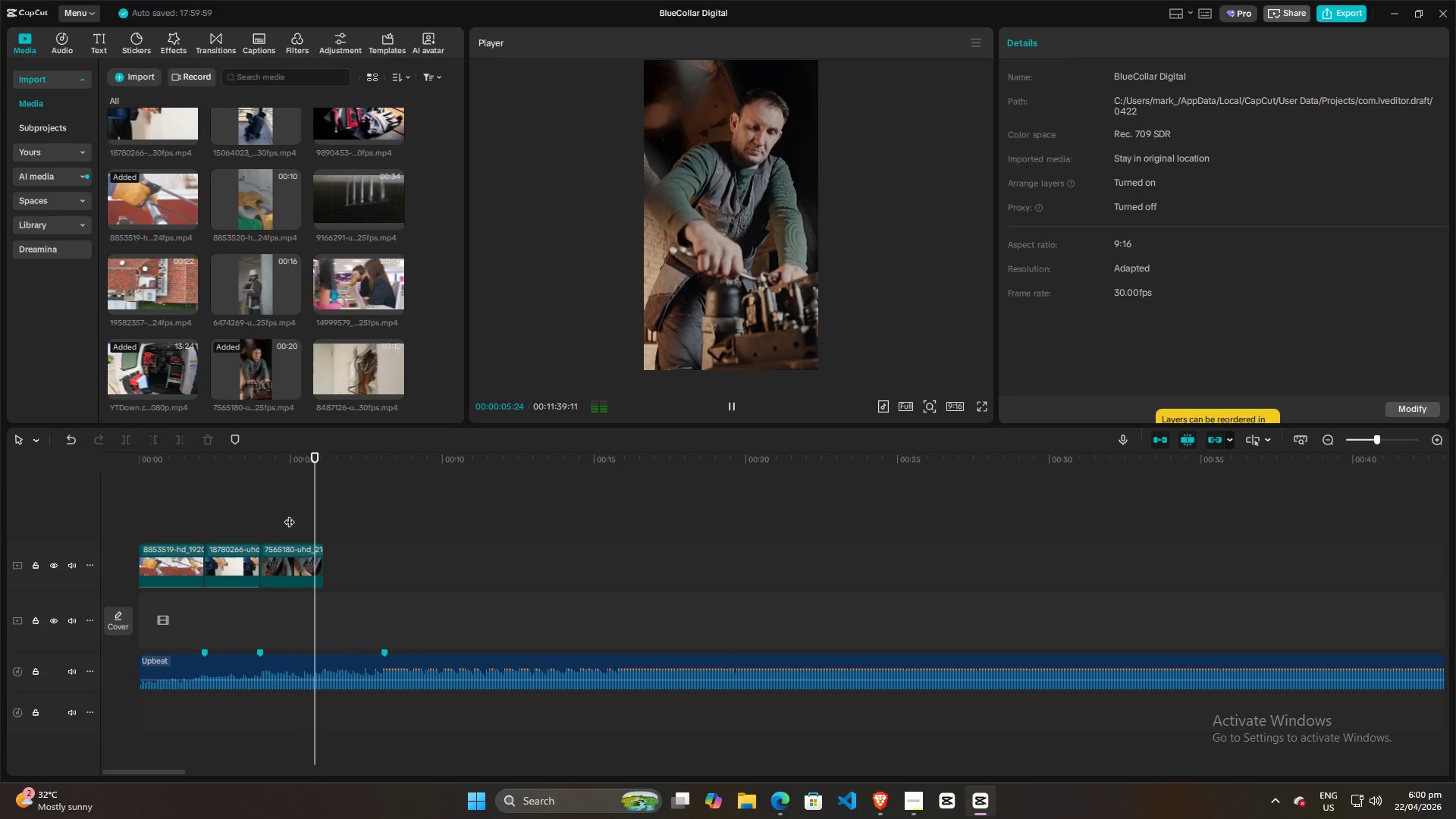 
key(Space)
 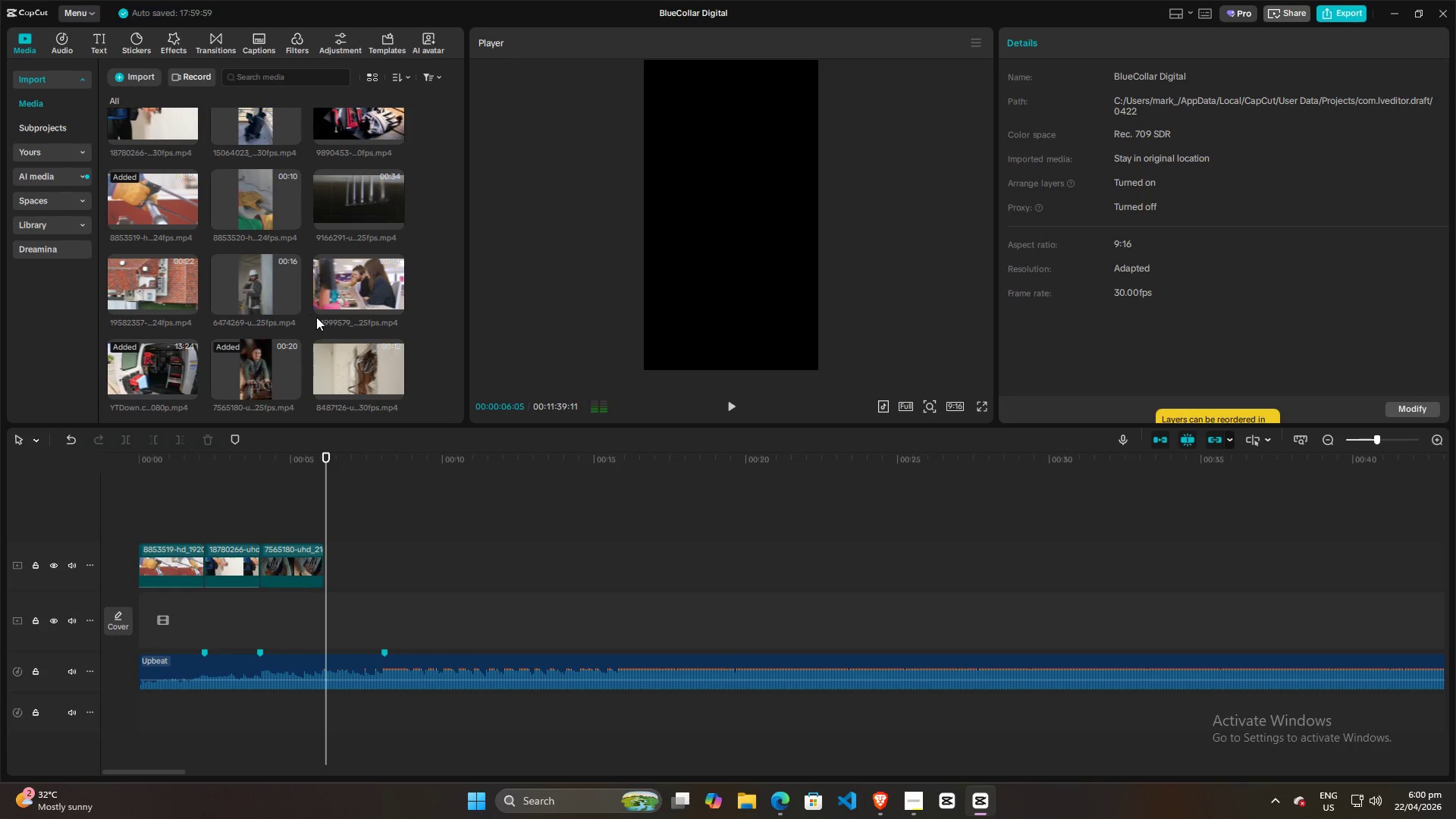 
scroll: coordinate [322, 325], scroll_direction: up, amount: 5.0
 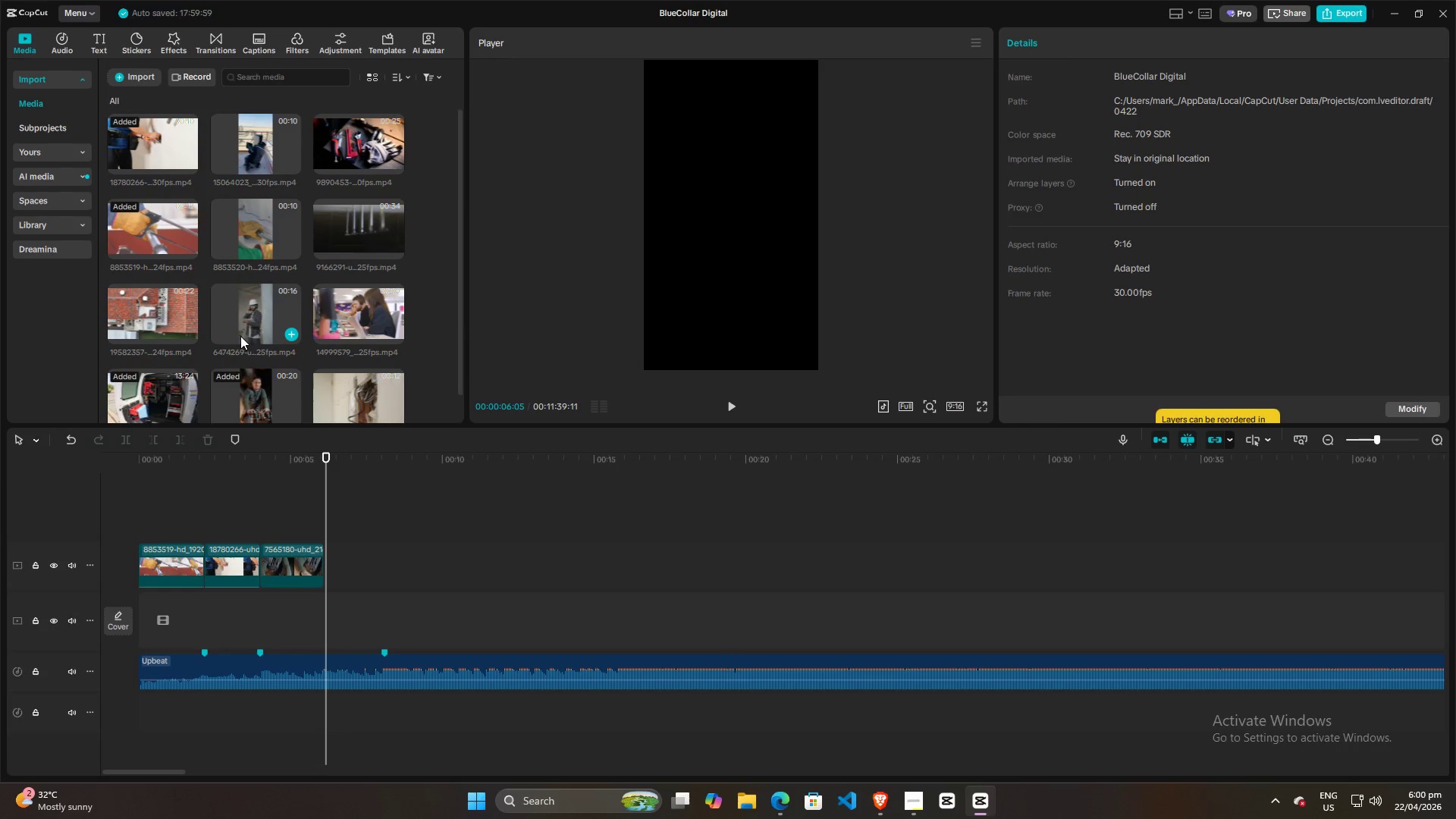 
left_click_drag(start_coordinate=[255, 309], to_coordinate=[374, 566])
 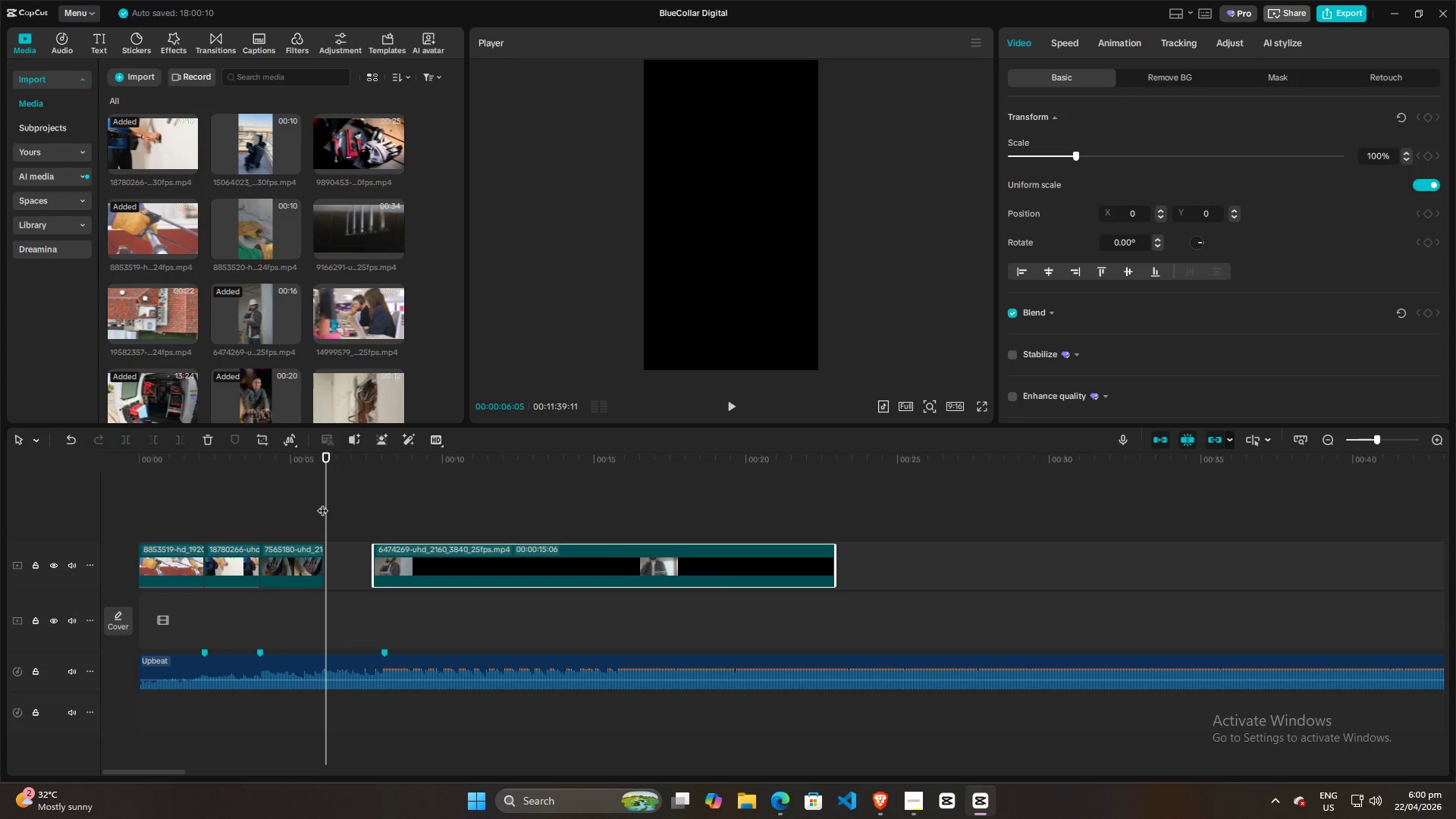 
left_click_drag(start_coordinate=[321, 502], to_coordinate=[425, 519])
 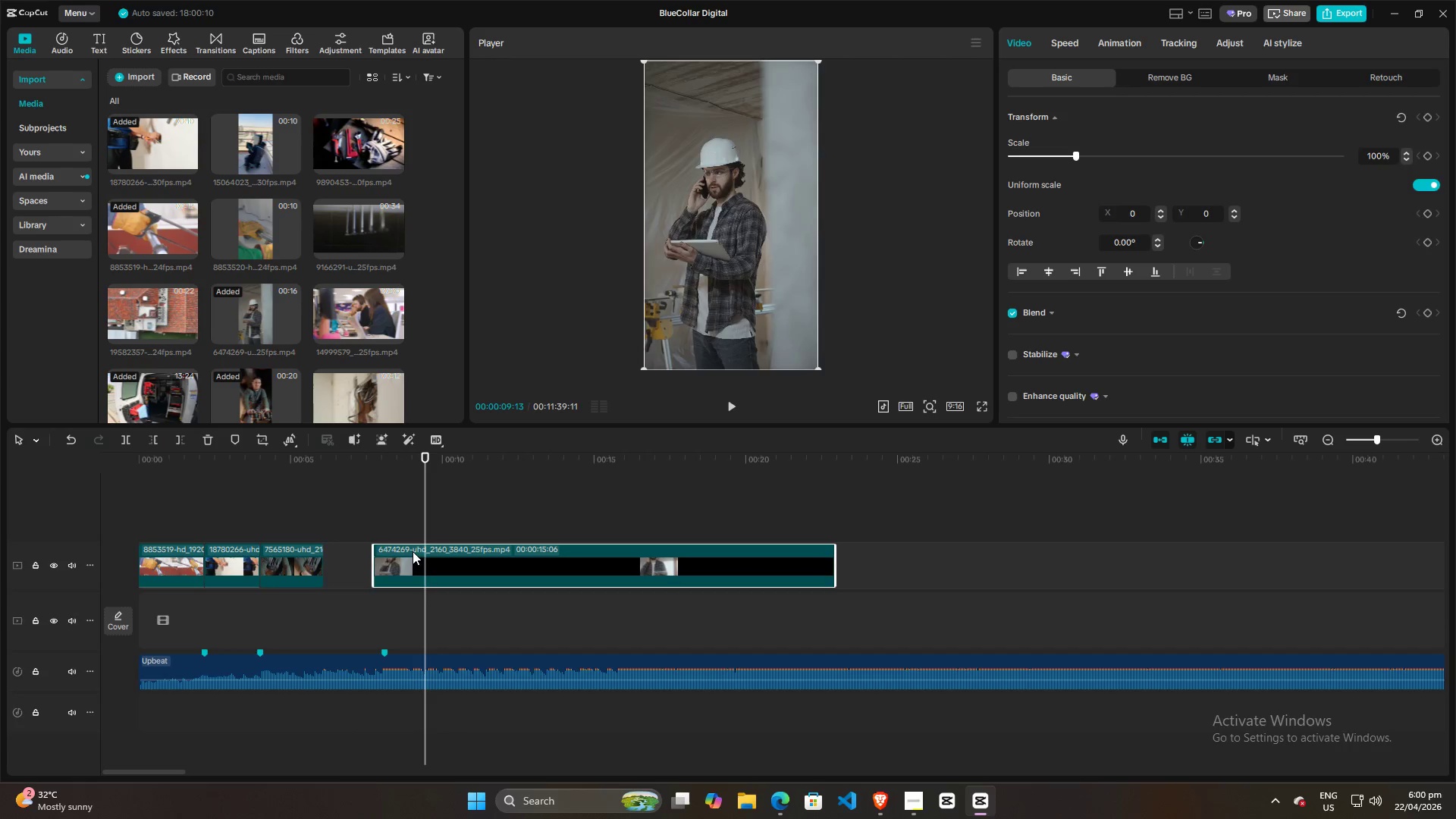 
left_click_drag(start_coordinate=[412, 555], to_coordinate=[361, 554])
 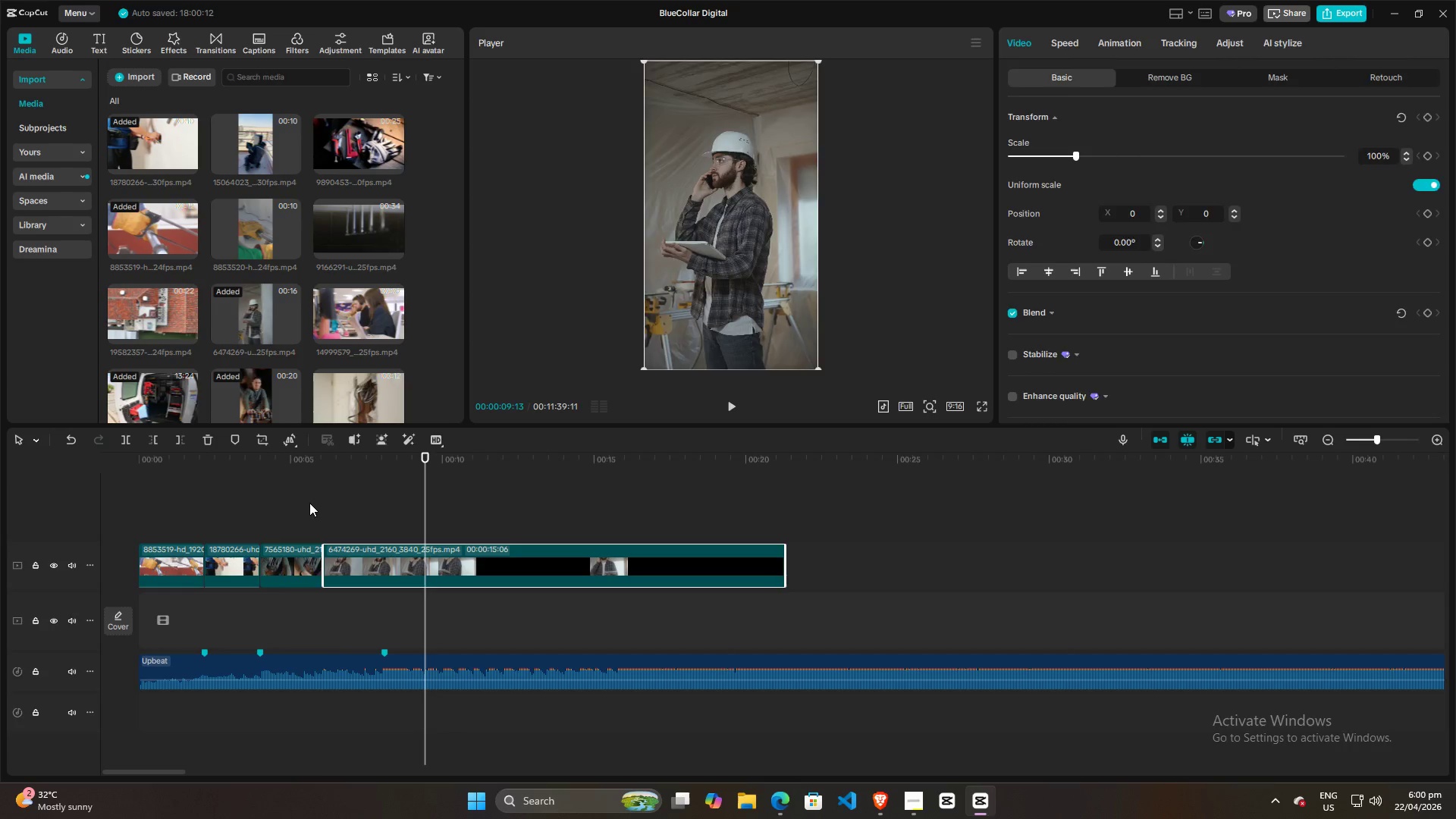 
left_click([309, 503])
 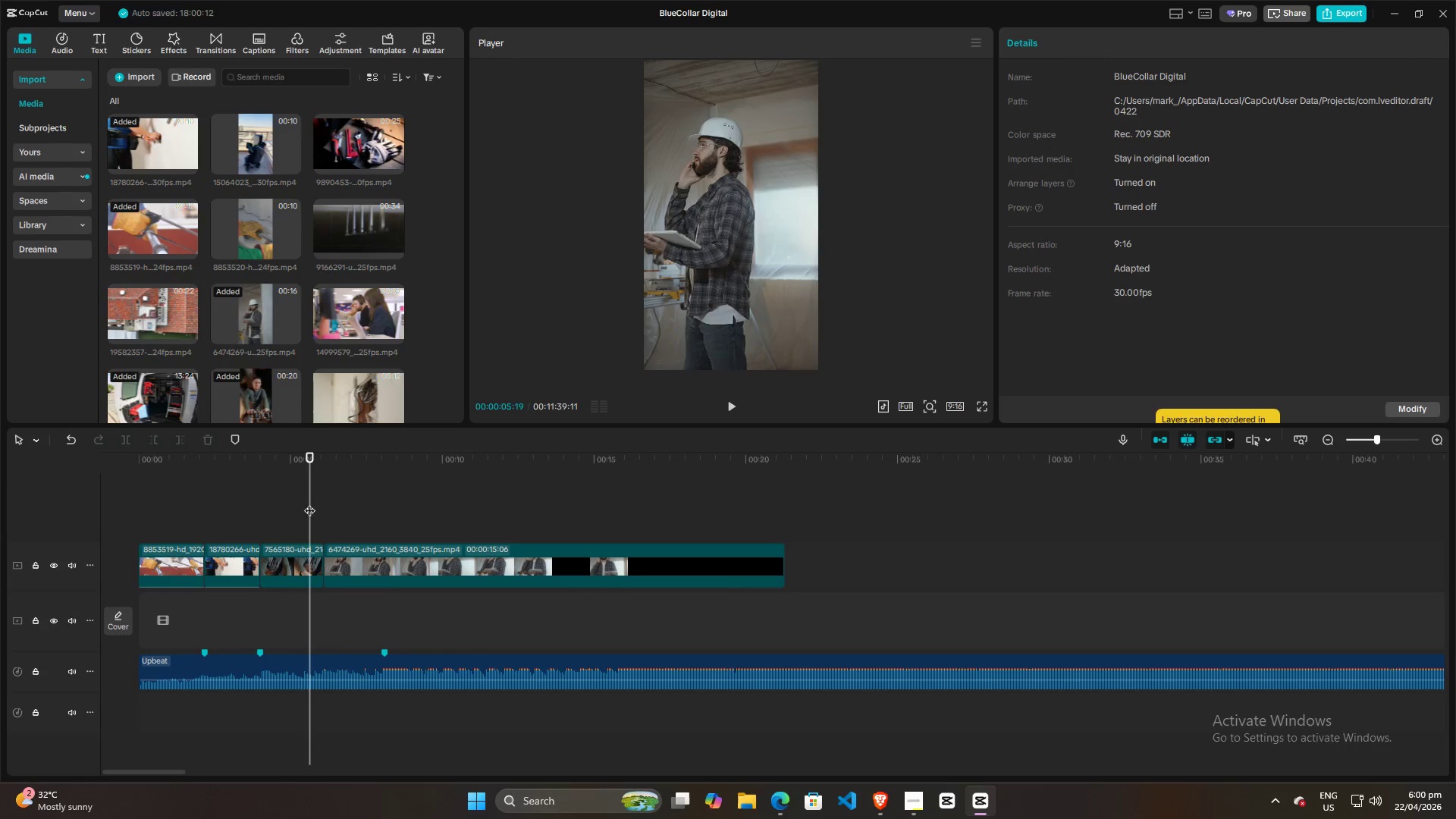 
key(Space)
 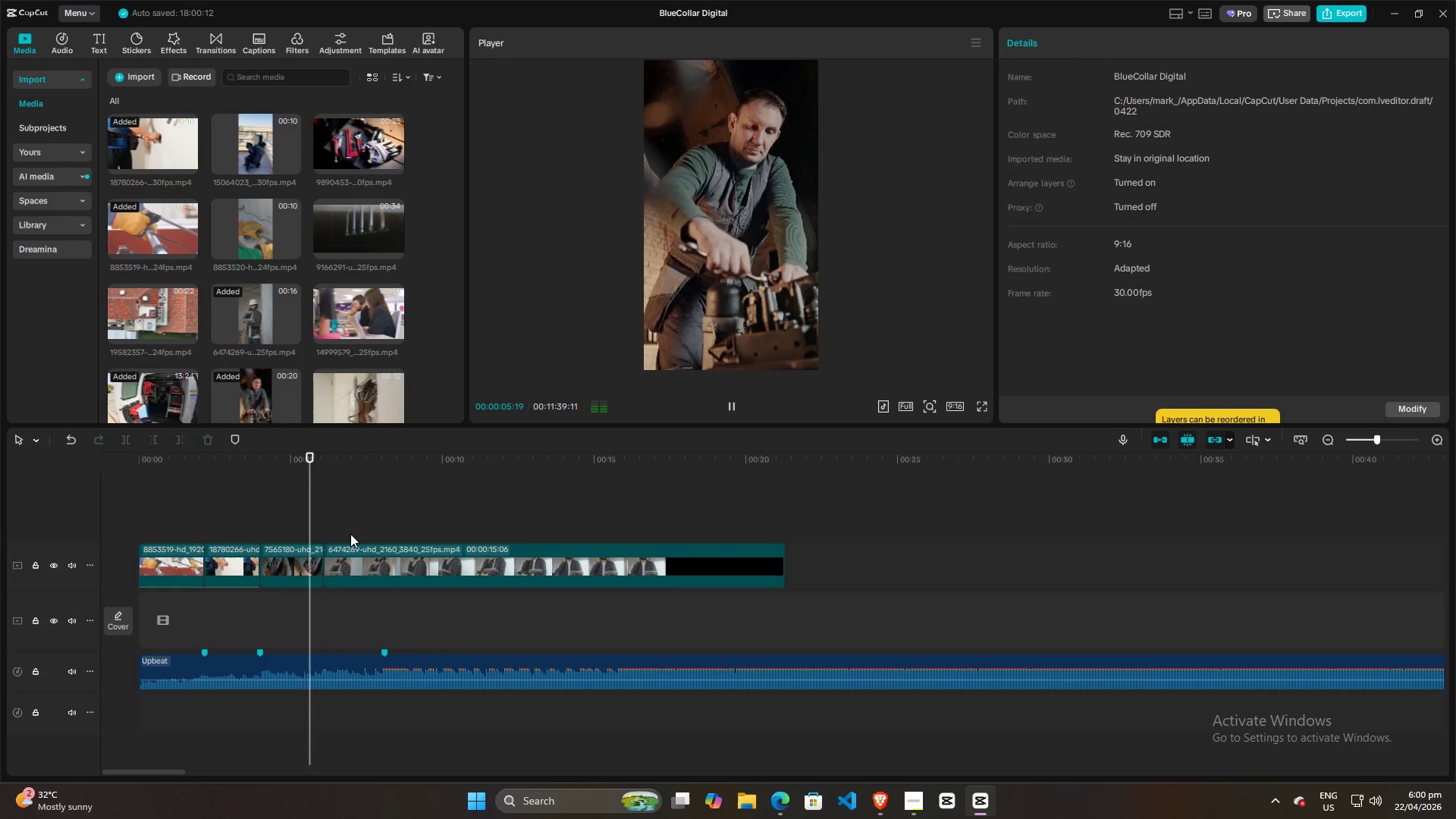 
key(Space)
 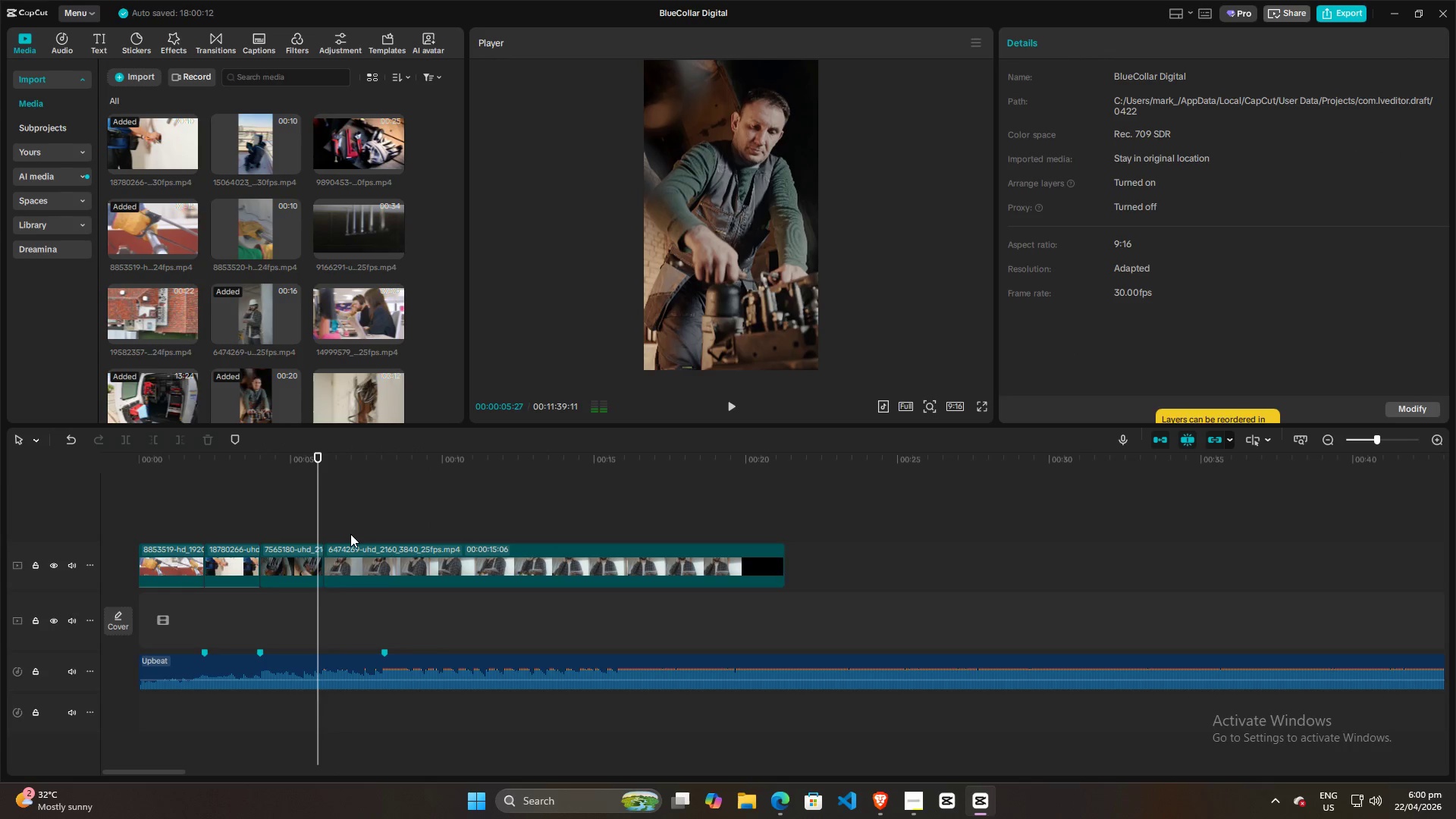 
key(Space)
 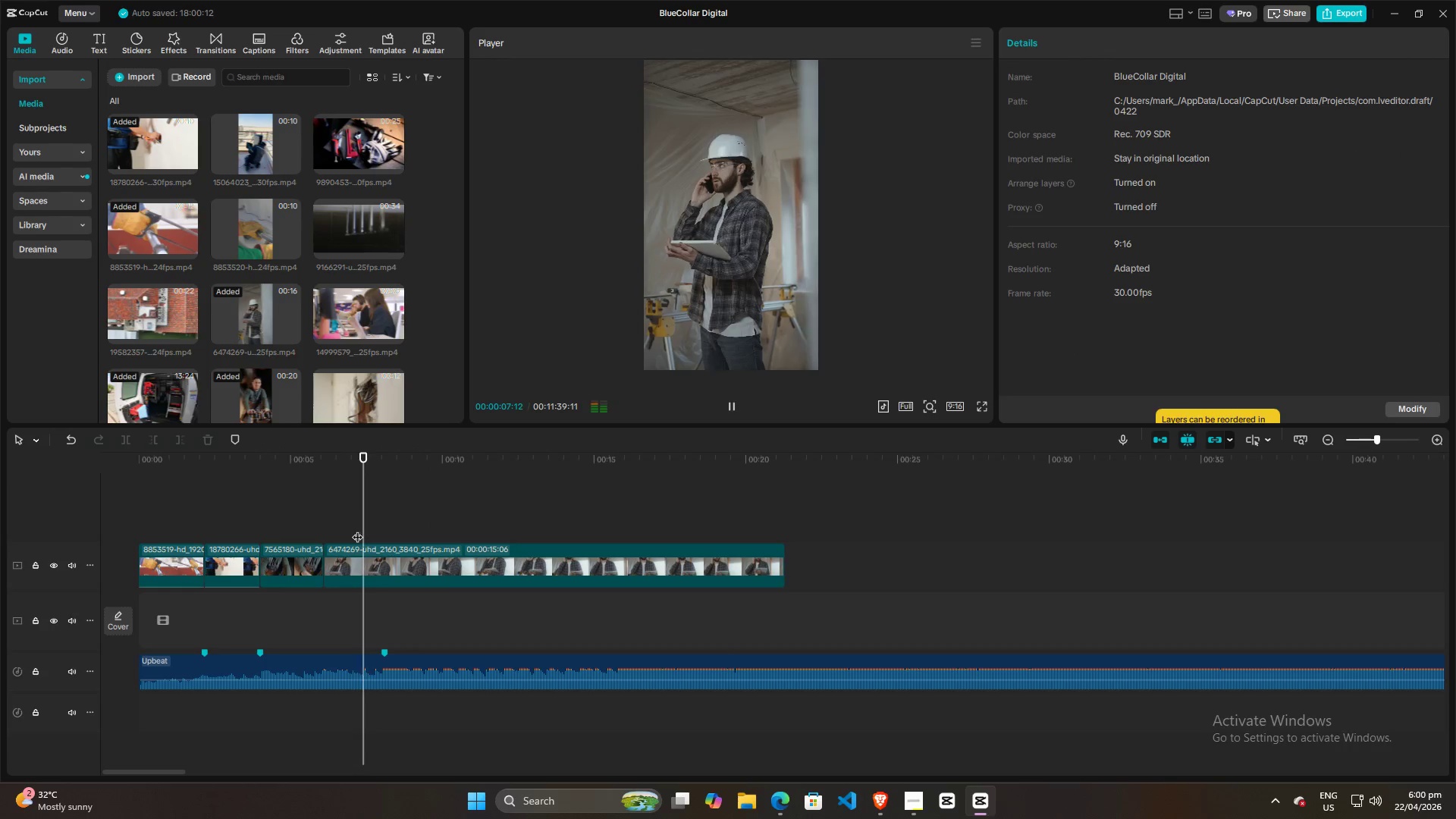 
key(Space)
 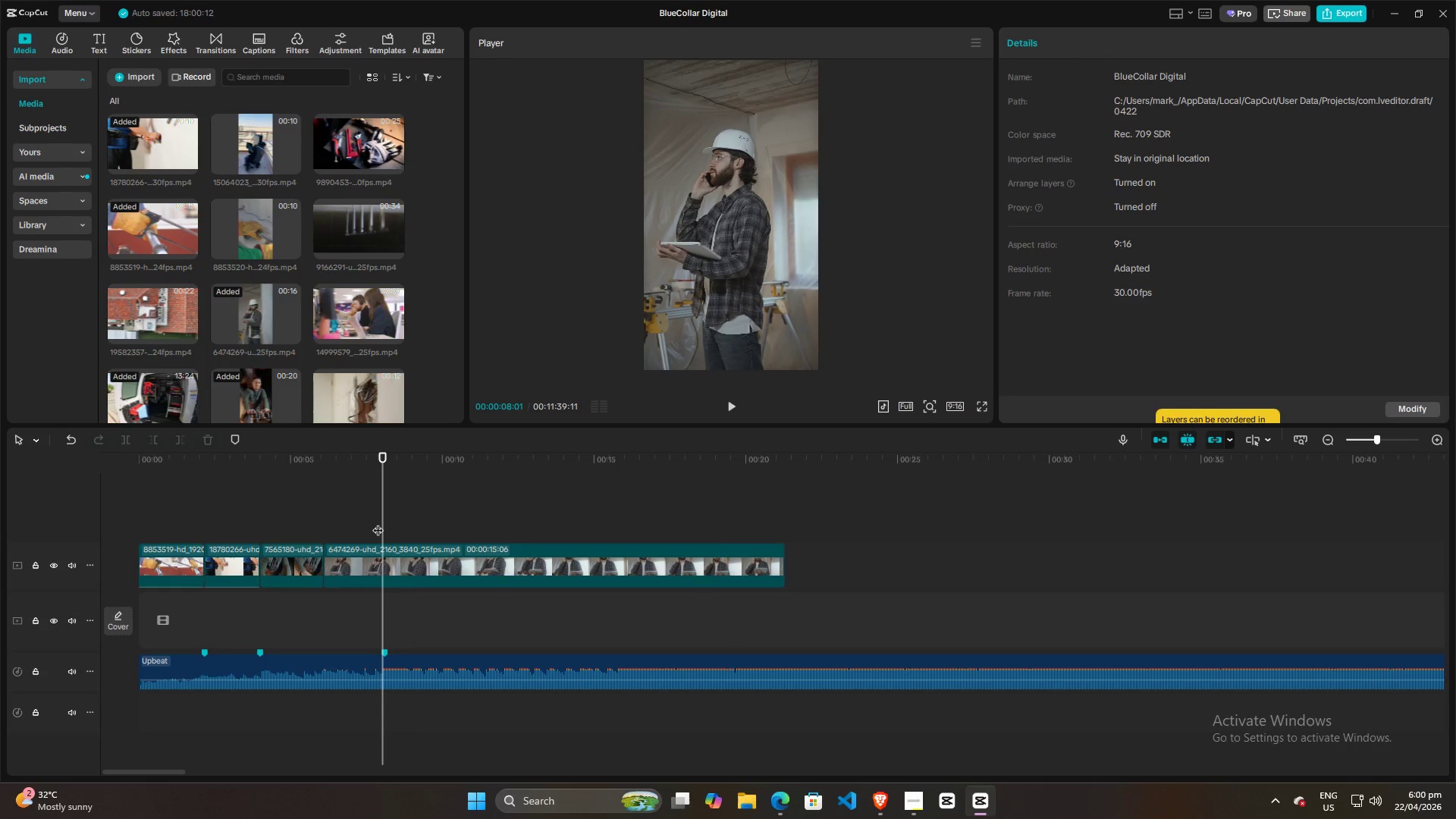 
left_click_drag(start_coordinate=[379, 516], to_coordinate=[383, 516])
 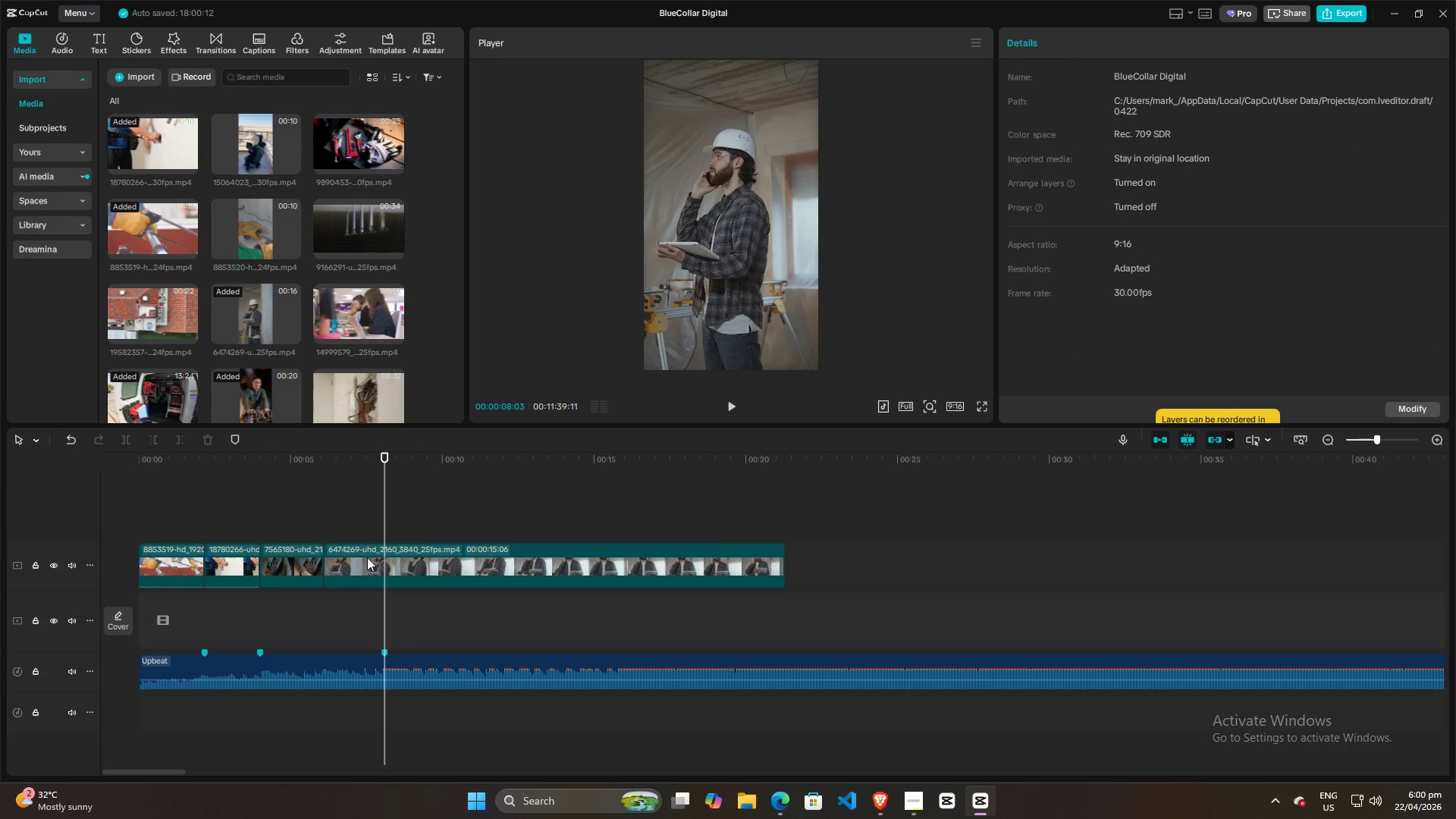 
left_click([366, 560])
 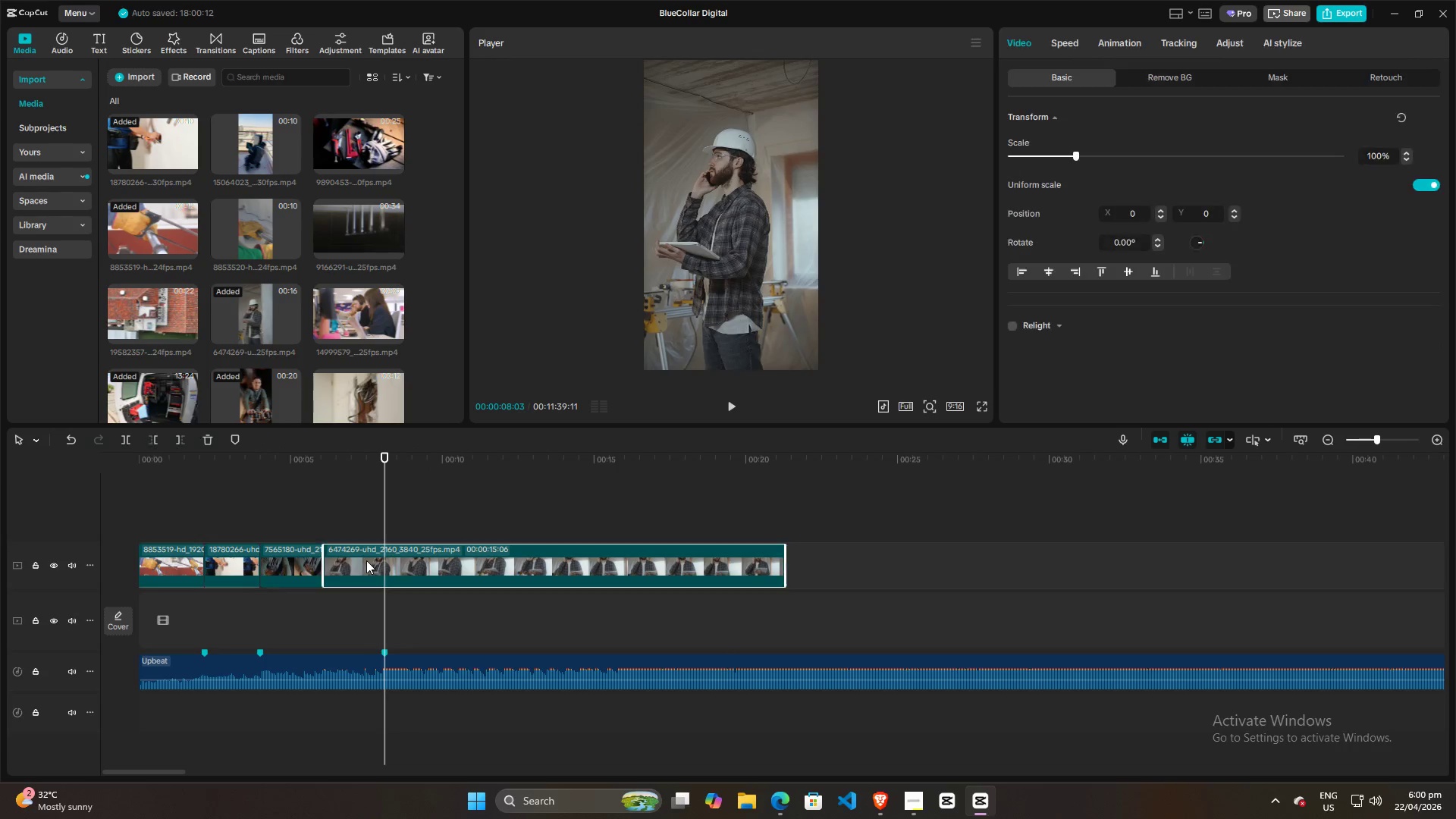 
key(W)
 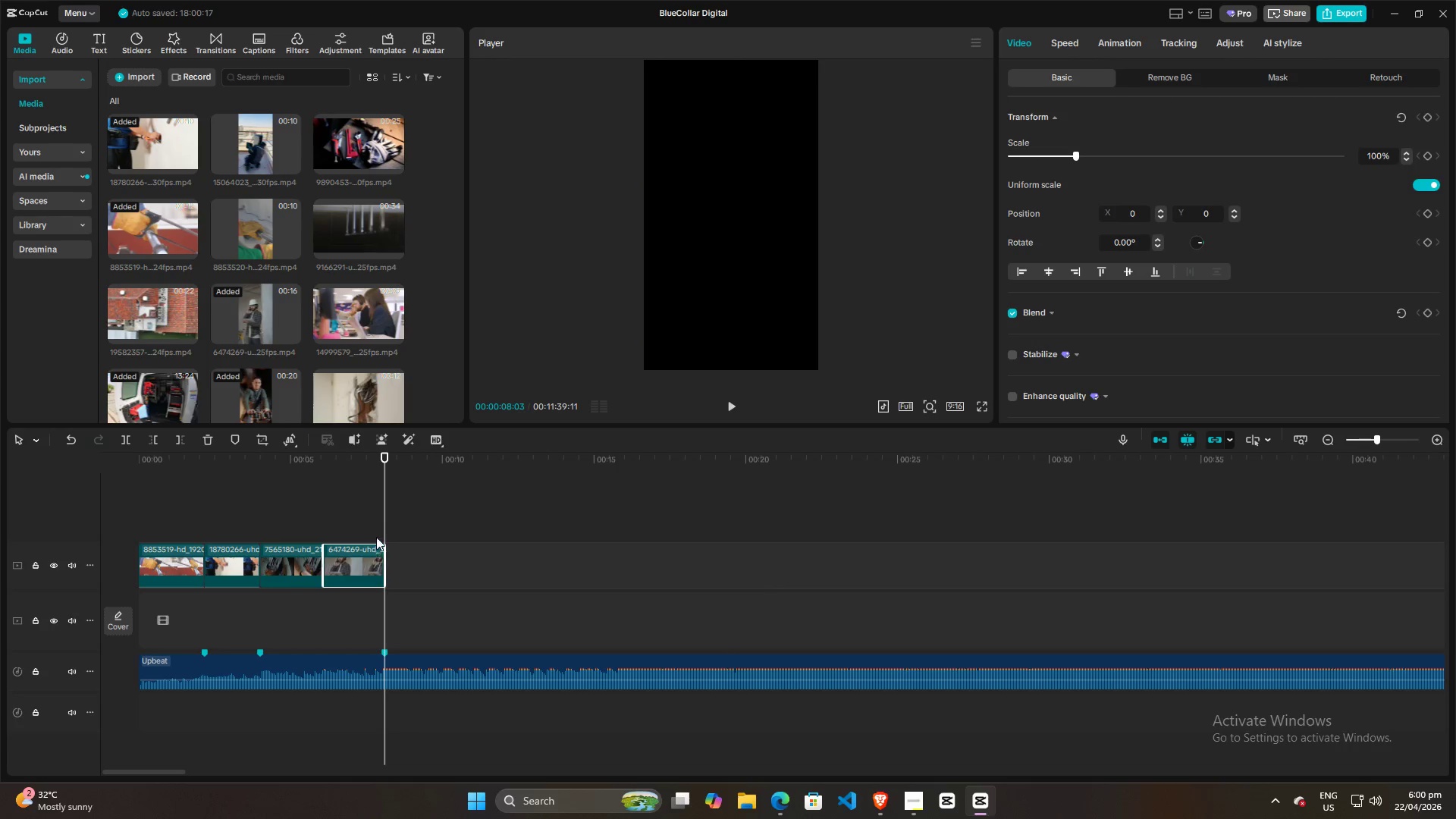 
left_click([376, 512])
 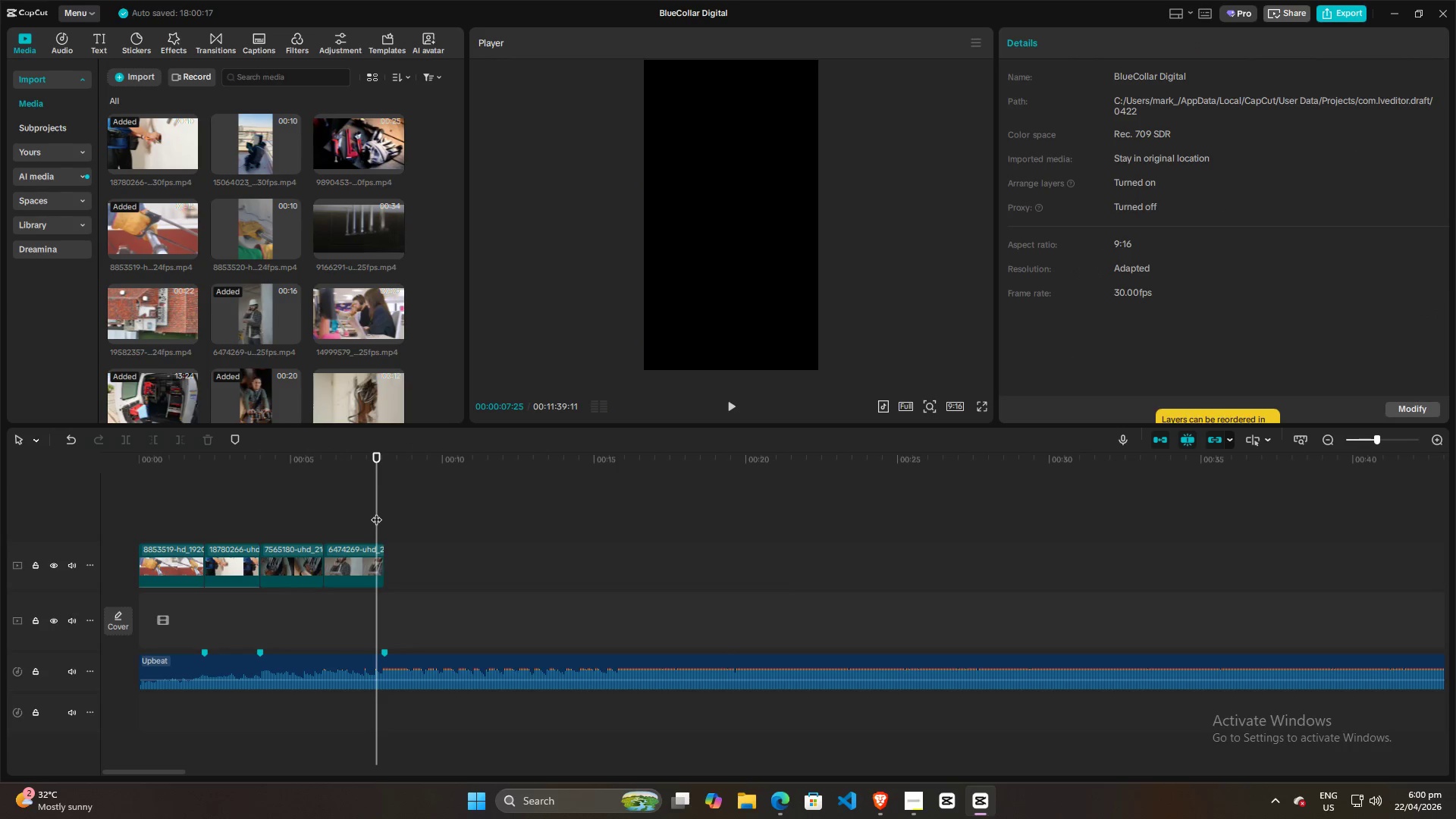 
key(Space)
 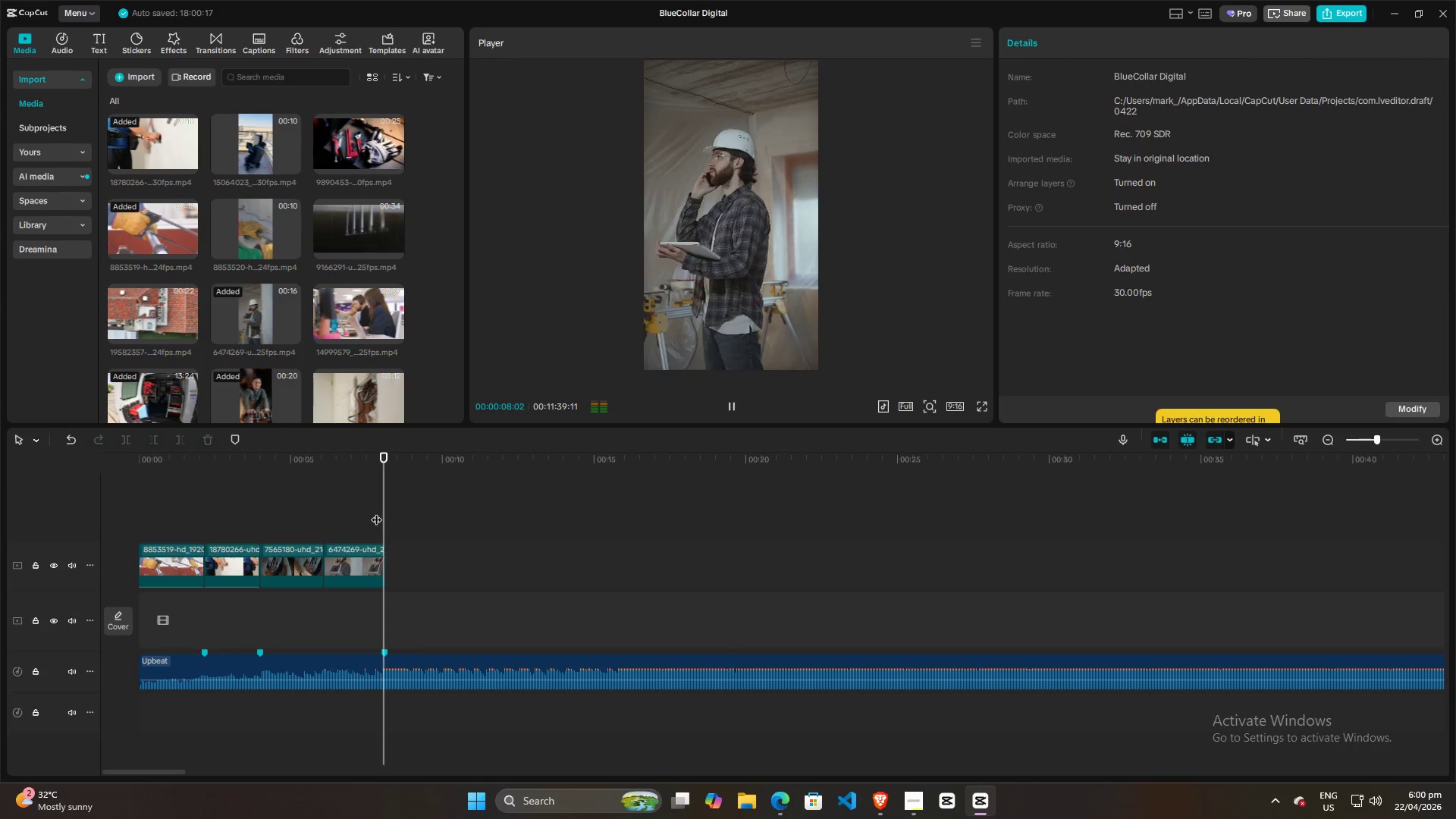 
key(Space)
 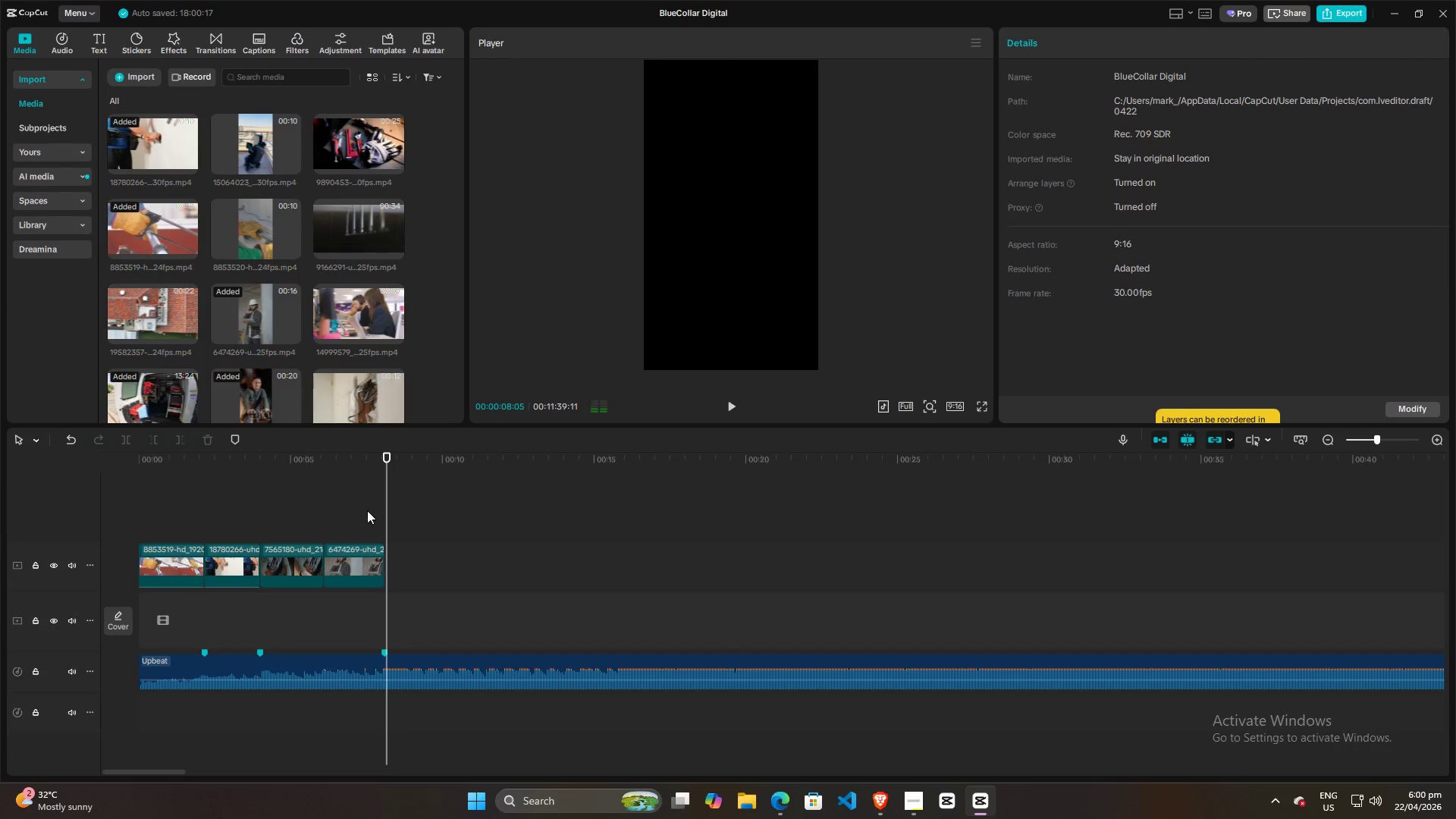 
left_click([366, 510])
 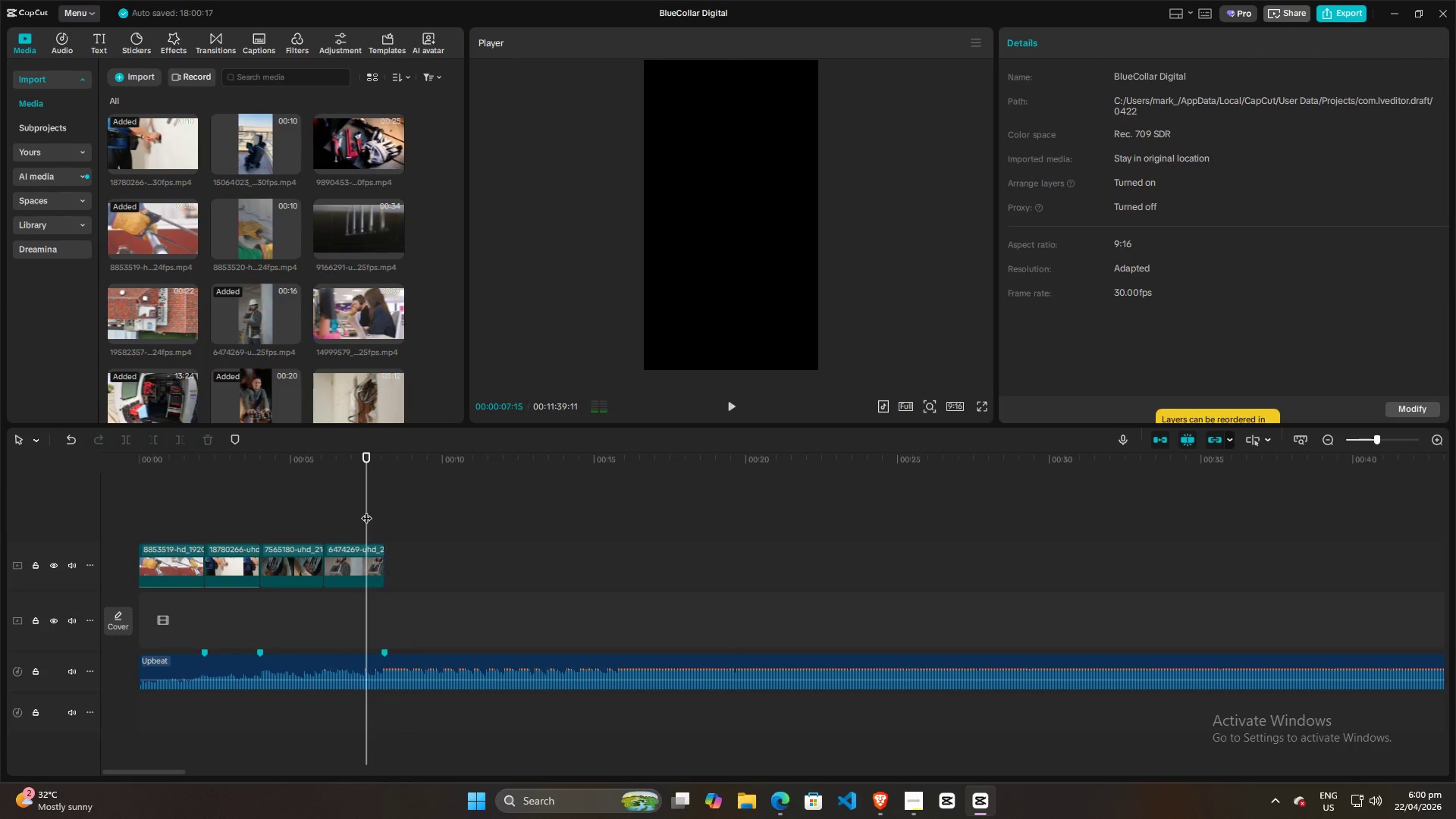 
key(Space)
 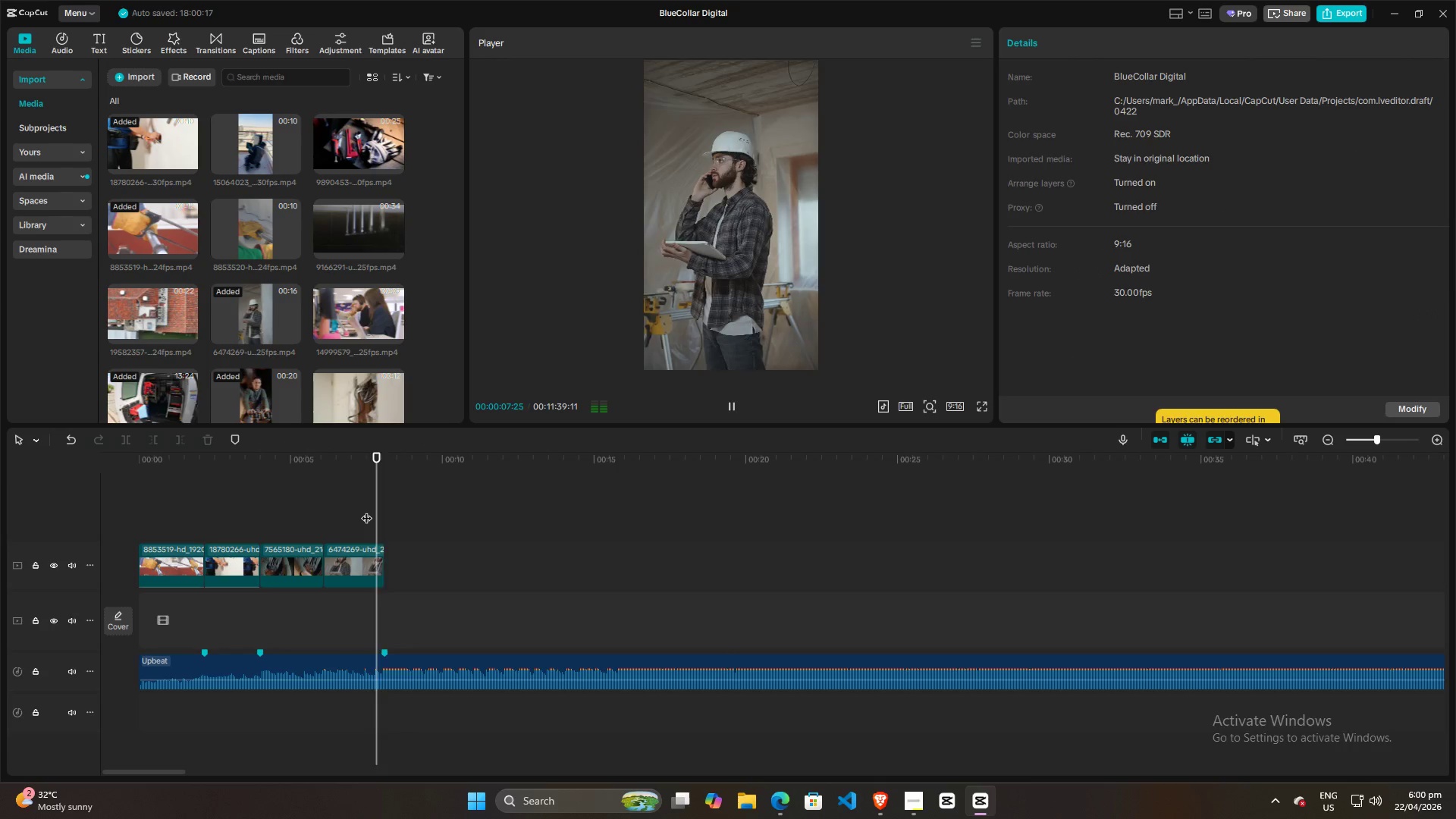 
key(Space)
 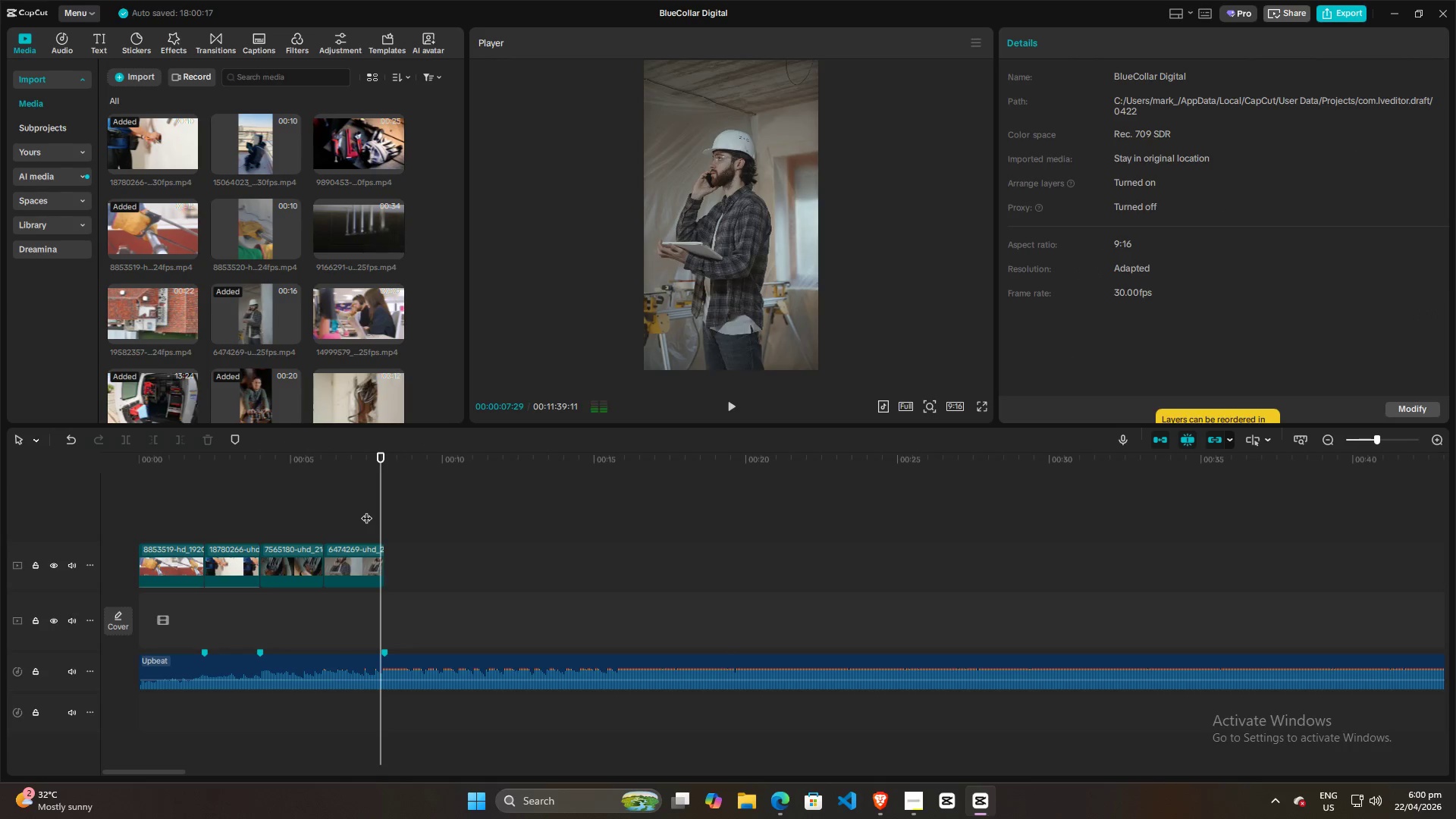 
key(Space)
 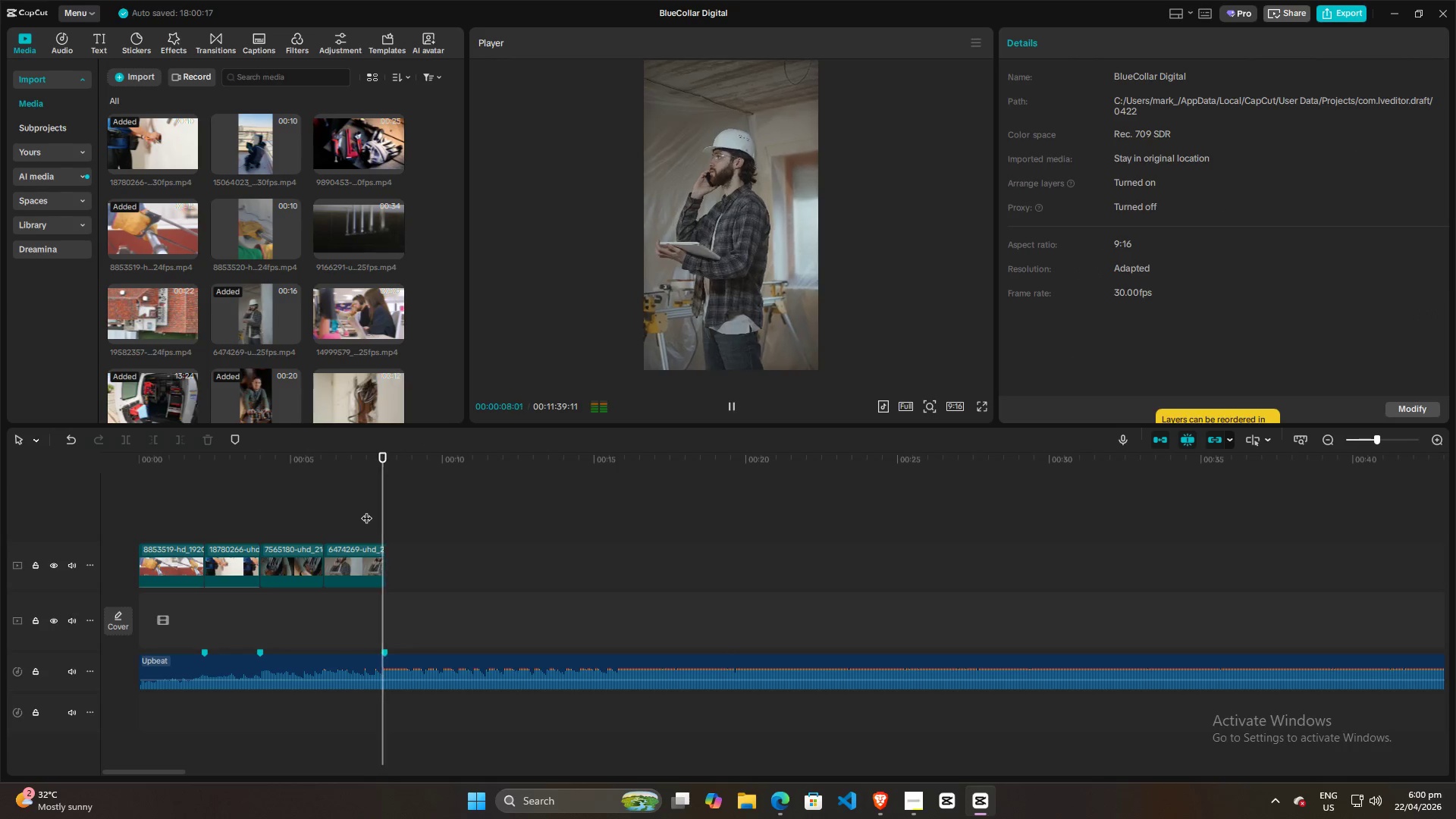 
key(Space)
 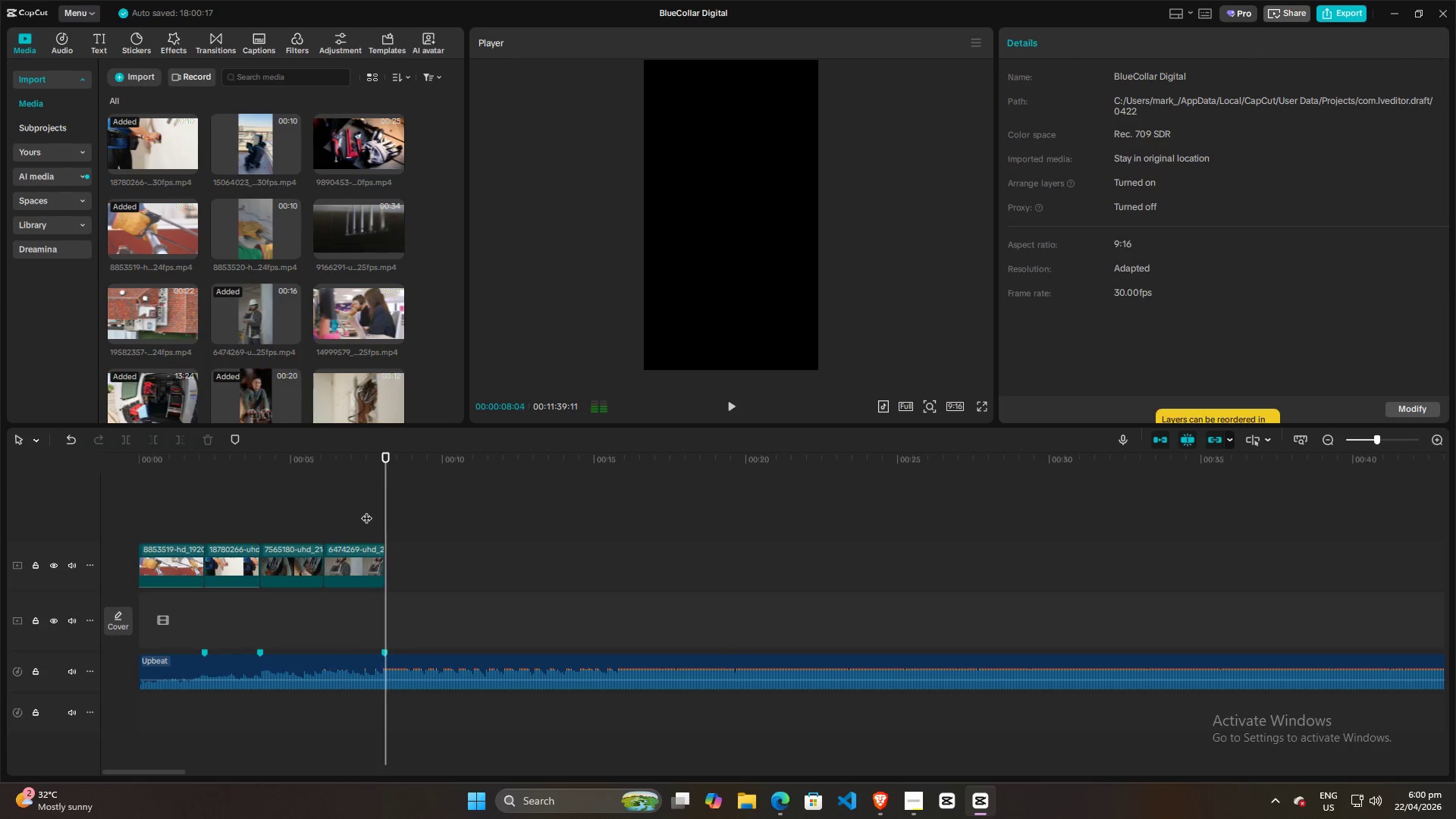 
left_click([366, 510])
 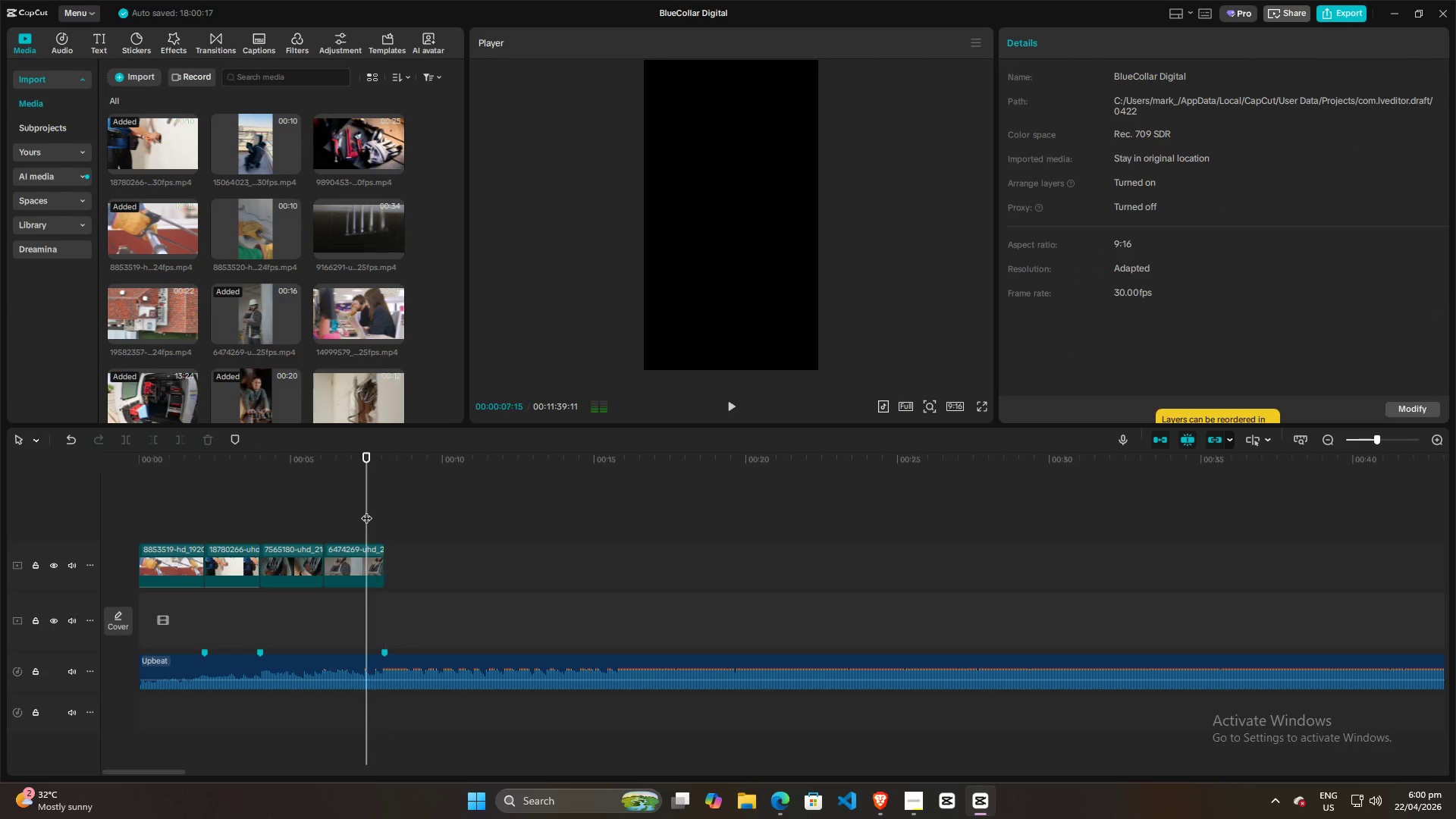 
key(Space)
 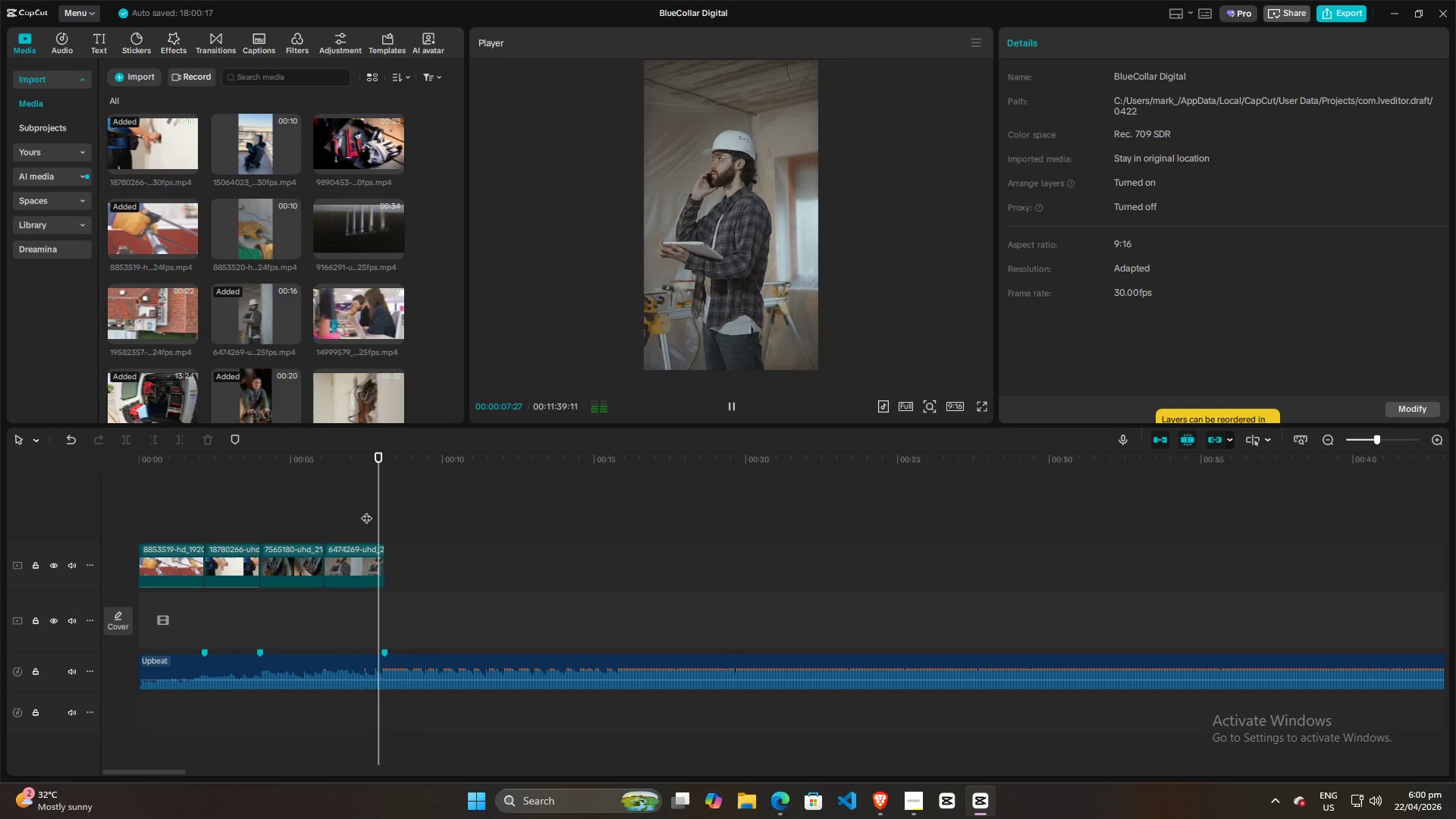 
key(Space)
 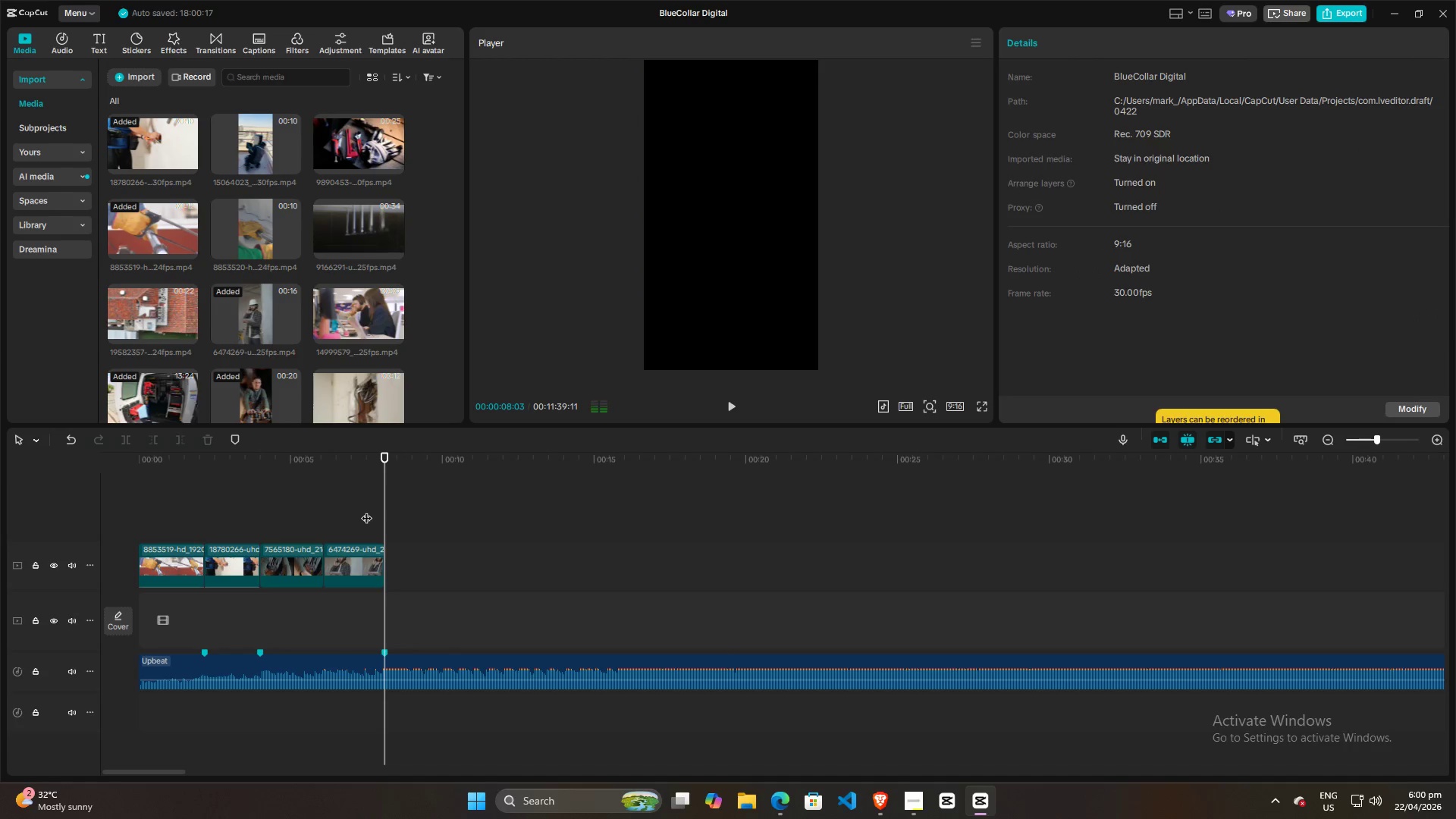 
left_click([366, 510])
 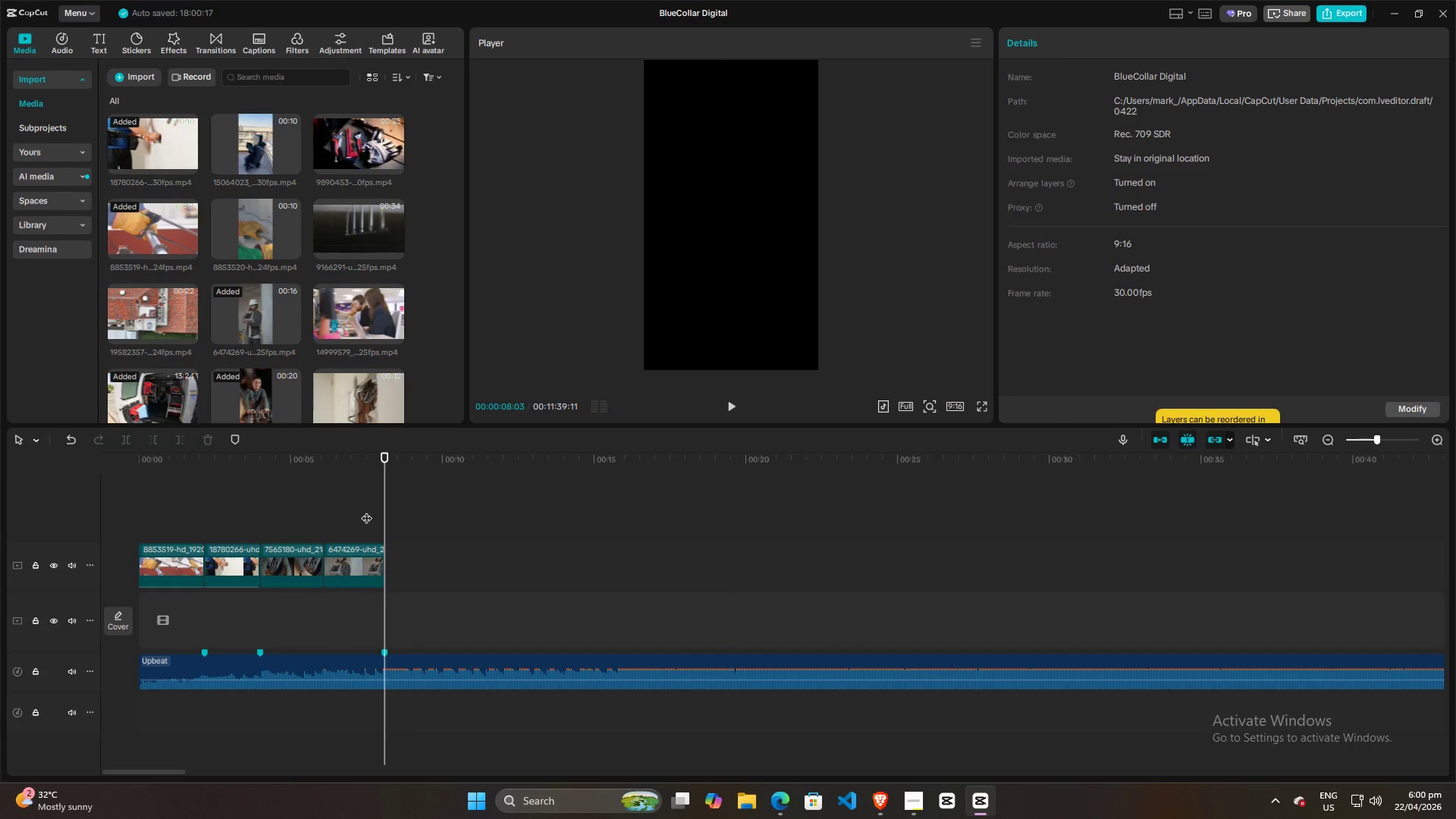 
key(Space)
 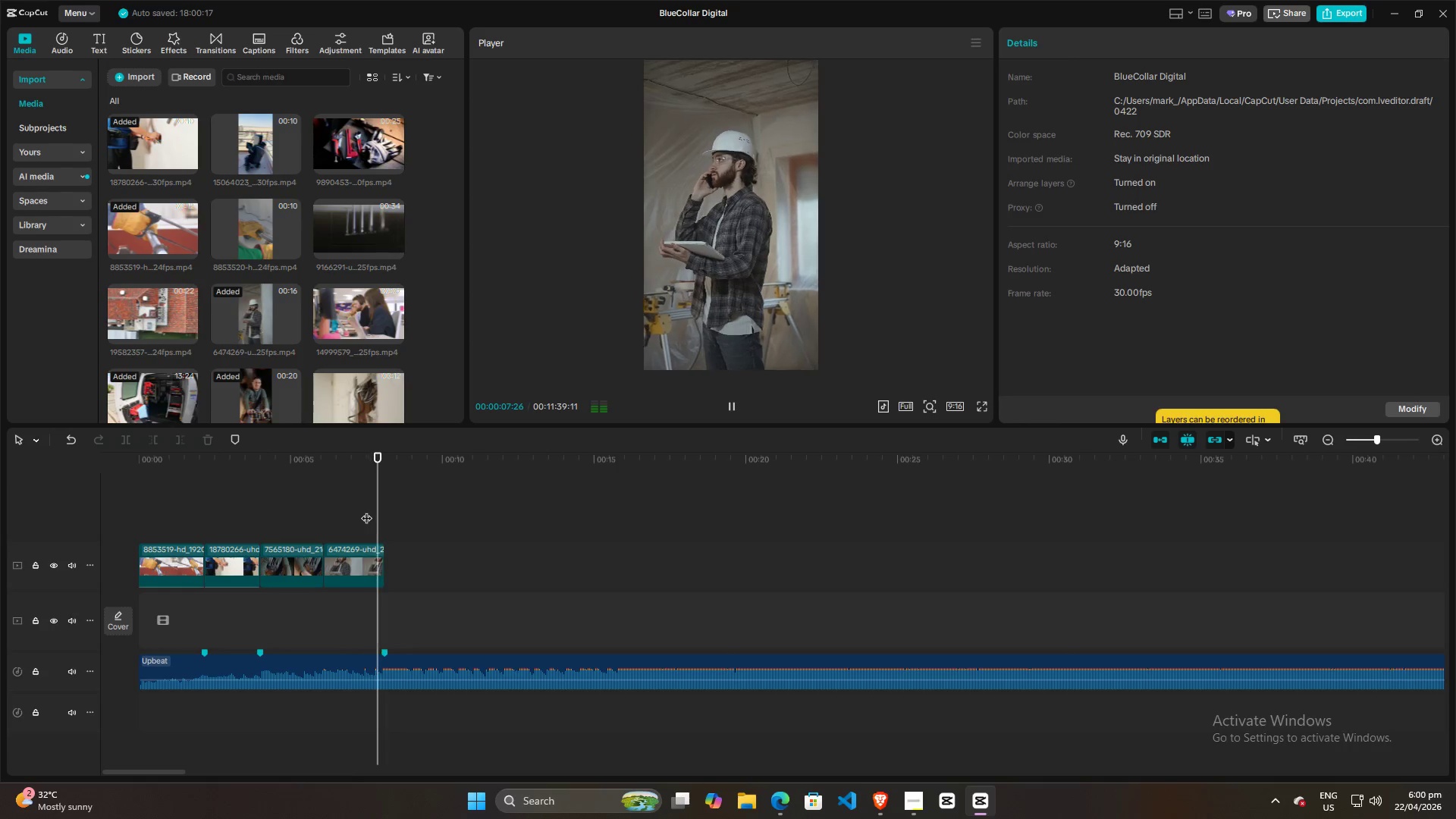 
key(Space)
 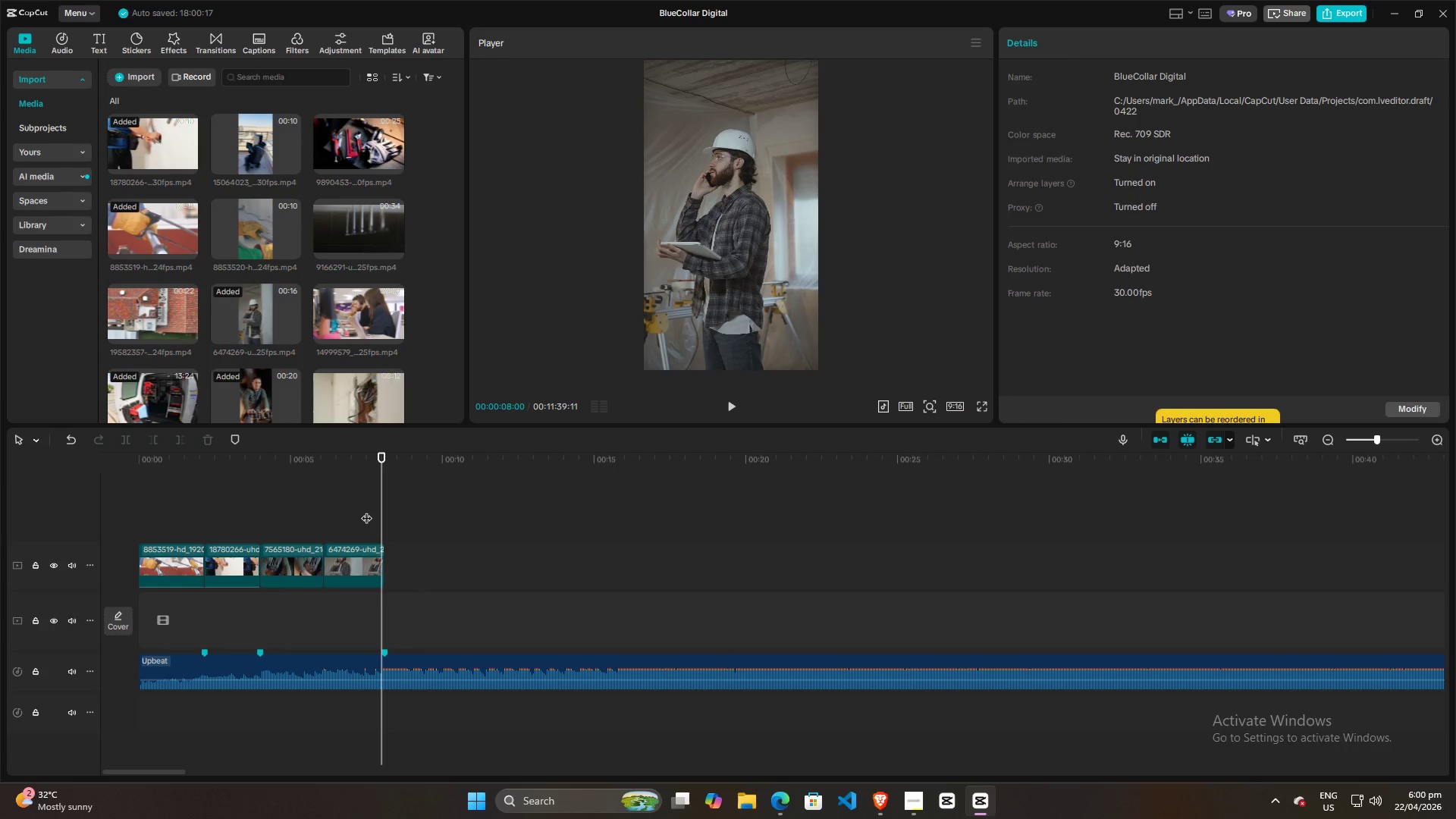 
left_click([366, 510])
 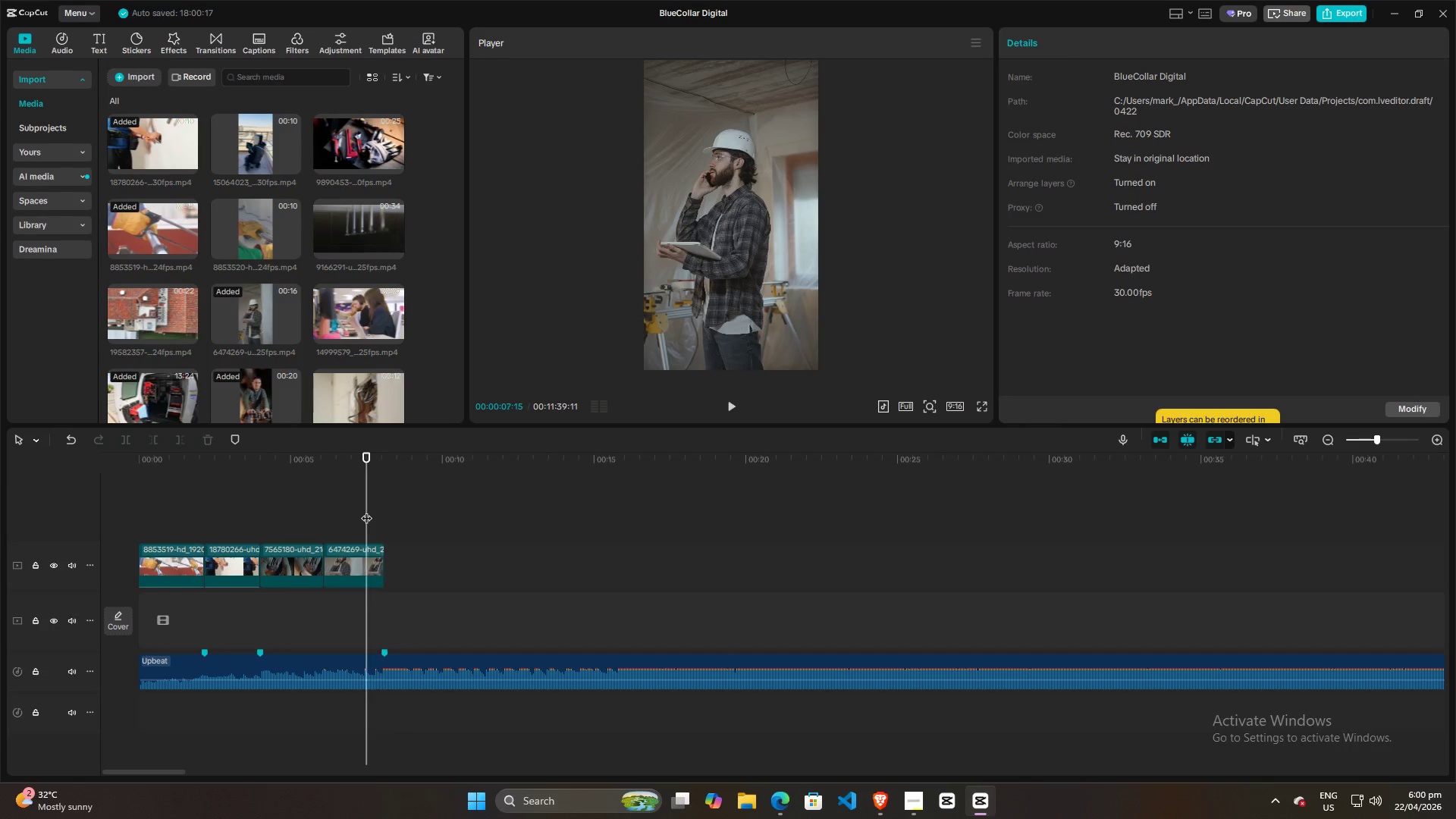 
key(Space)
 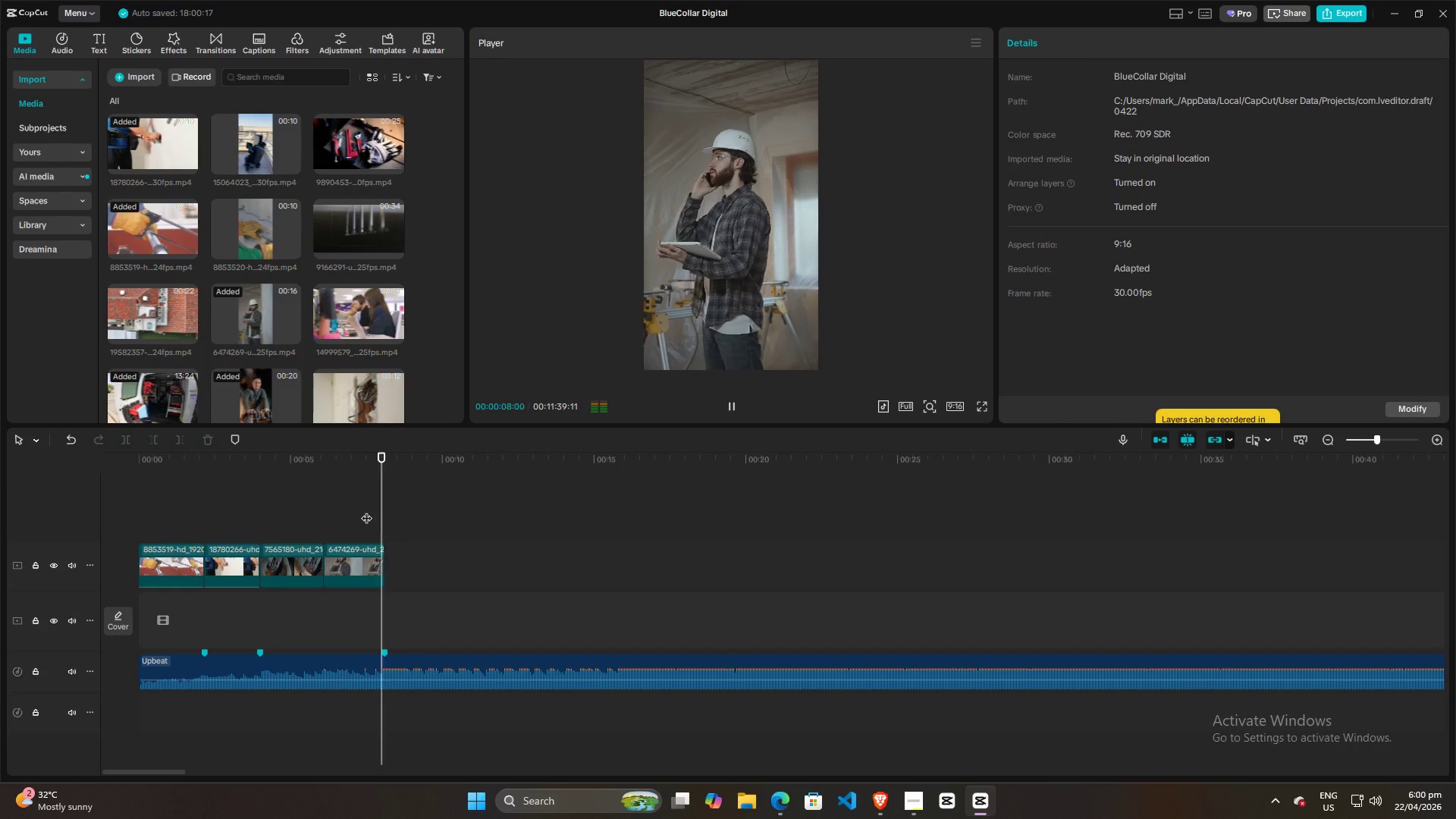 
key(Space)
 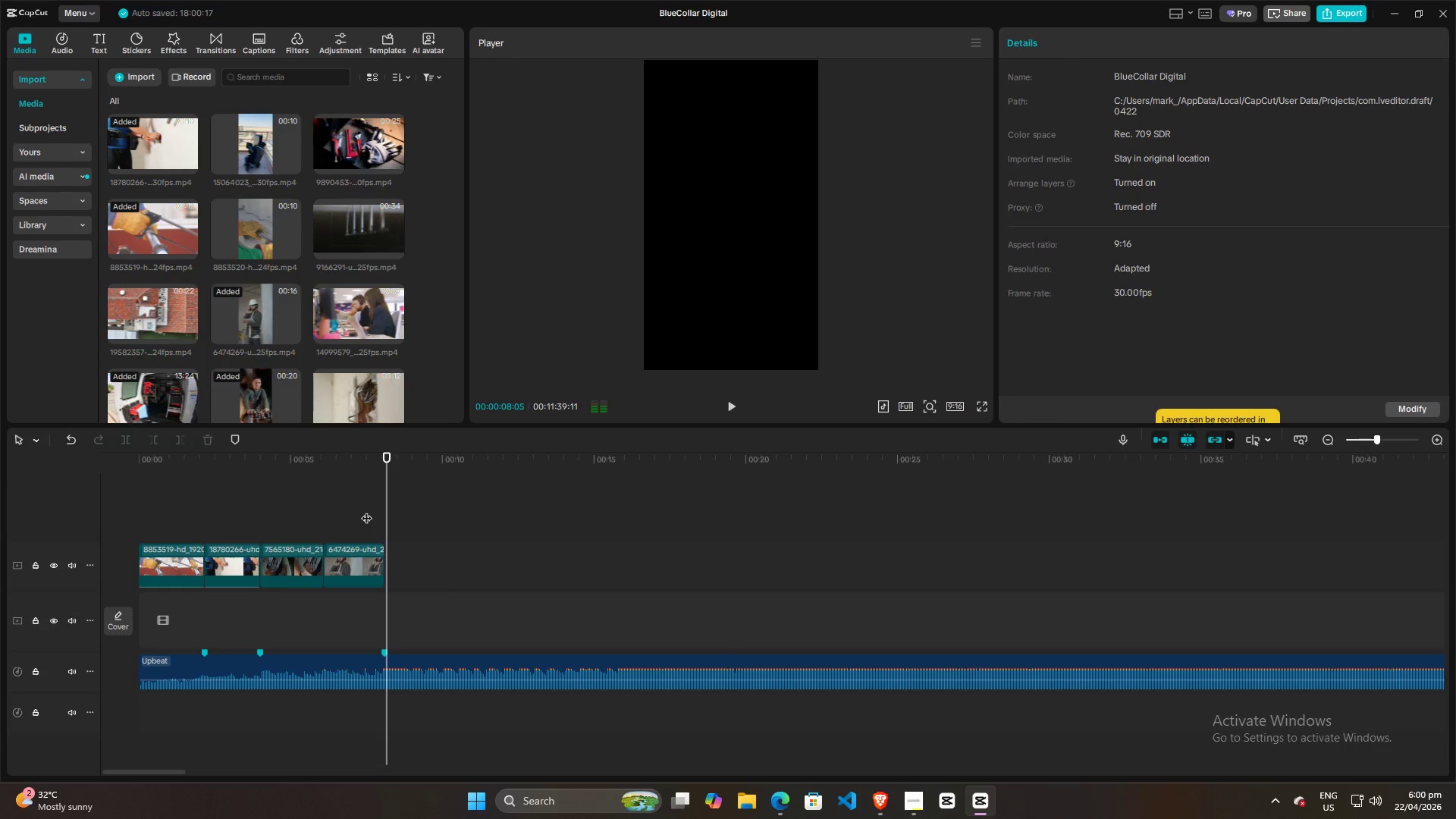 
key(Space)
 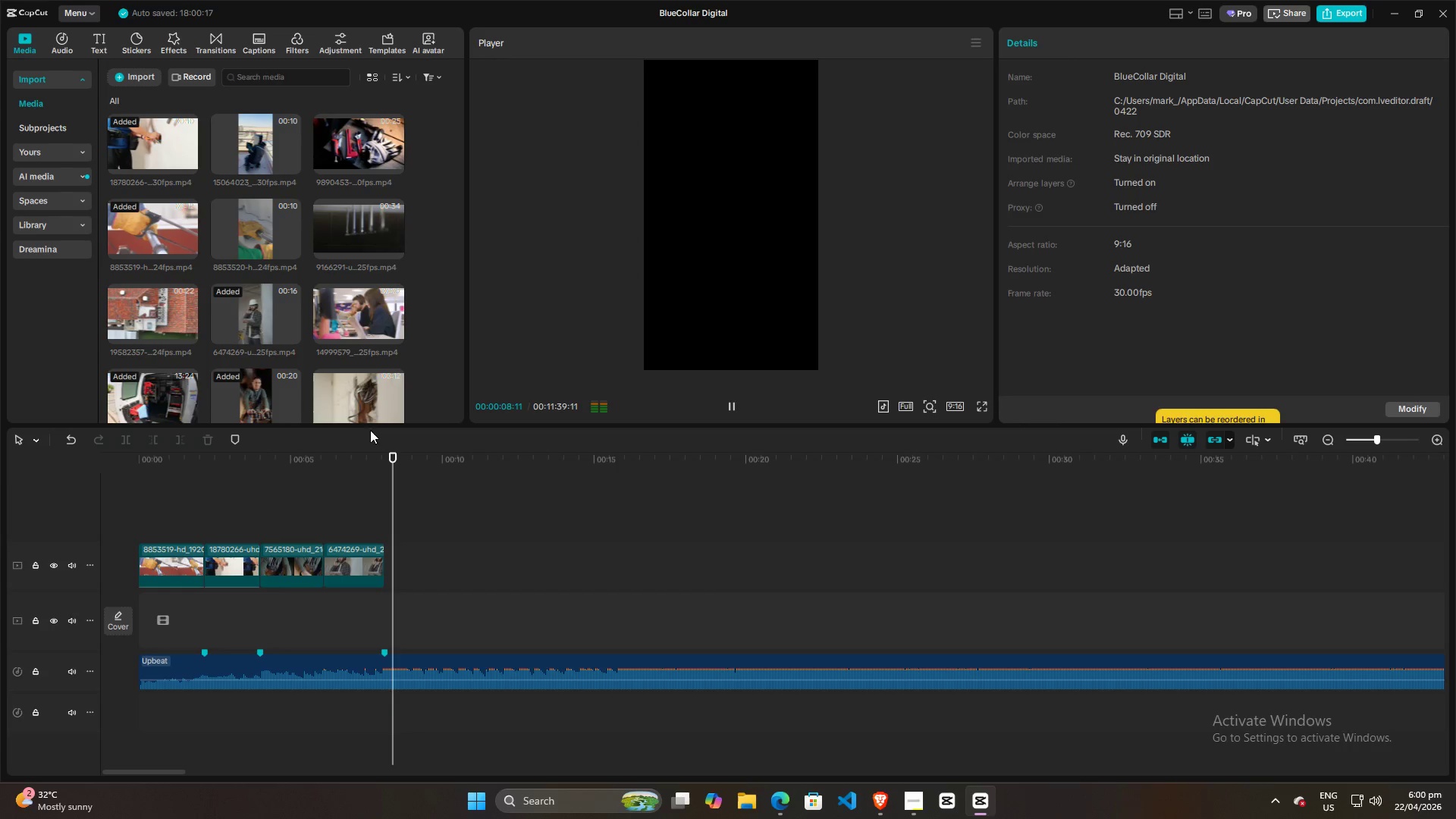 
key(Space)
 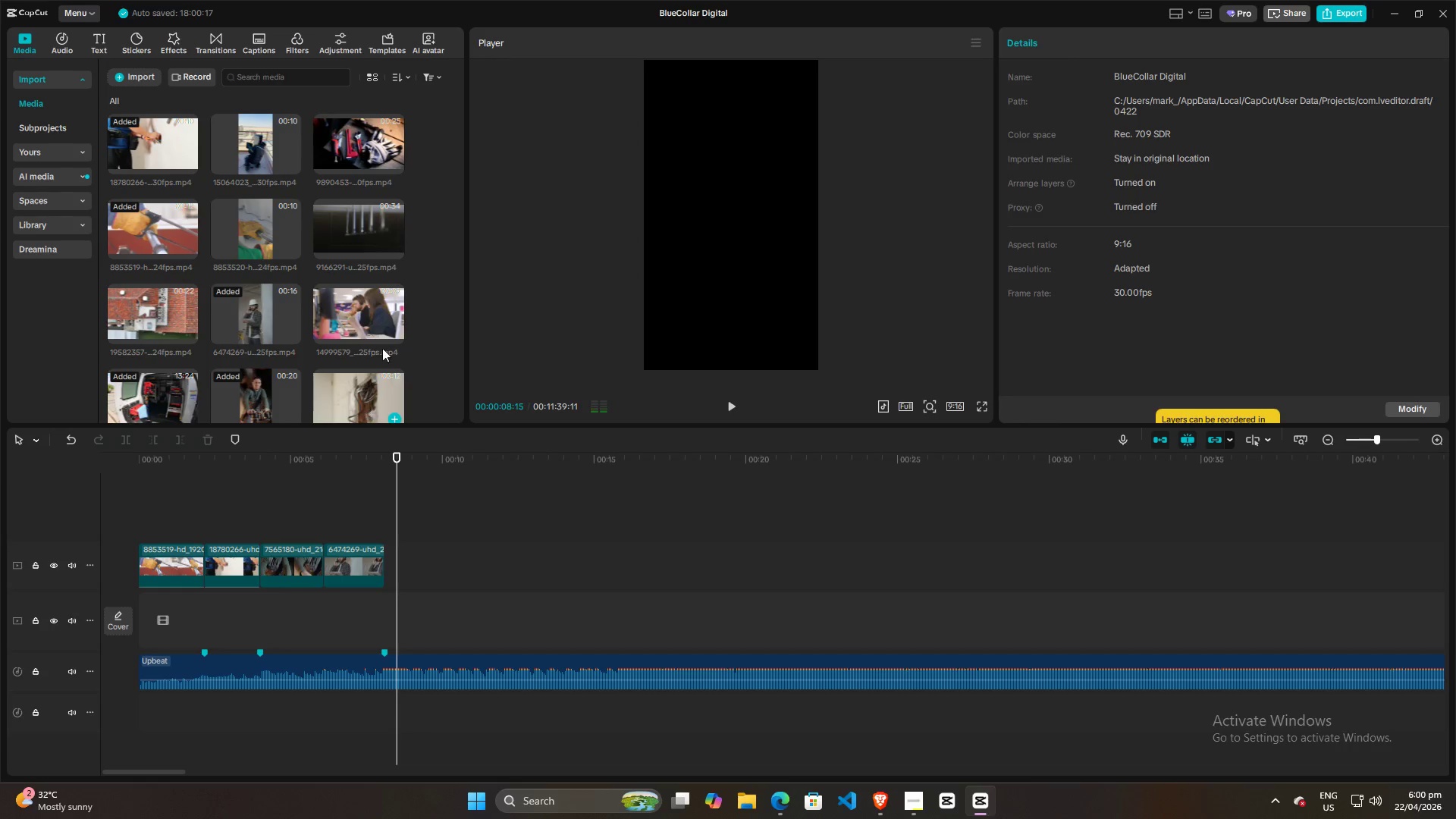 
left_click_drag(start_coordinate=[350, 284], to_coordinate=[385, 570])
 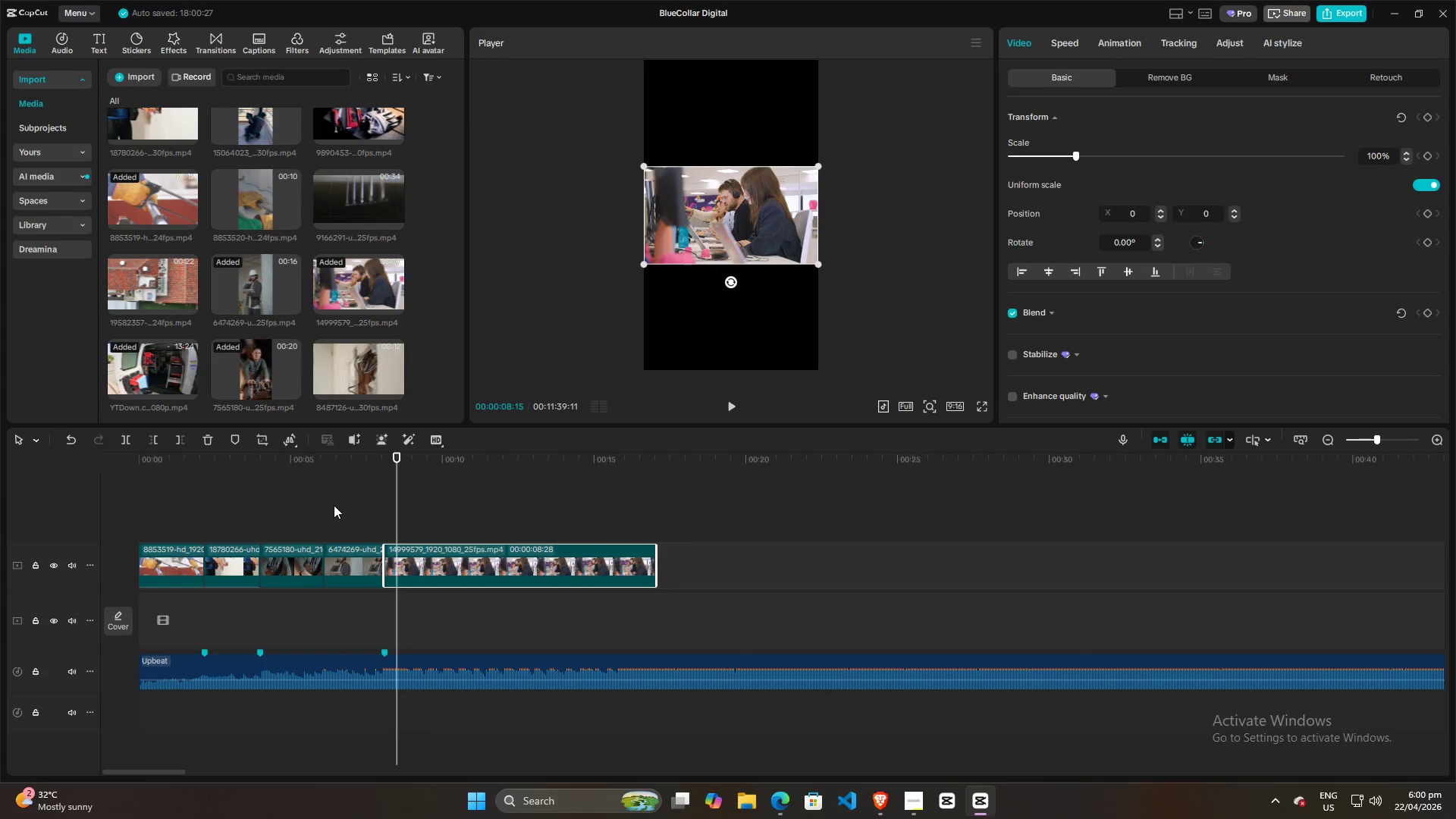 
scroll: coordinate [383, 294], scroll_direction: down, amount: 4.0
 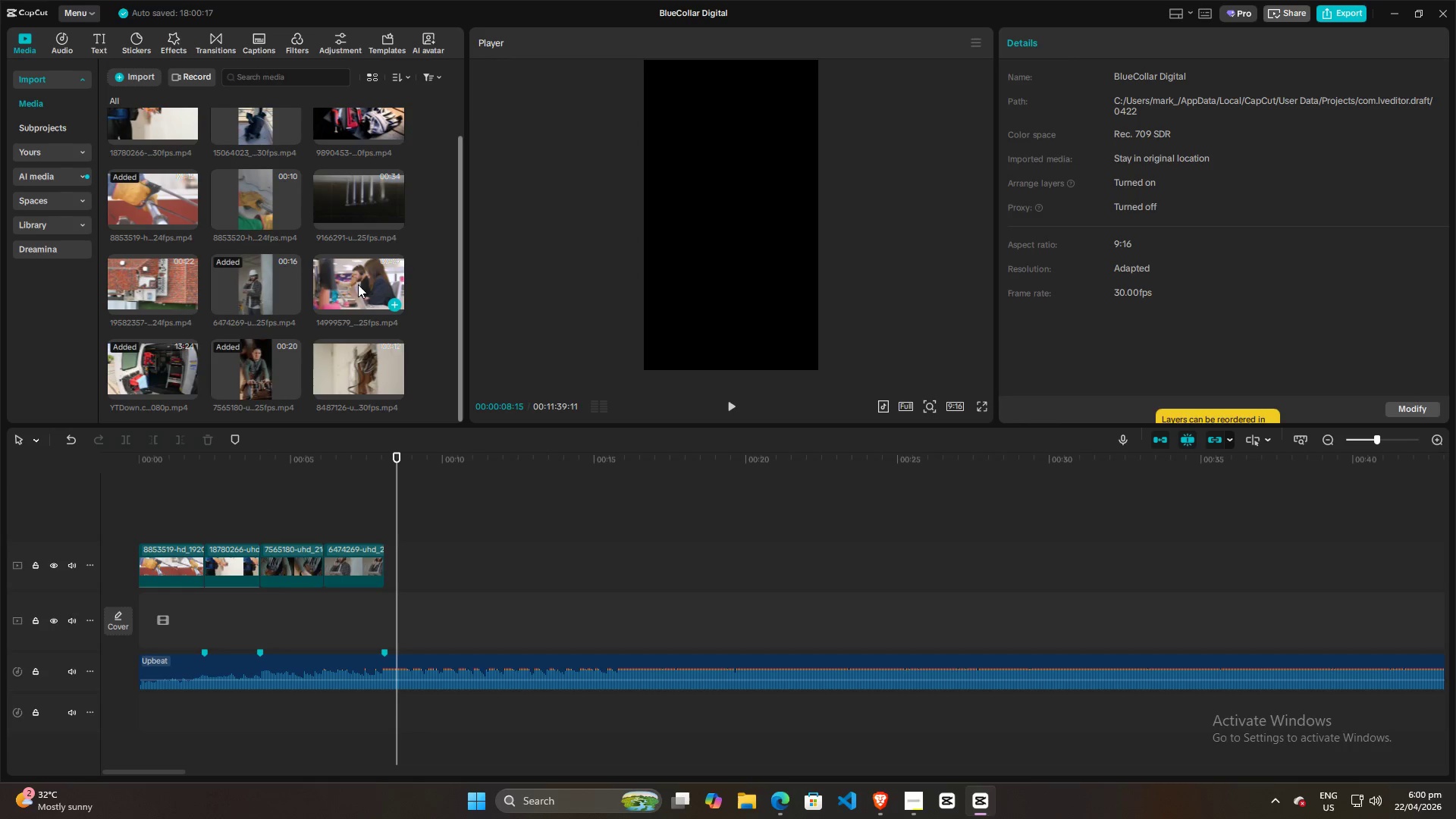 
key(Space)
 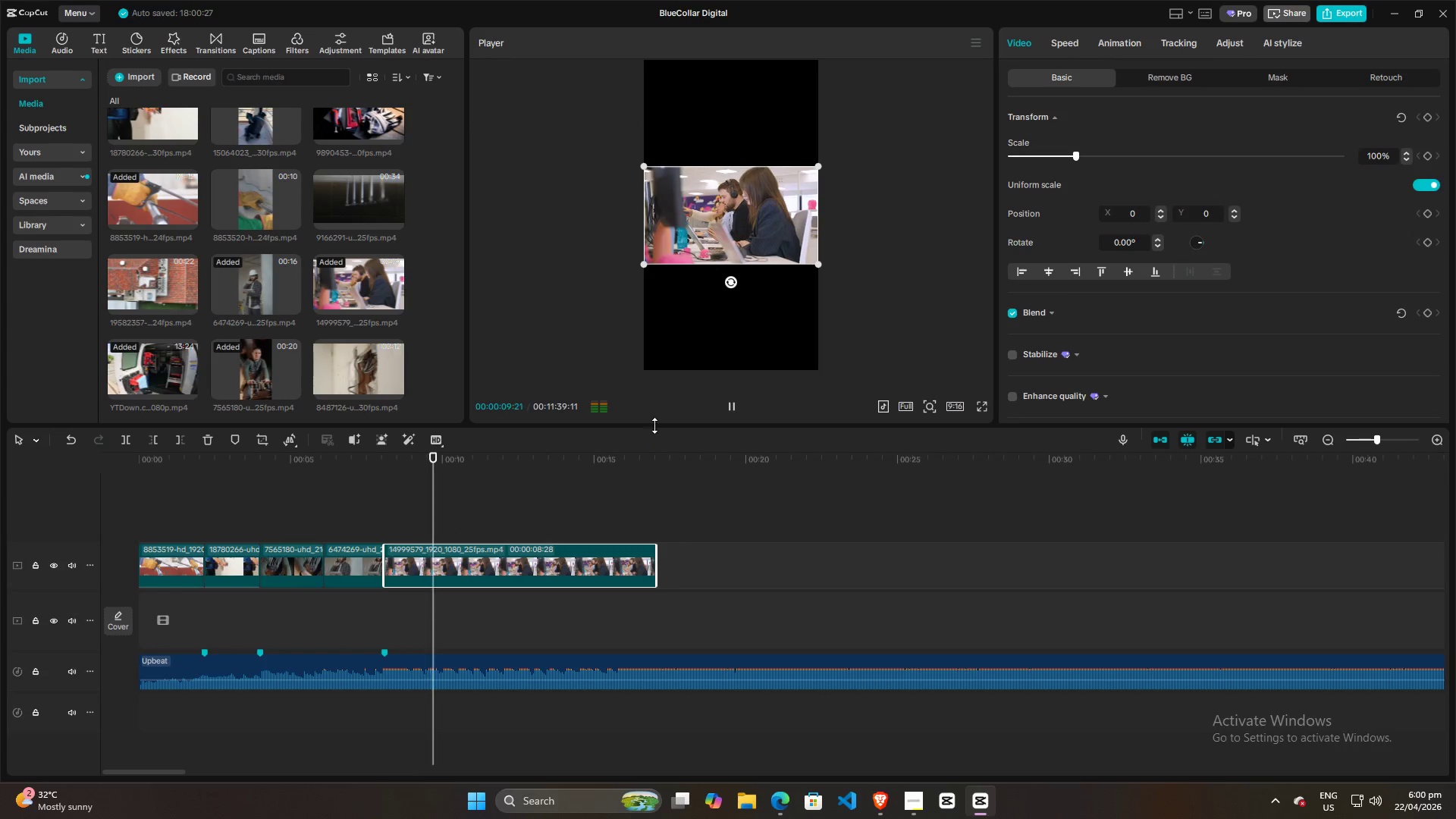 
key(Space)
 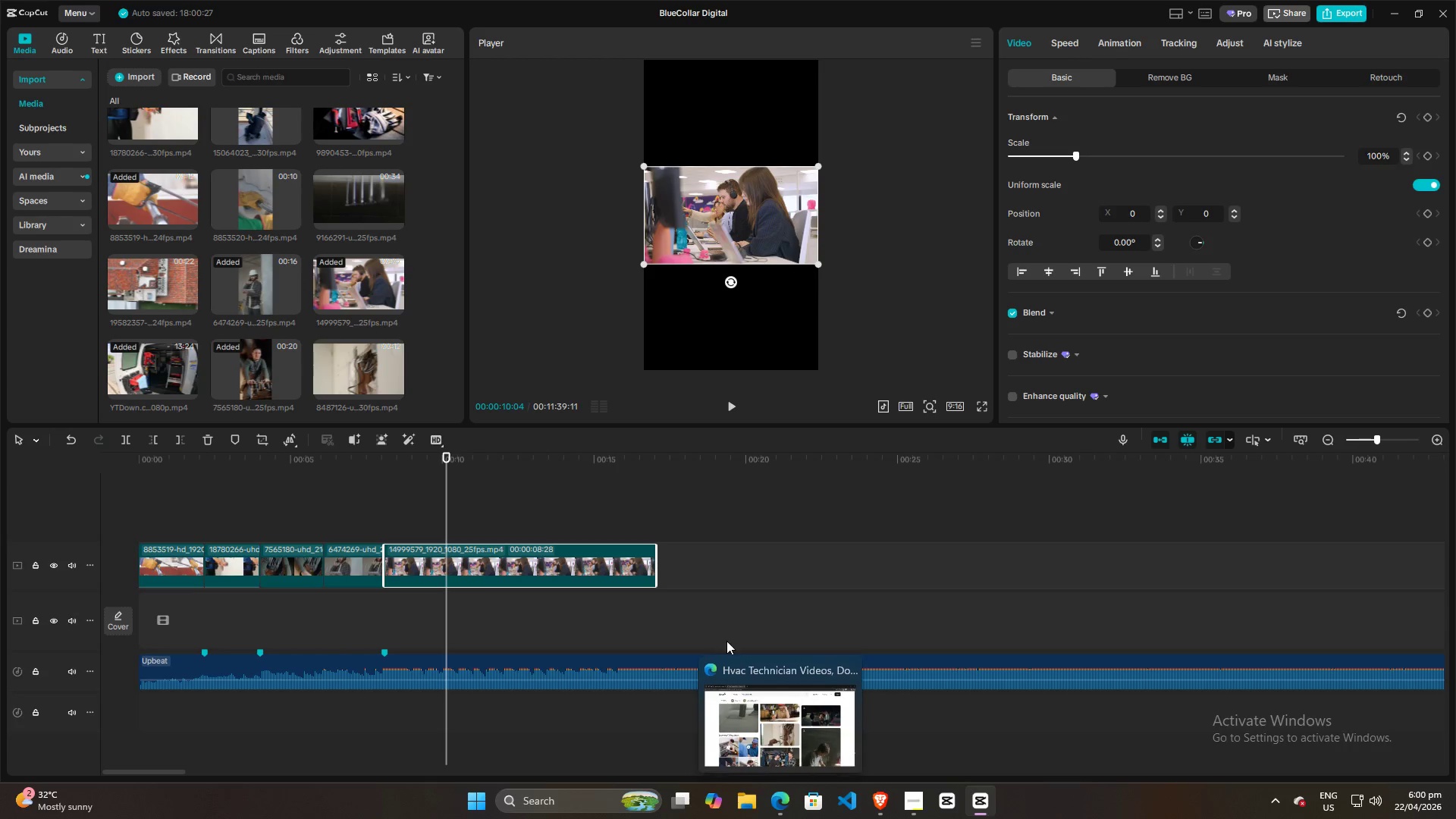 
left_click([755, 708])
 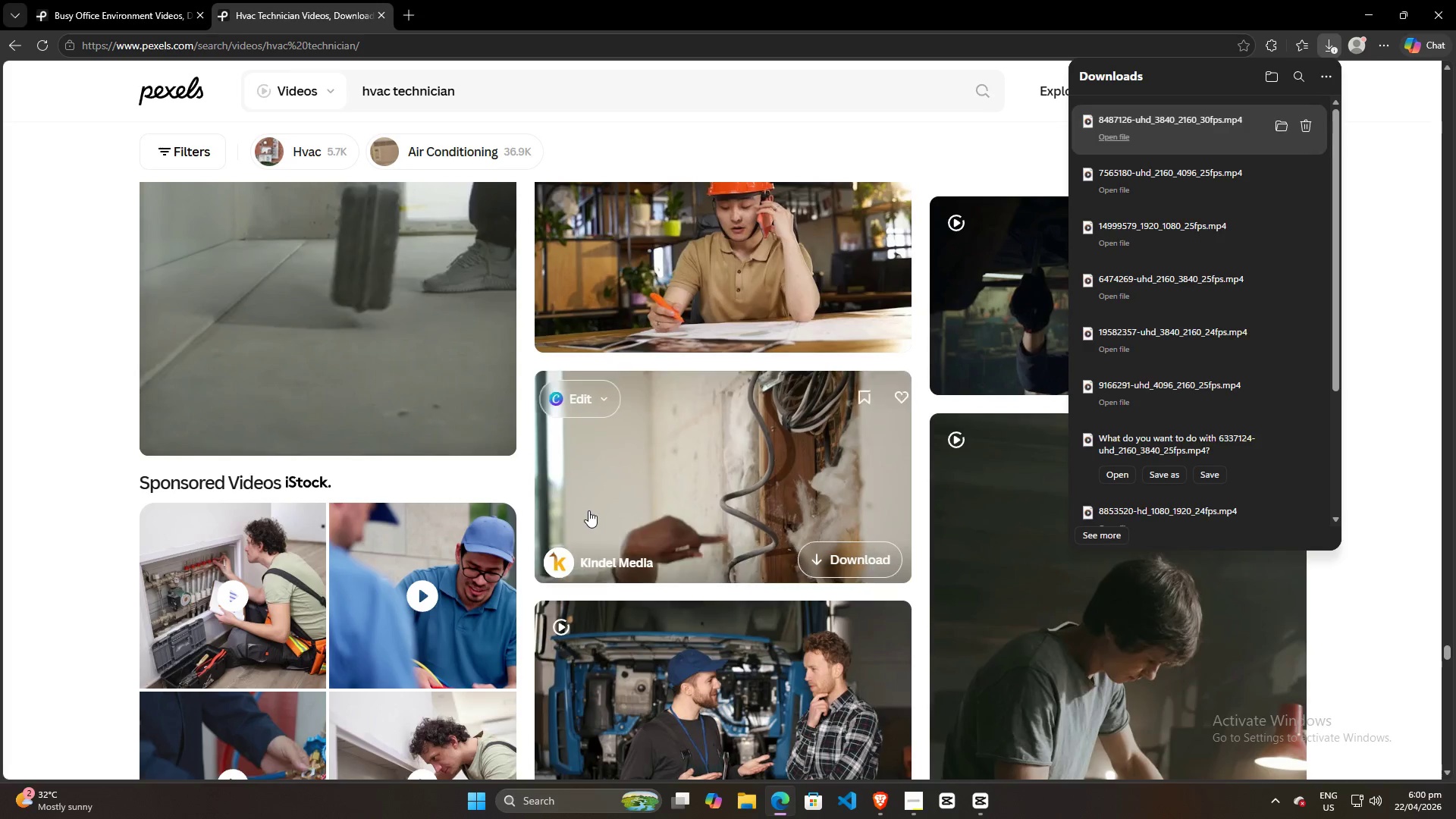 
key(Alt+AltLeft)
 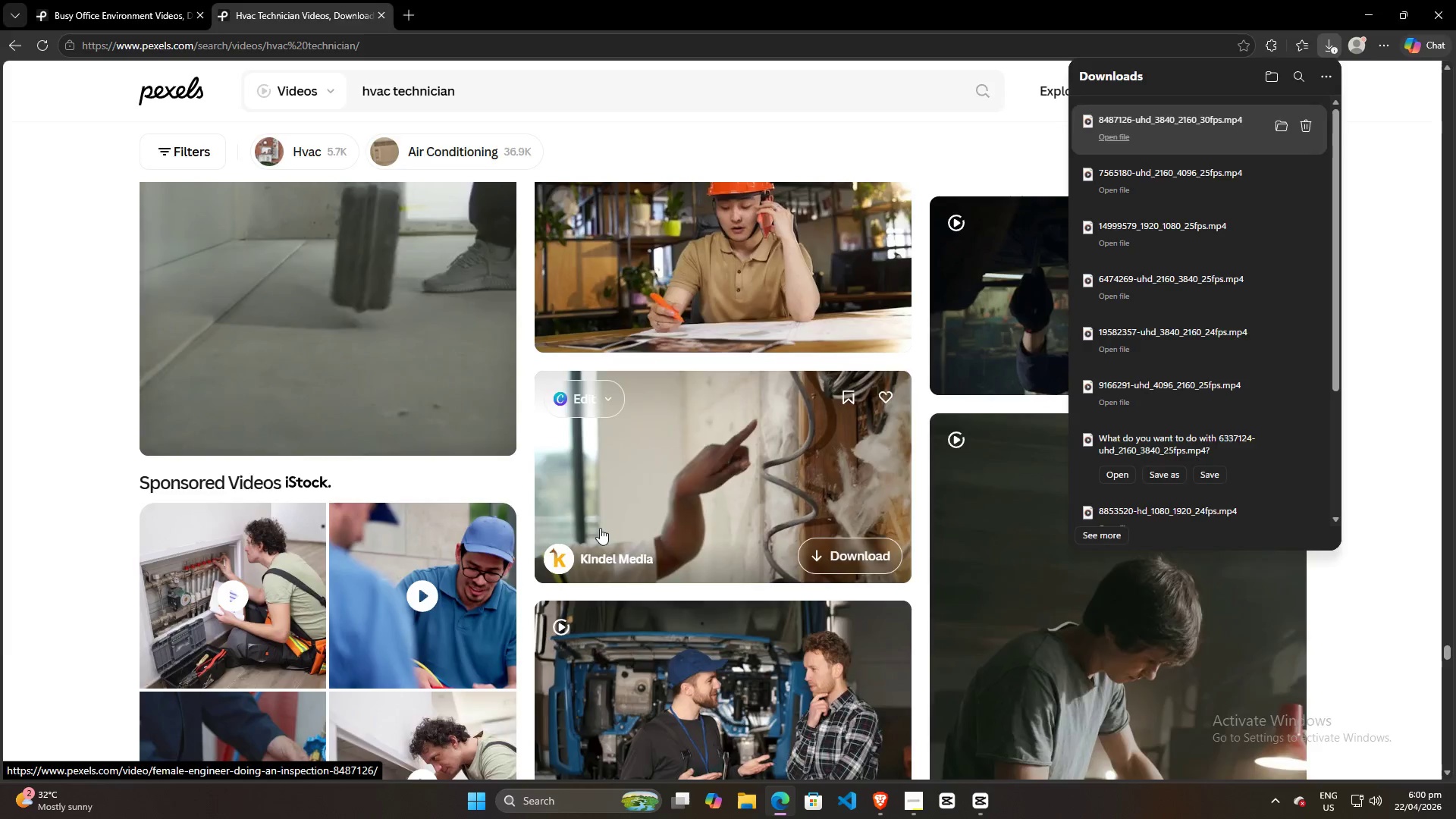 
key(Alt+Tab)
 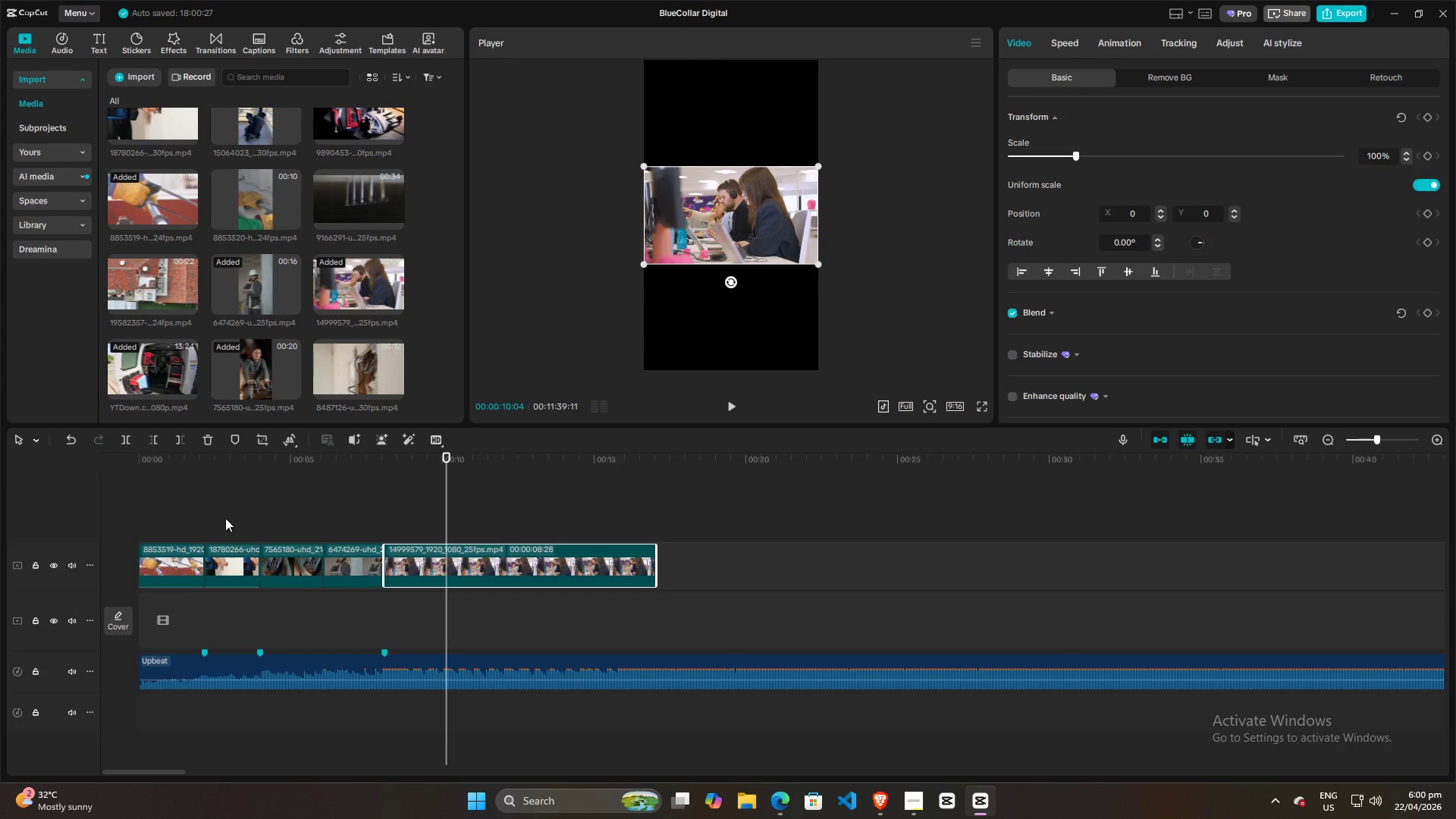 
left_click([205, 516])
 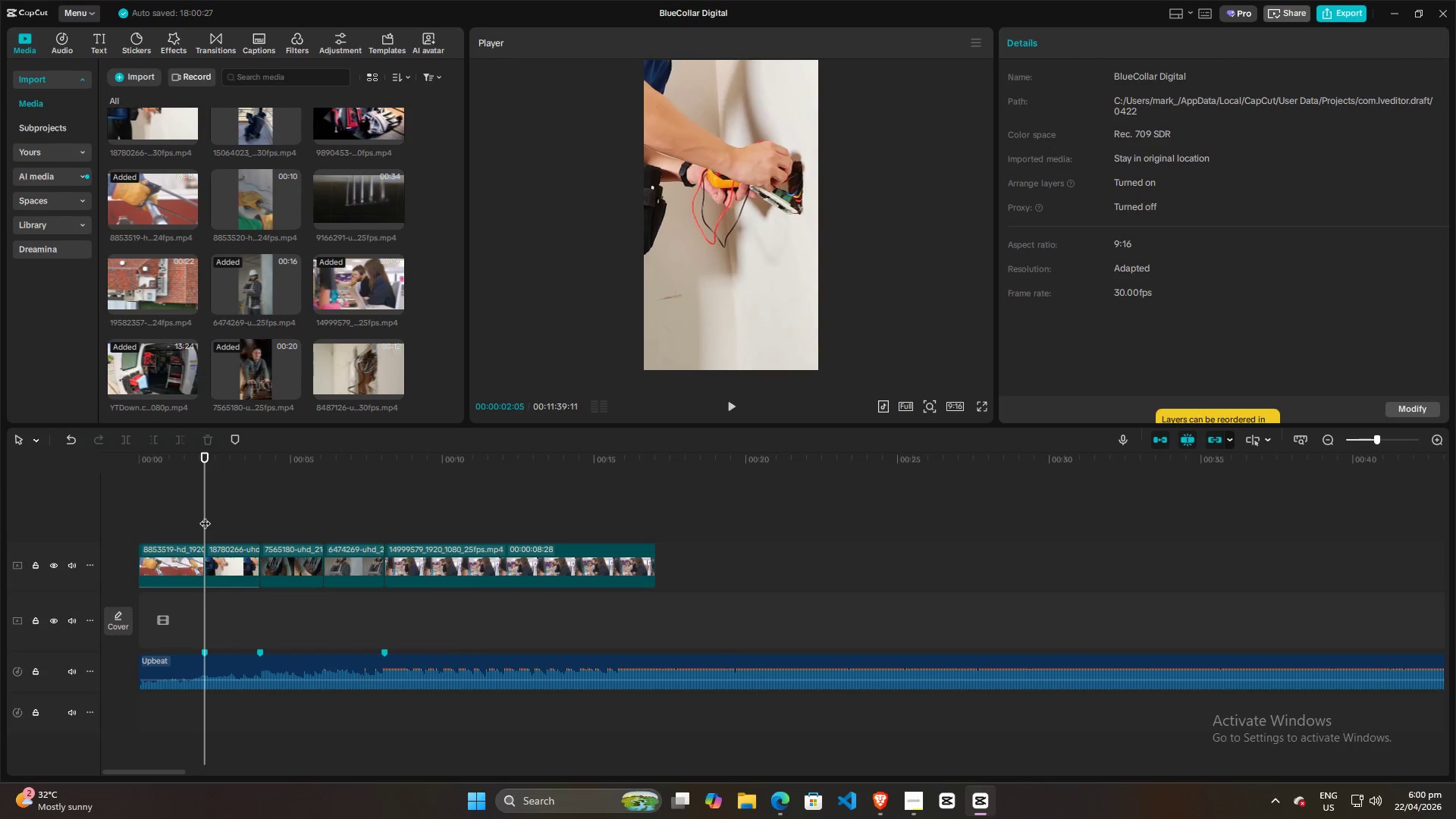 
scroll: coordinate [325, 584], scroll_direction: up, amount: 3.0
 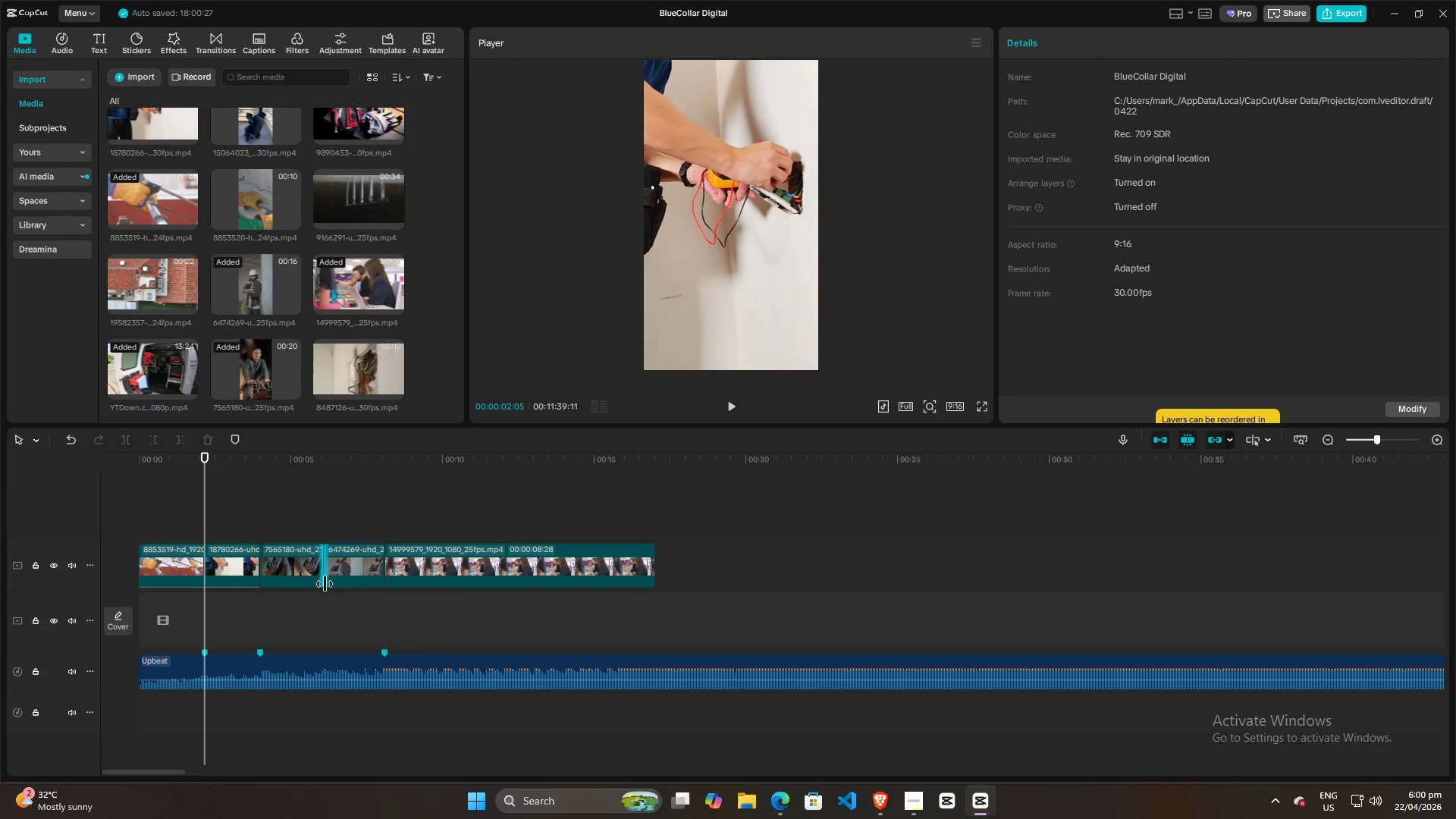 
scroll: coordinate [325, 584], scroll_direction: down, amount: 4.0
 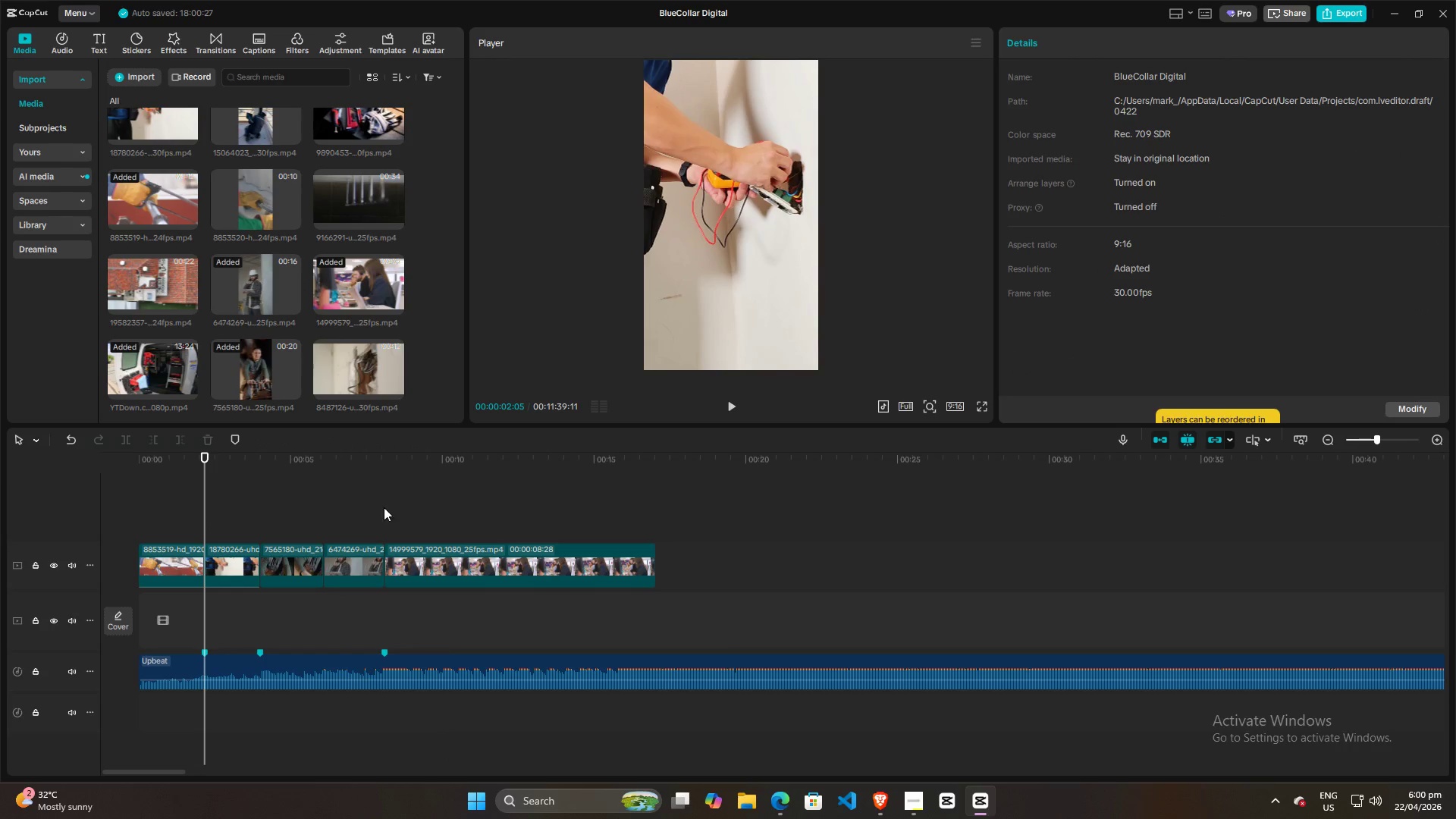 
left_click([353, 519])
 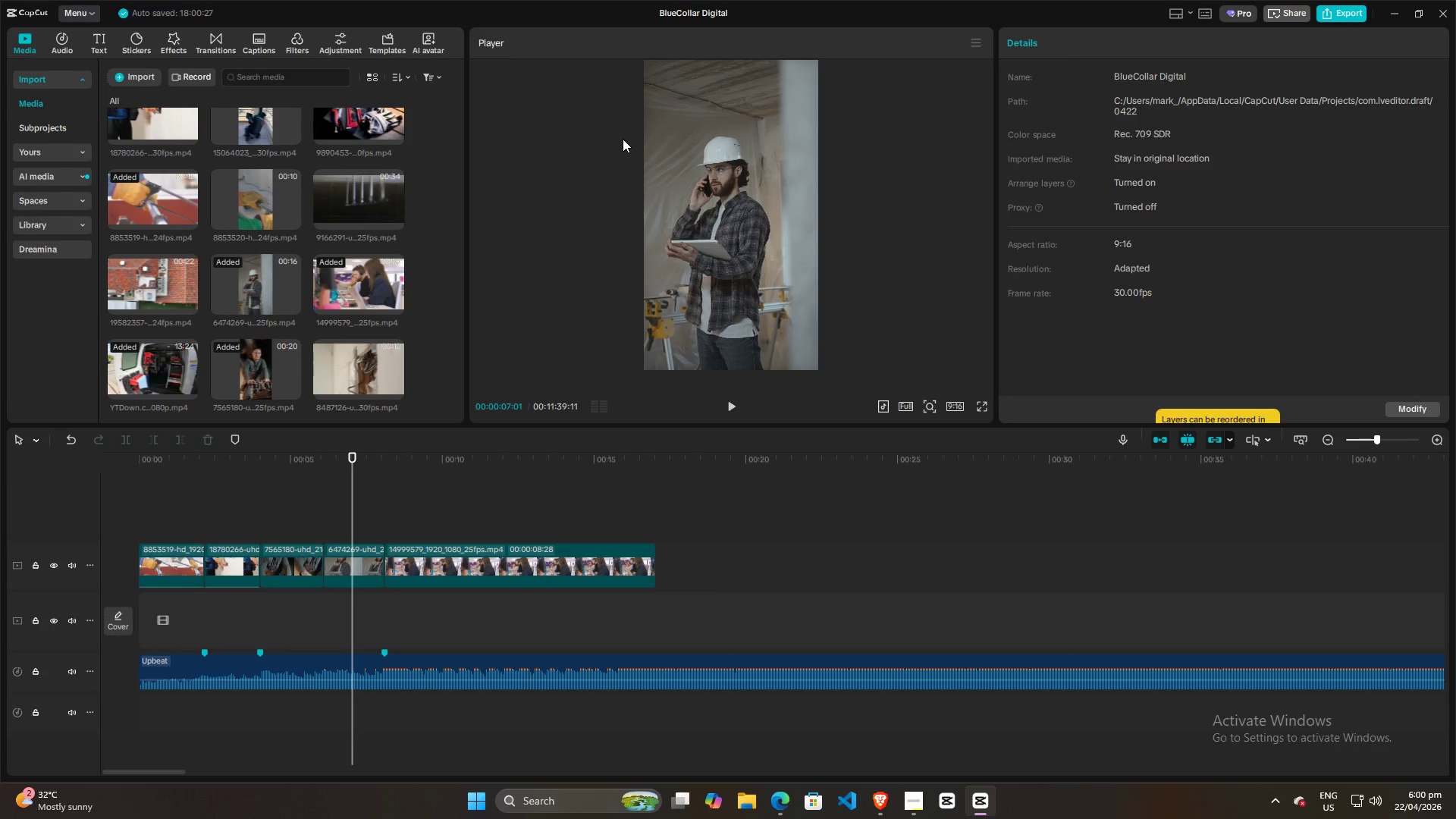 
wait(7.28)
 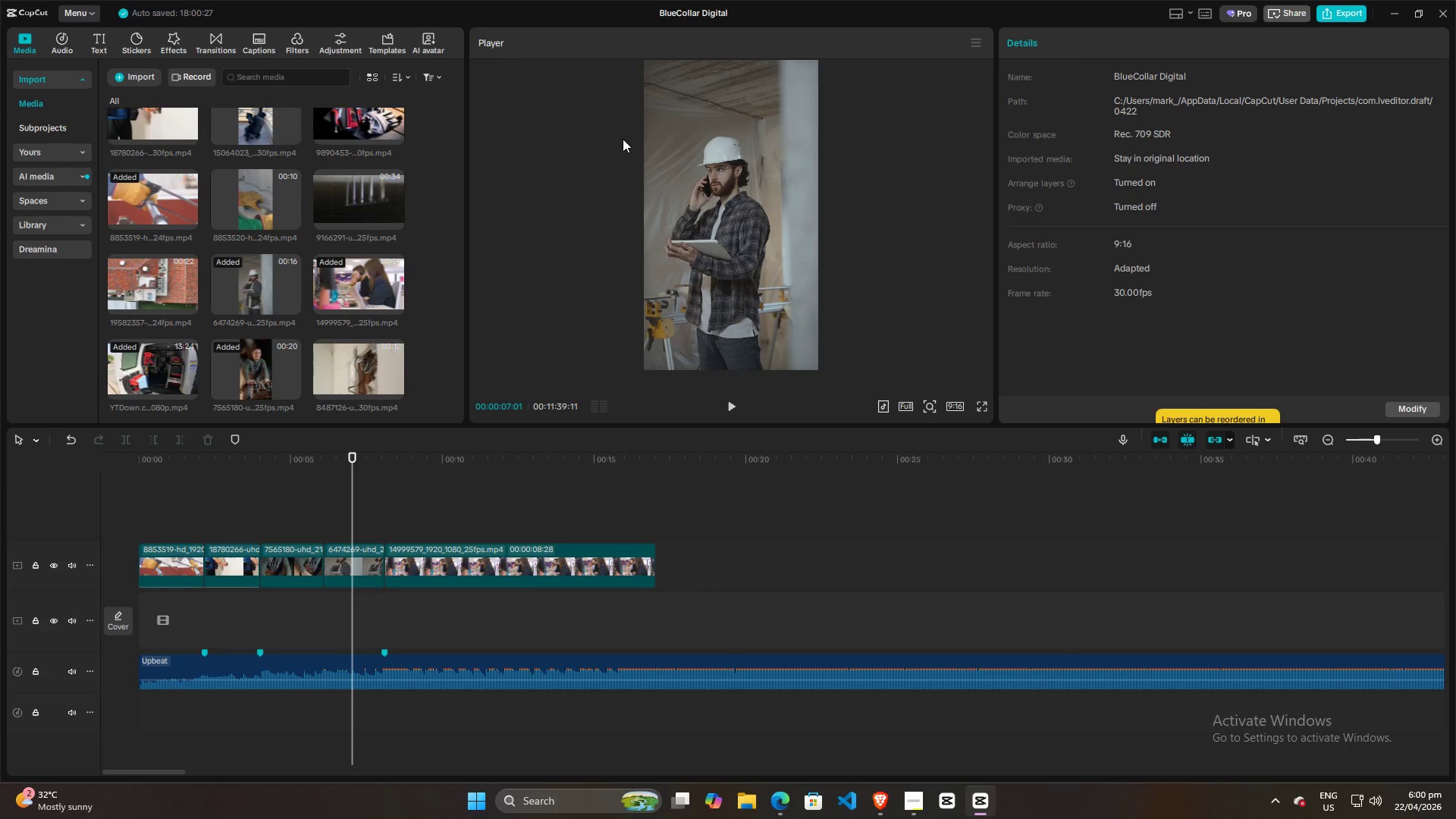 
key(Space)
 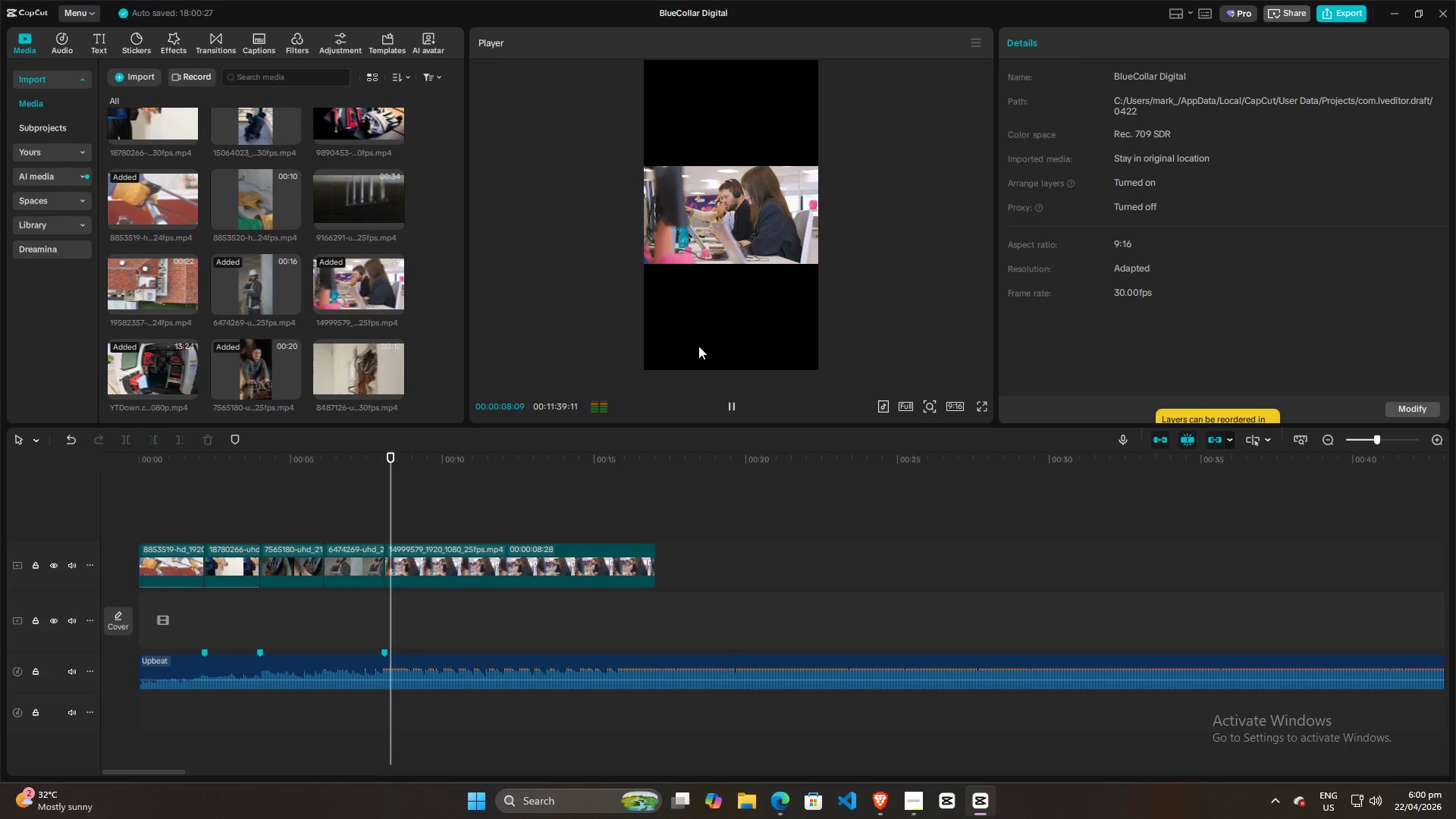 
left_click([745, 236])
 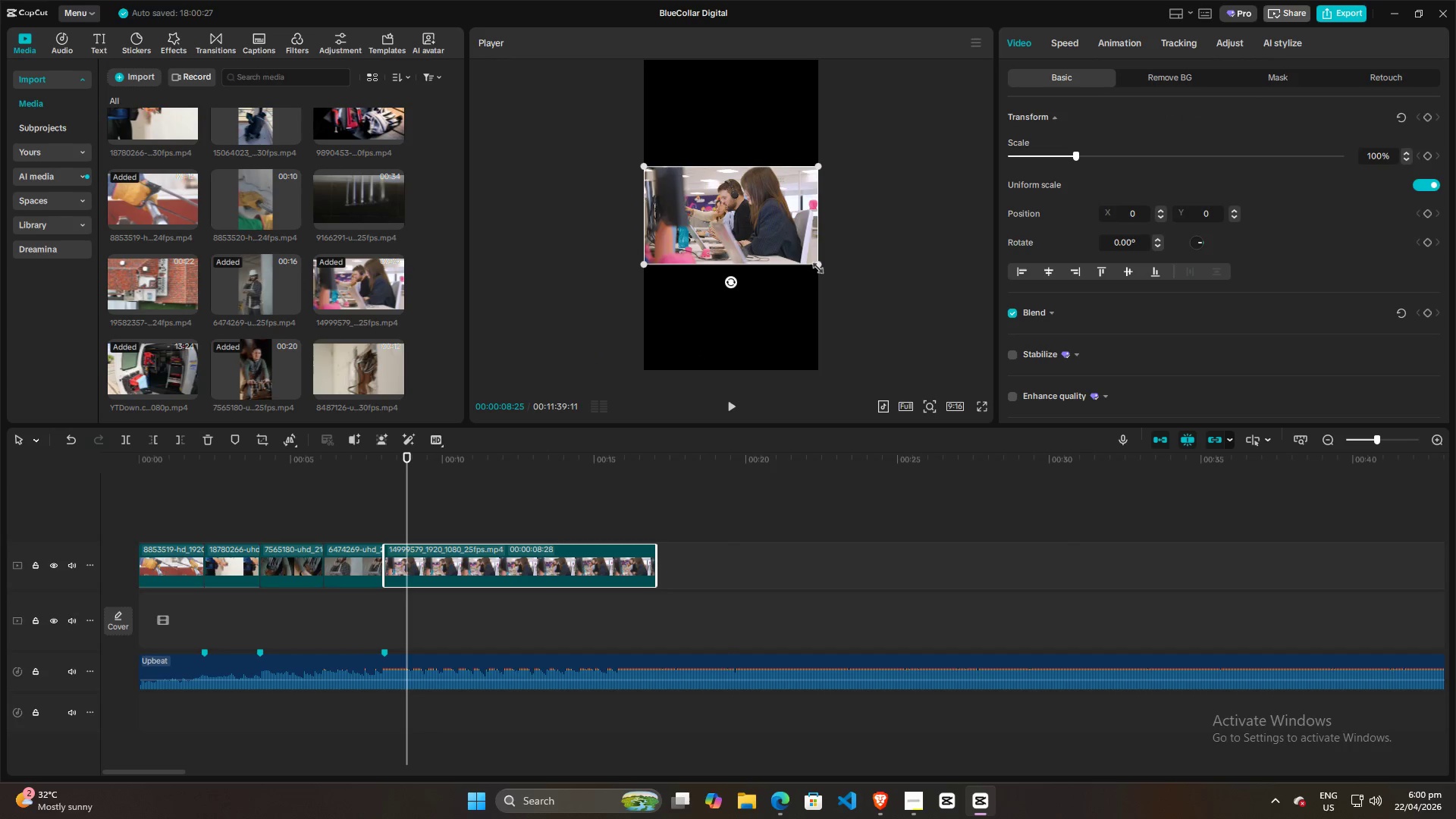 
left_click_drag(start_coordinate=[814, 265], to_coordinate=[1026, 531])
 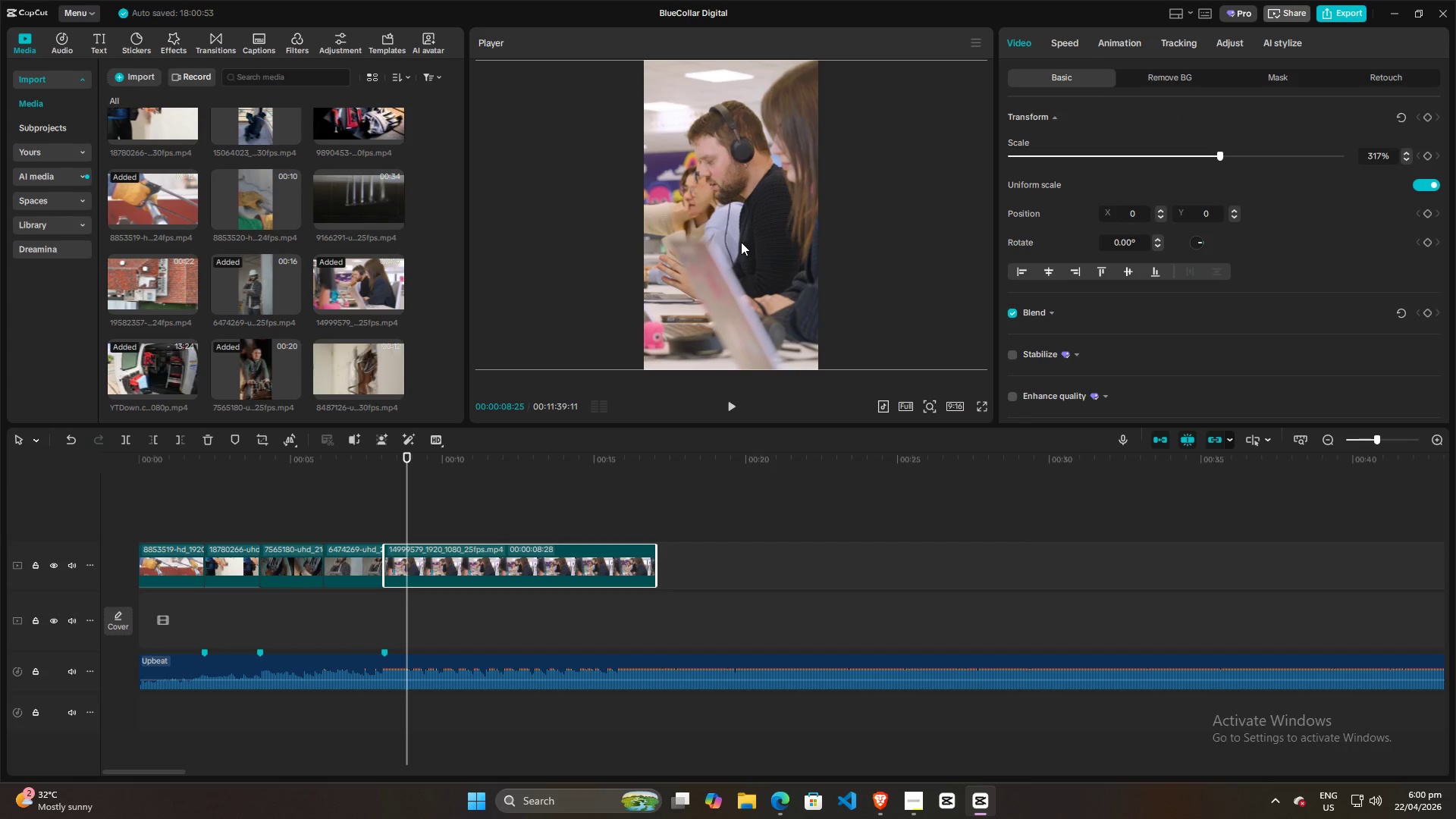 
key(Space)
 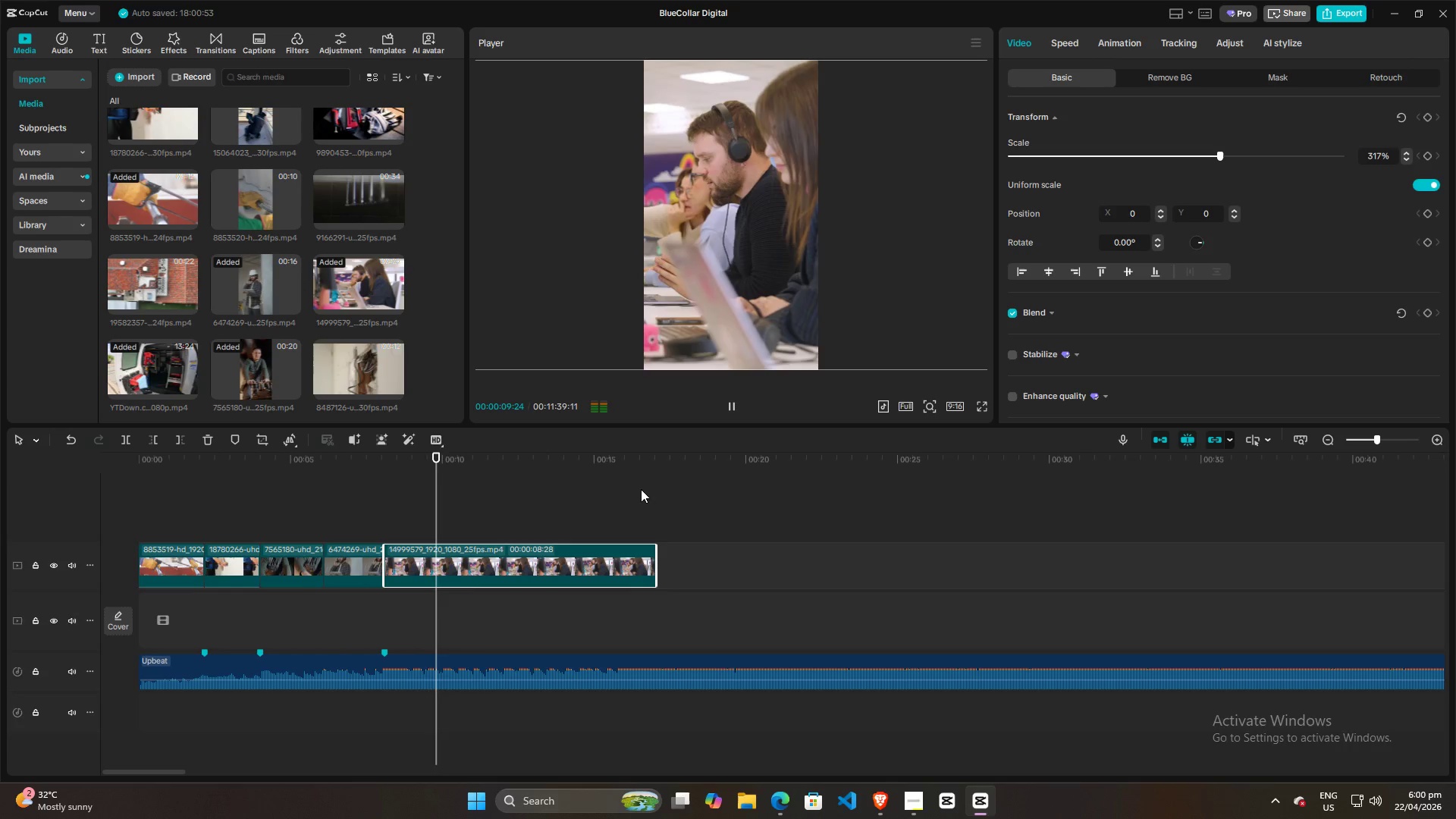 
key(Space)
 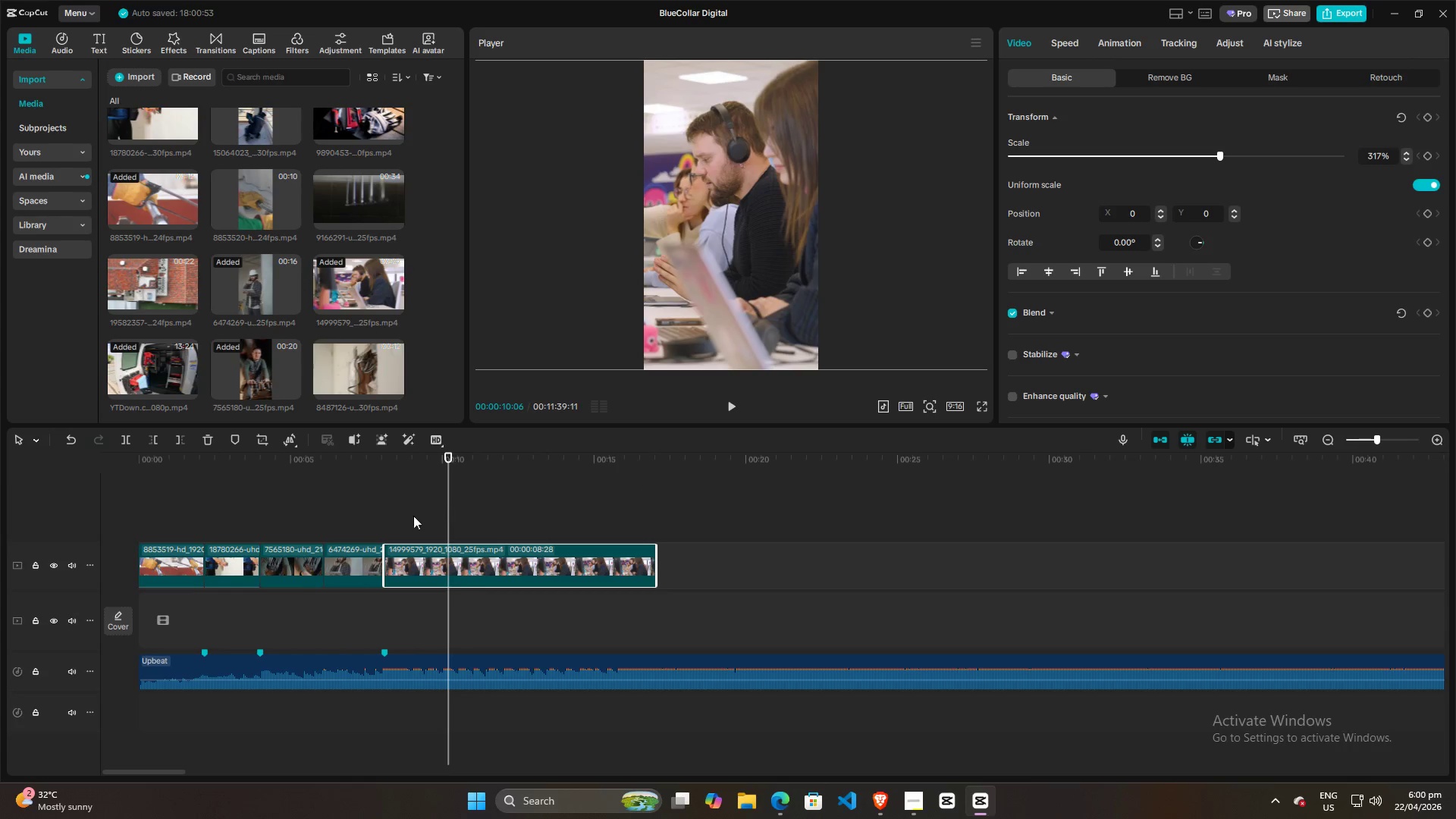 
left_click([388, 519])
 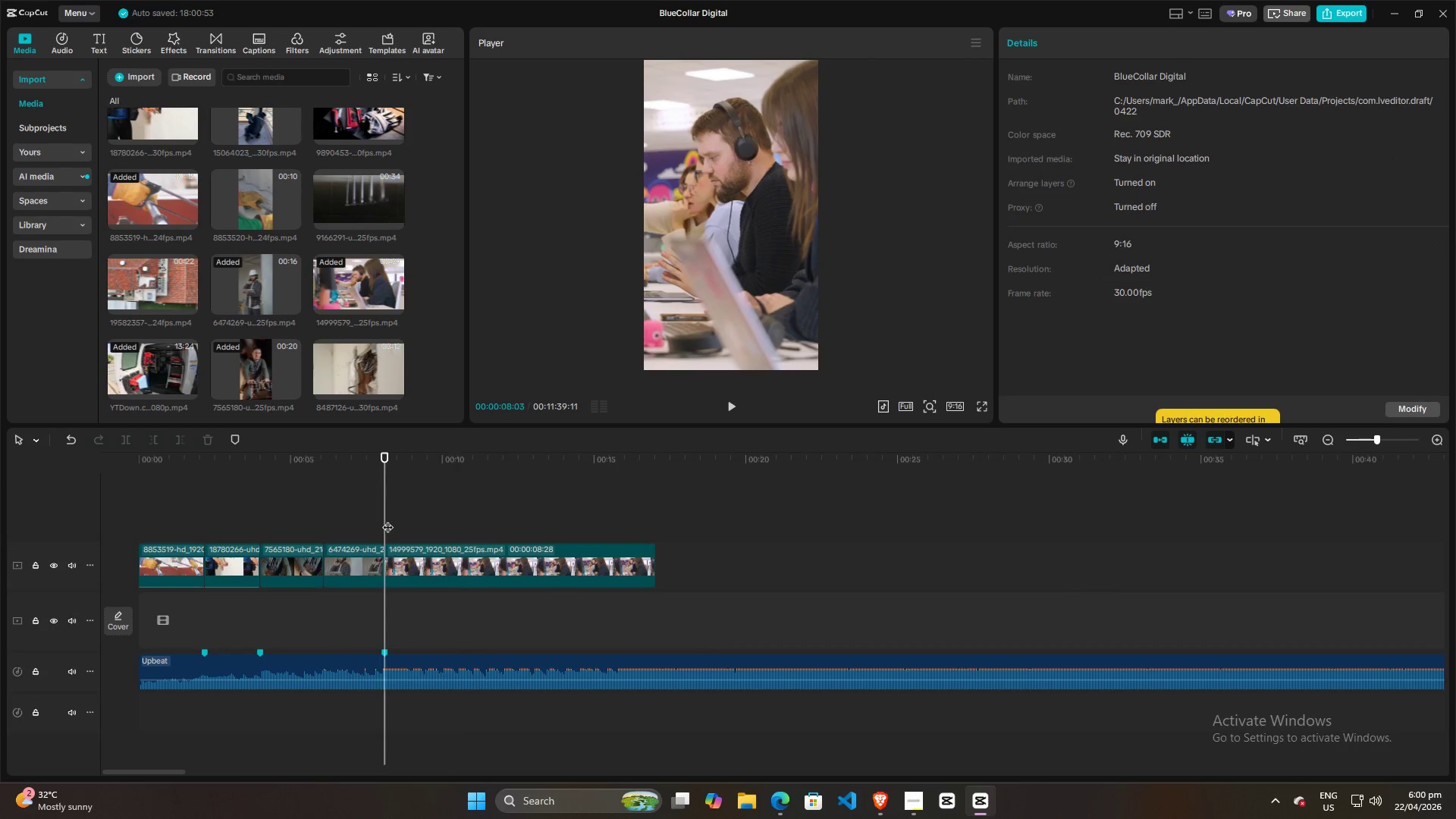 
key(Space)
 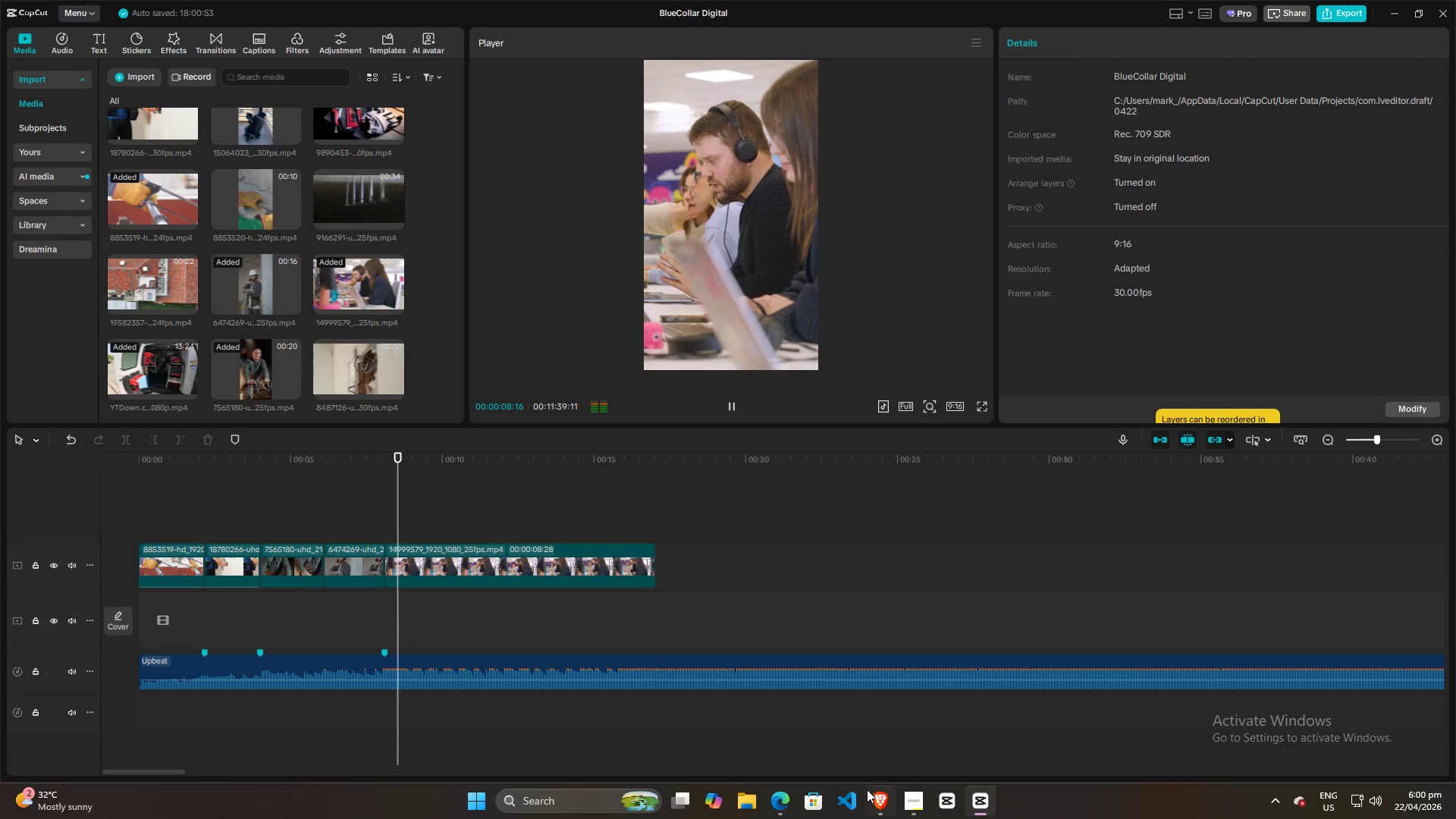 
key(Space)
 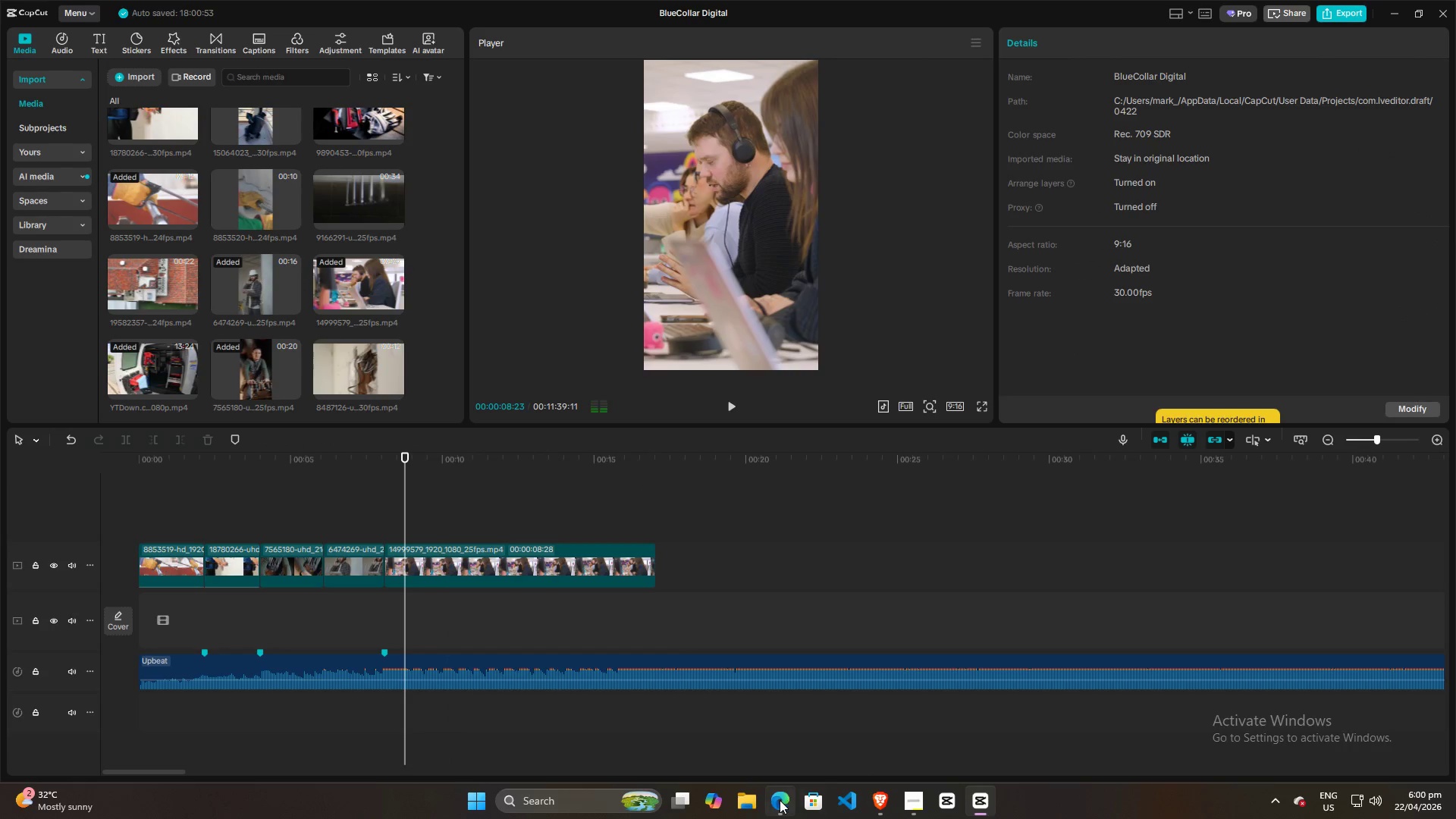 
left_click([780, 800])
 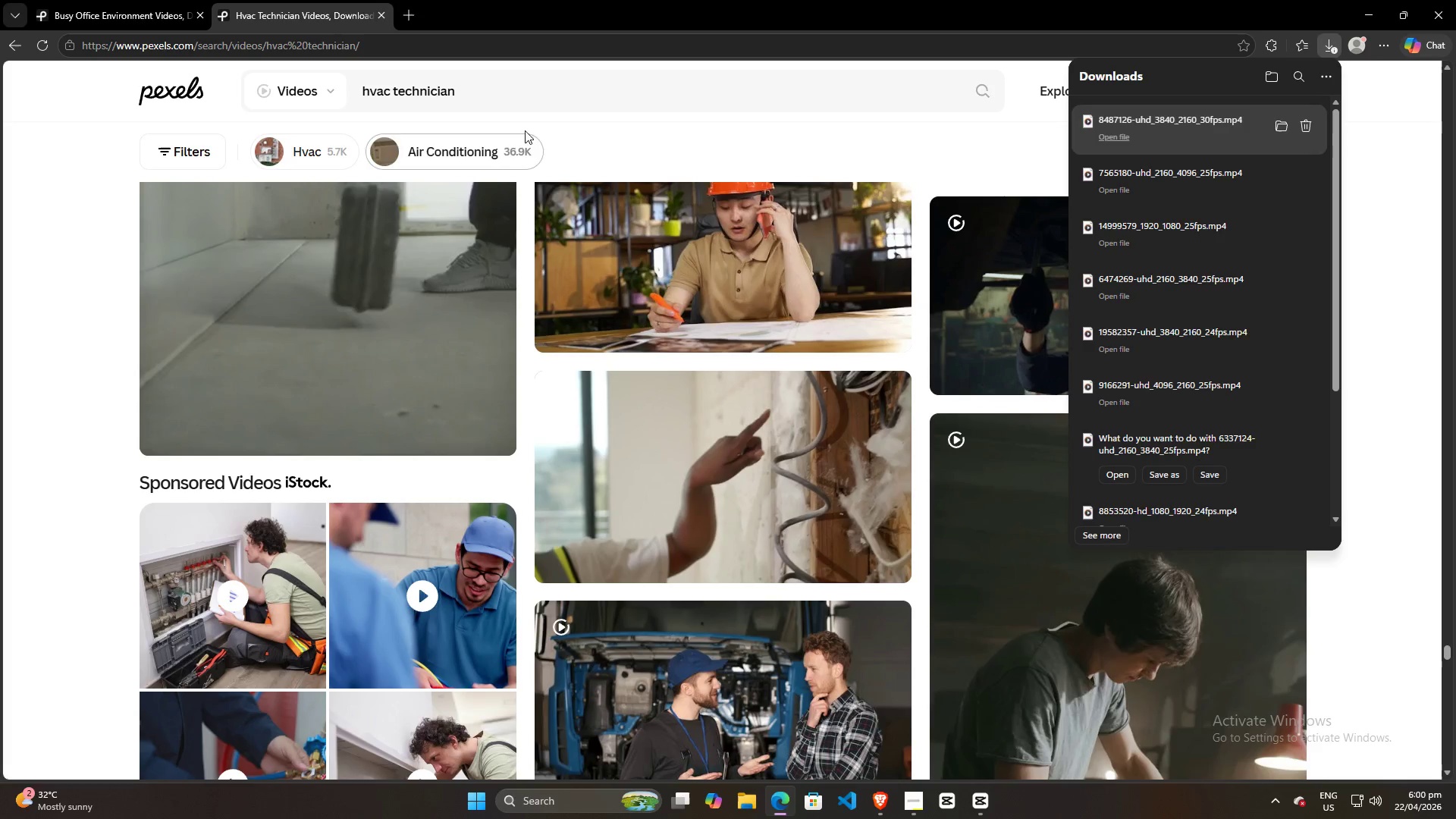 
left_click_drag(start_coordinate=[504, 98], to_coordinate=[225, 89])
 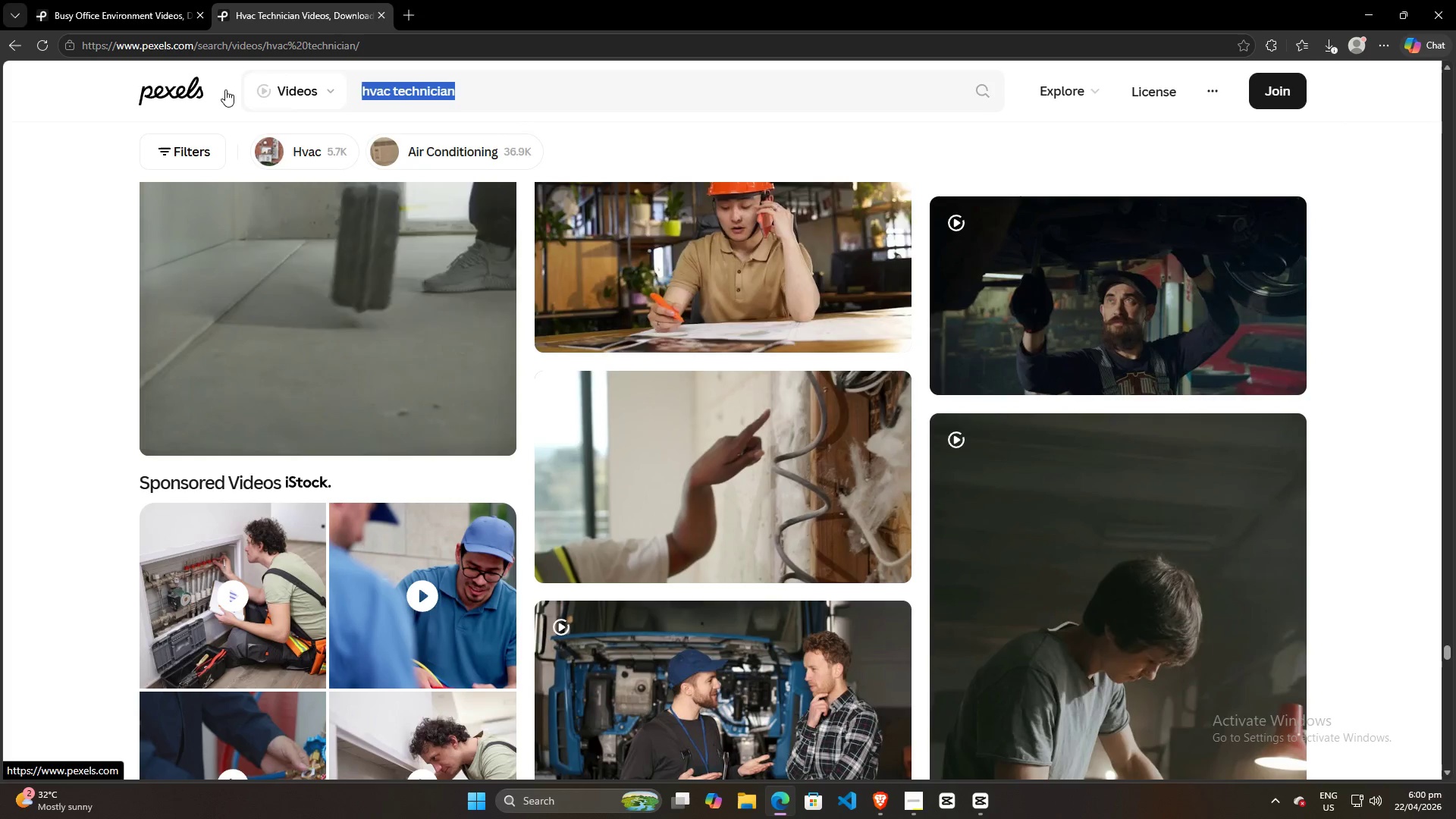 
type(dispatdispatch call)
 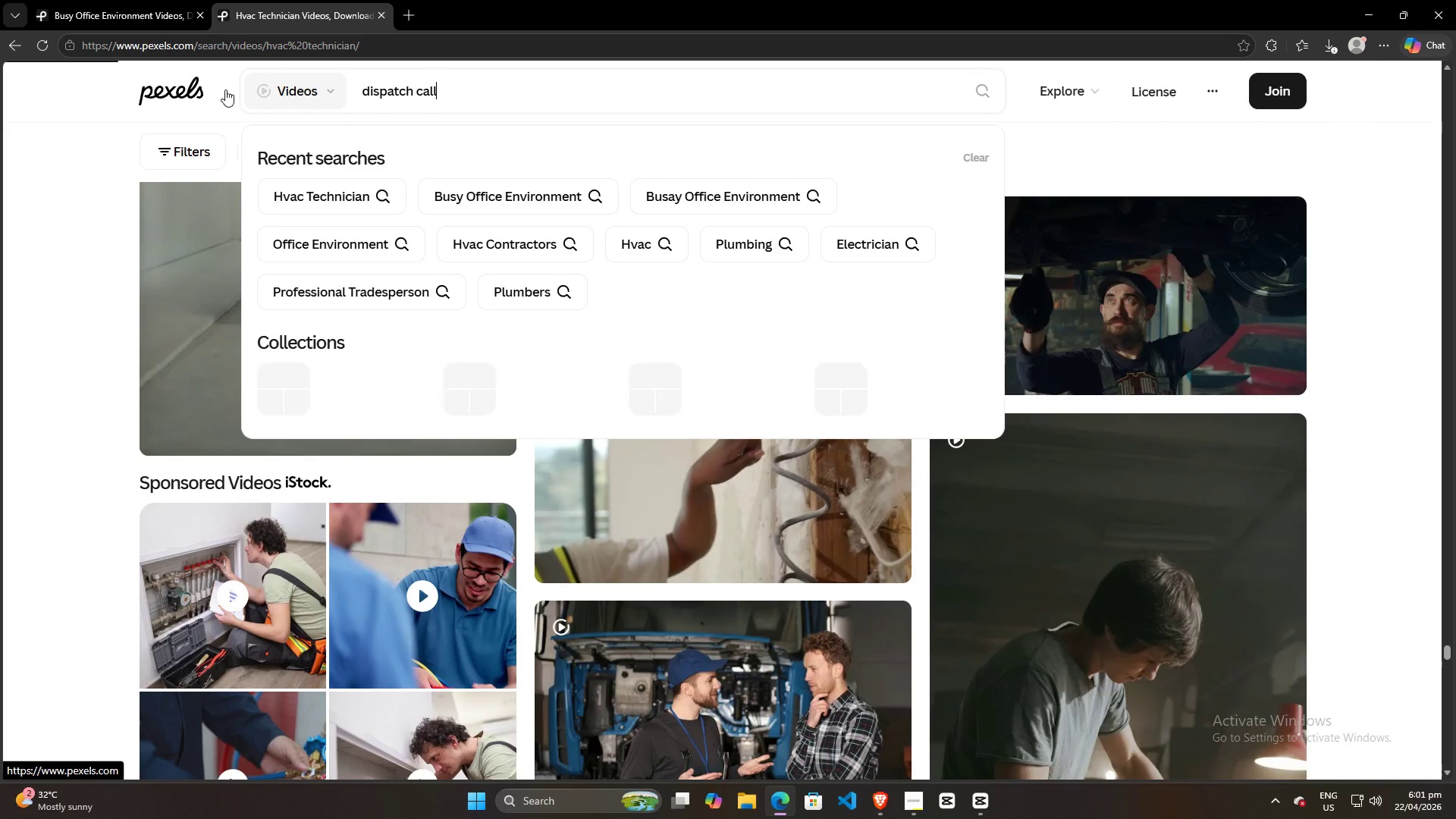 
hold_key(key=Backspace, duration=0.89)
 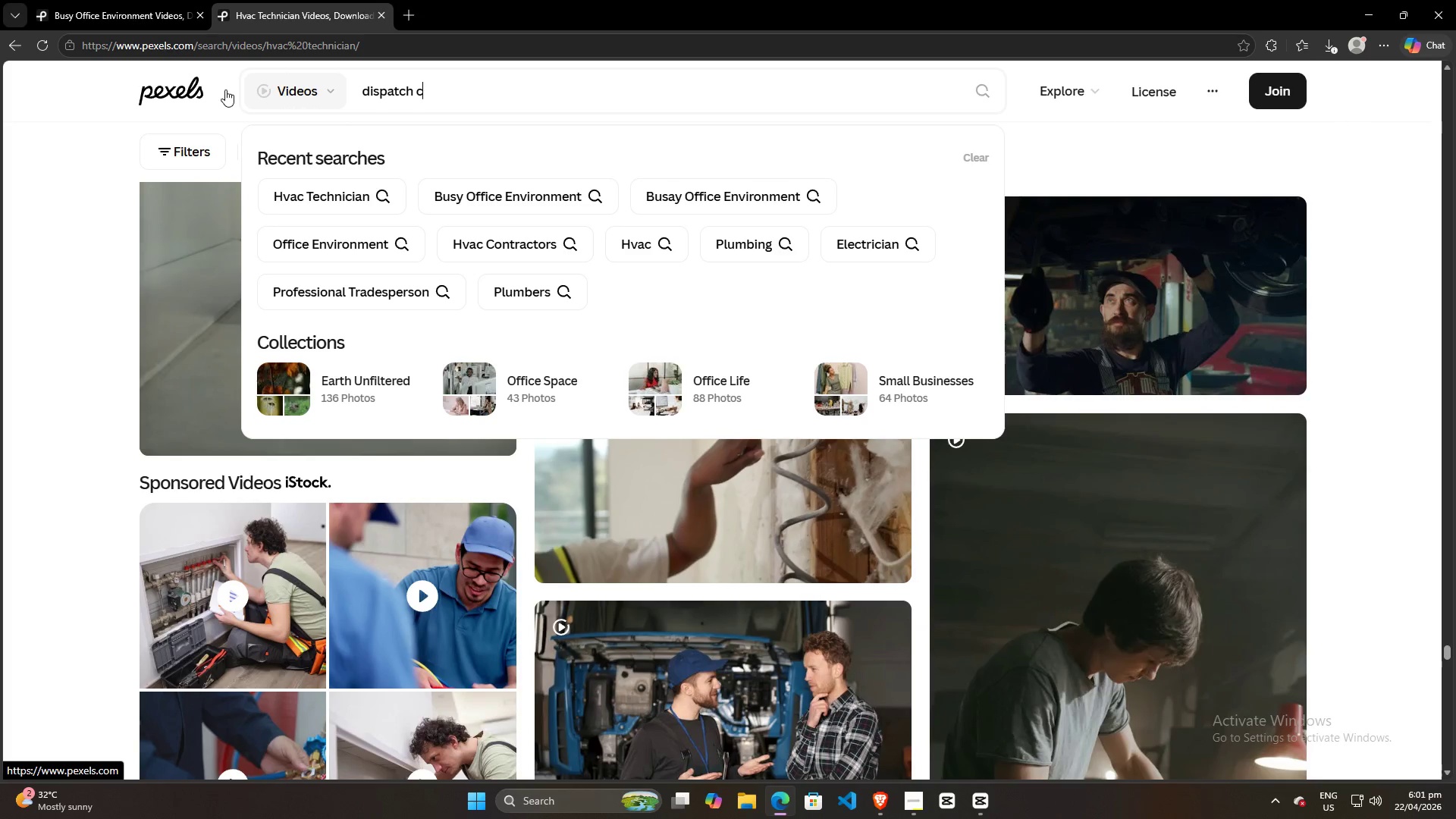 
key(Enter)
 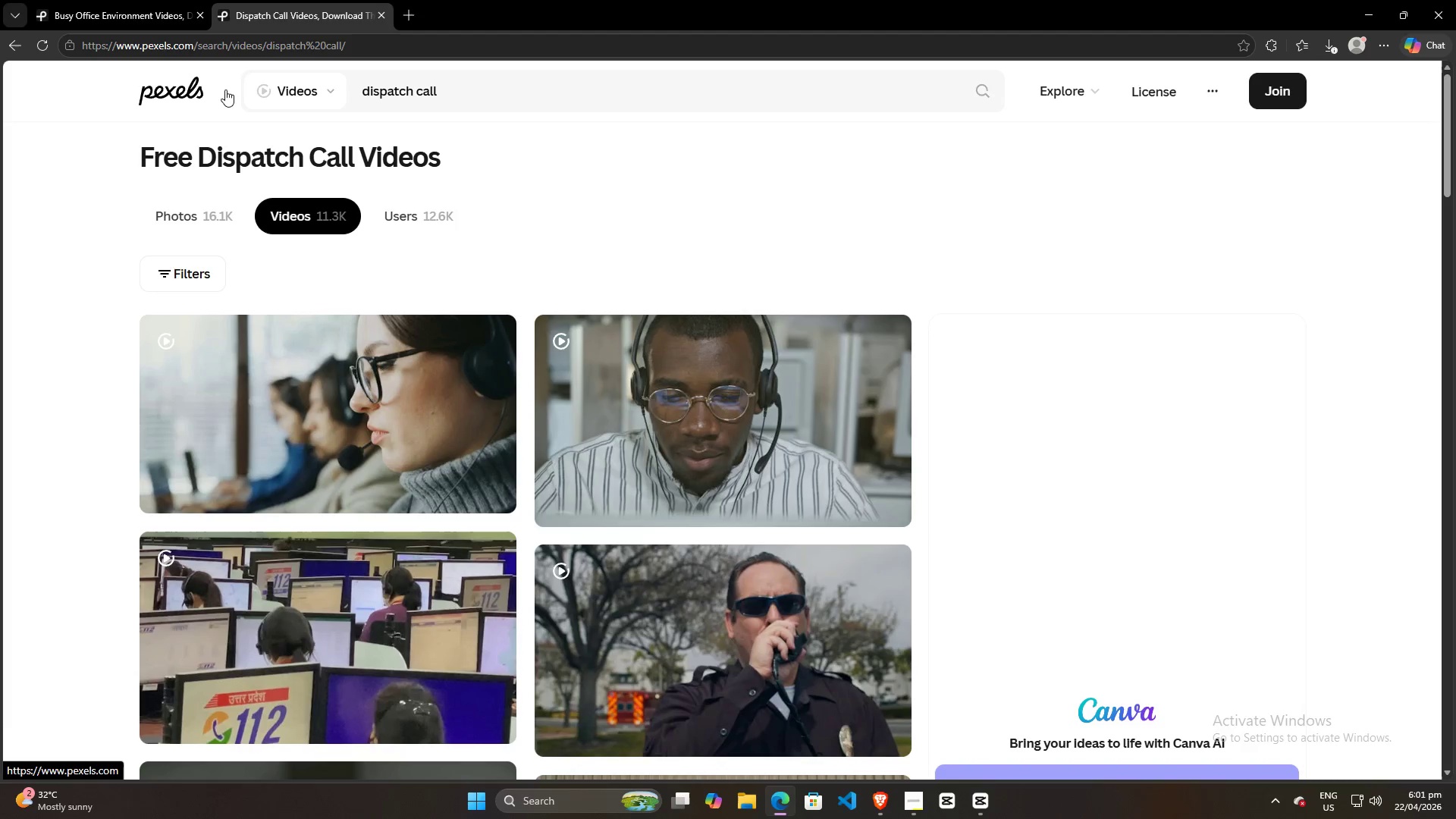 
scroll: coordinate [388, 482], scroll_direction: down, amount: 22.0
 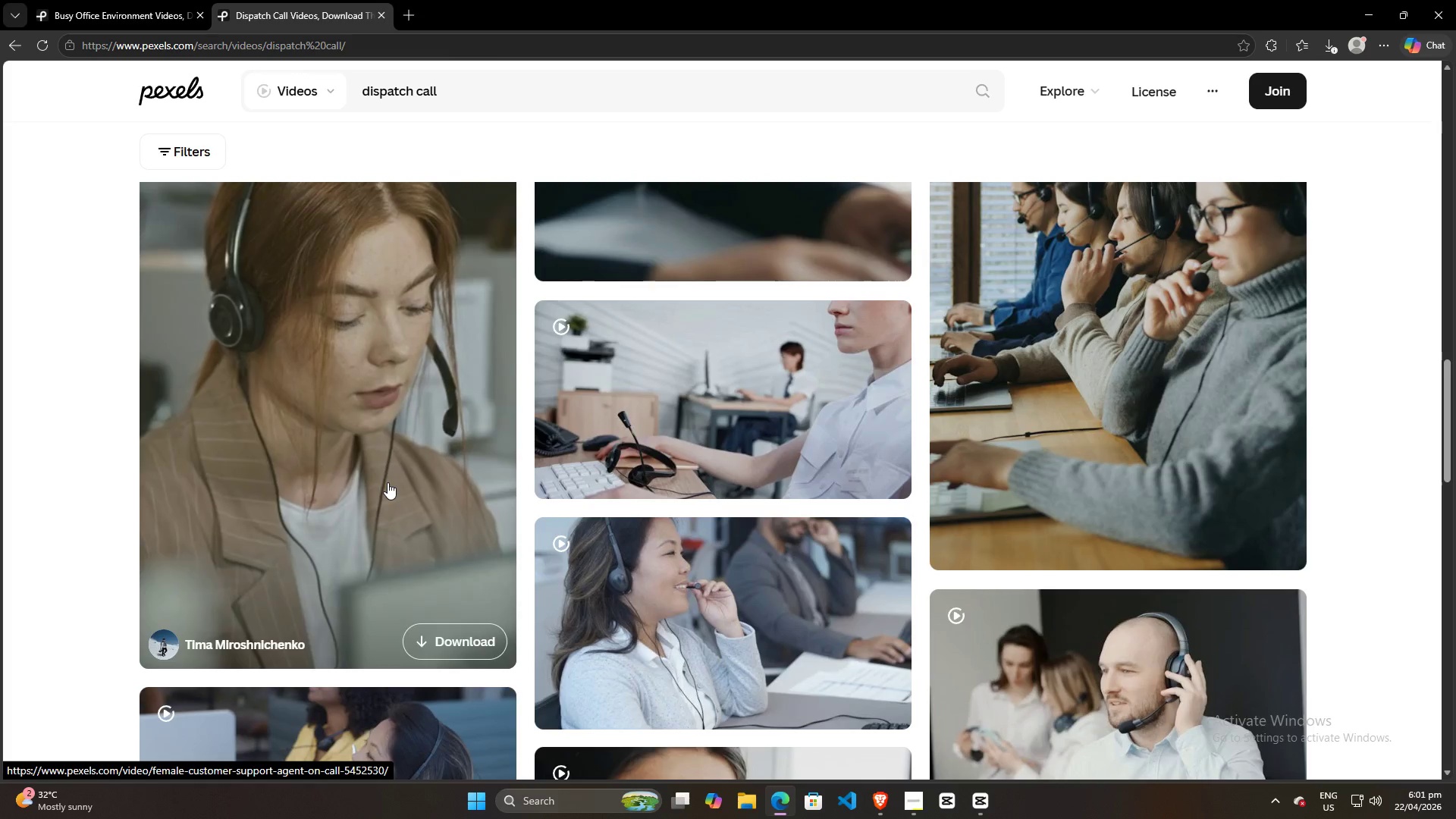 
scroll: coordinate [385, 484], scroll_direction: down, amount: 24.0
 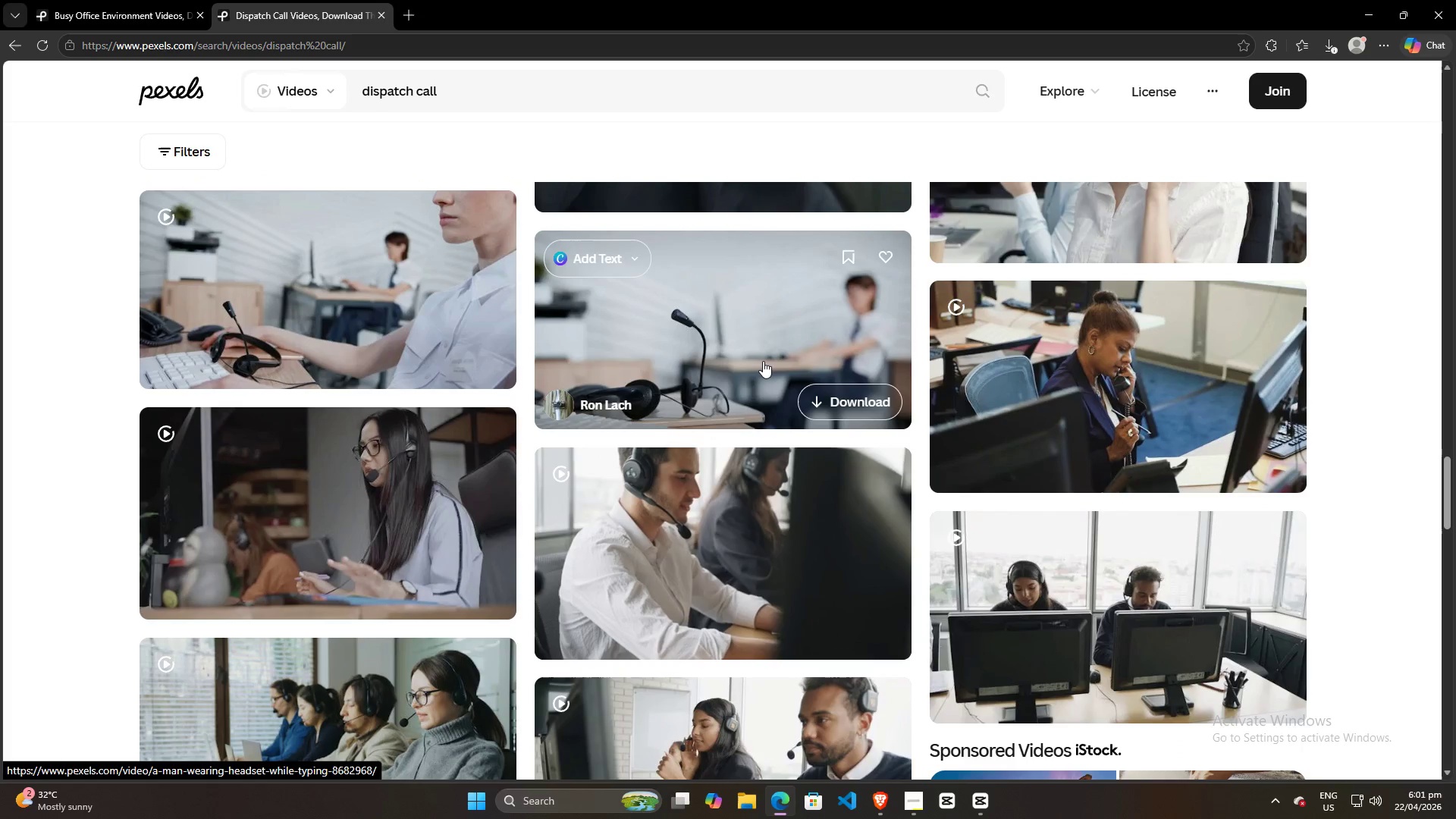 
left_click([839, 396])
 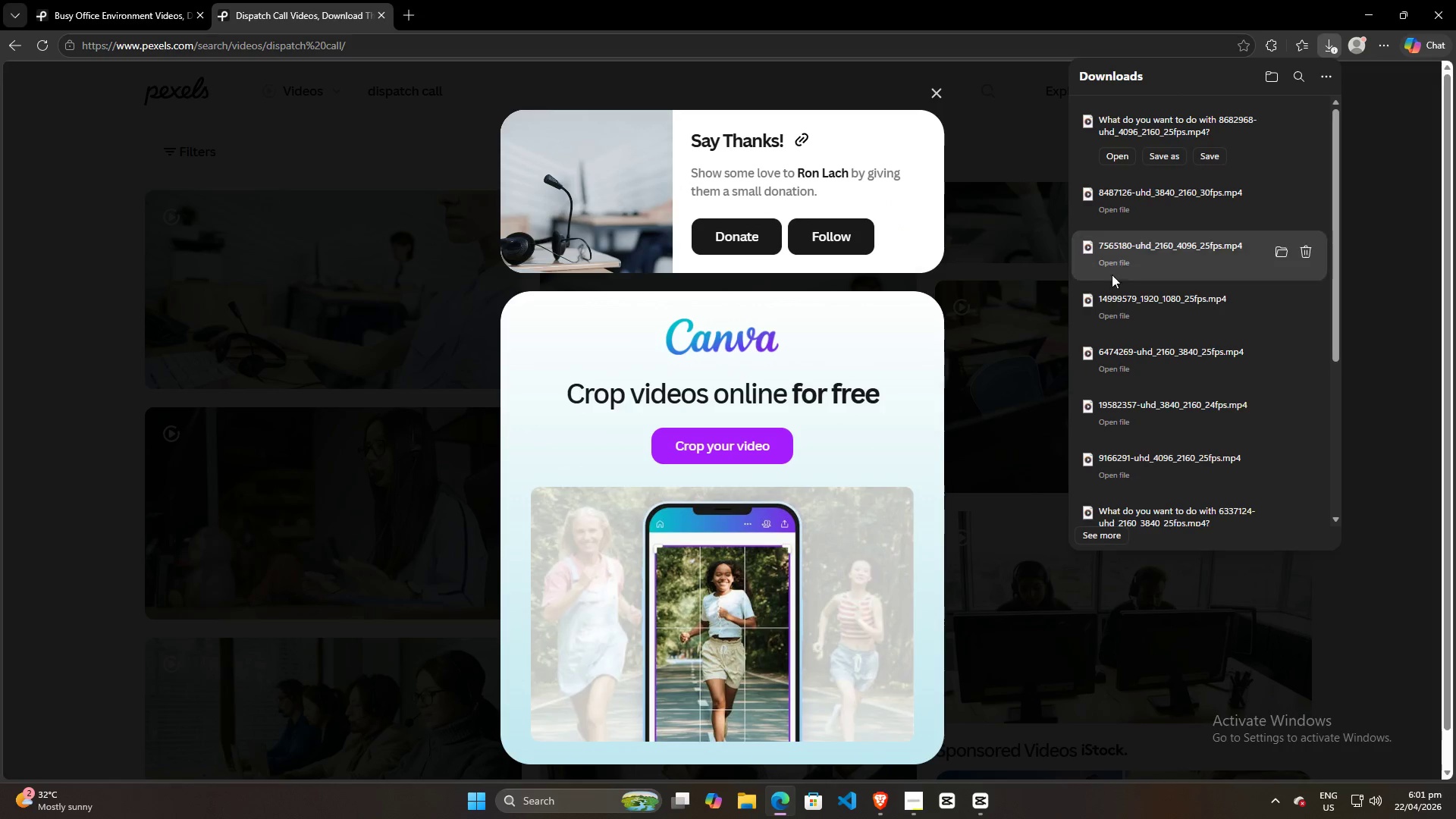 
left_click([1218, 158])
 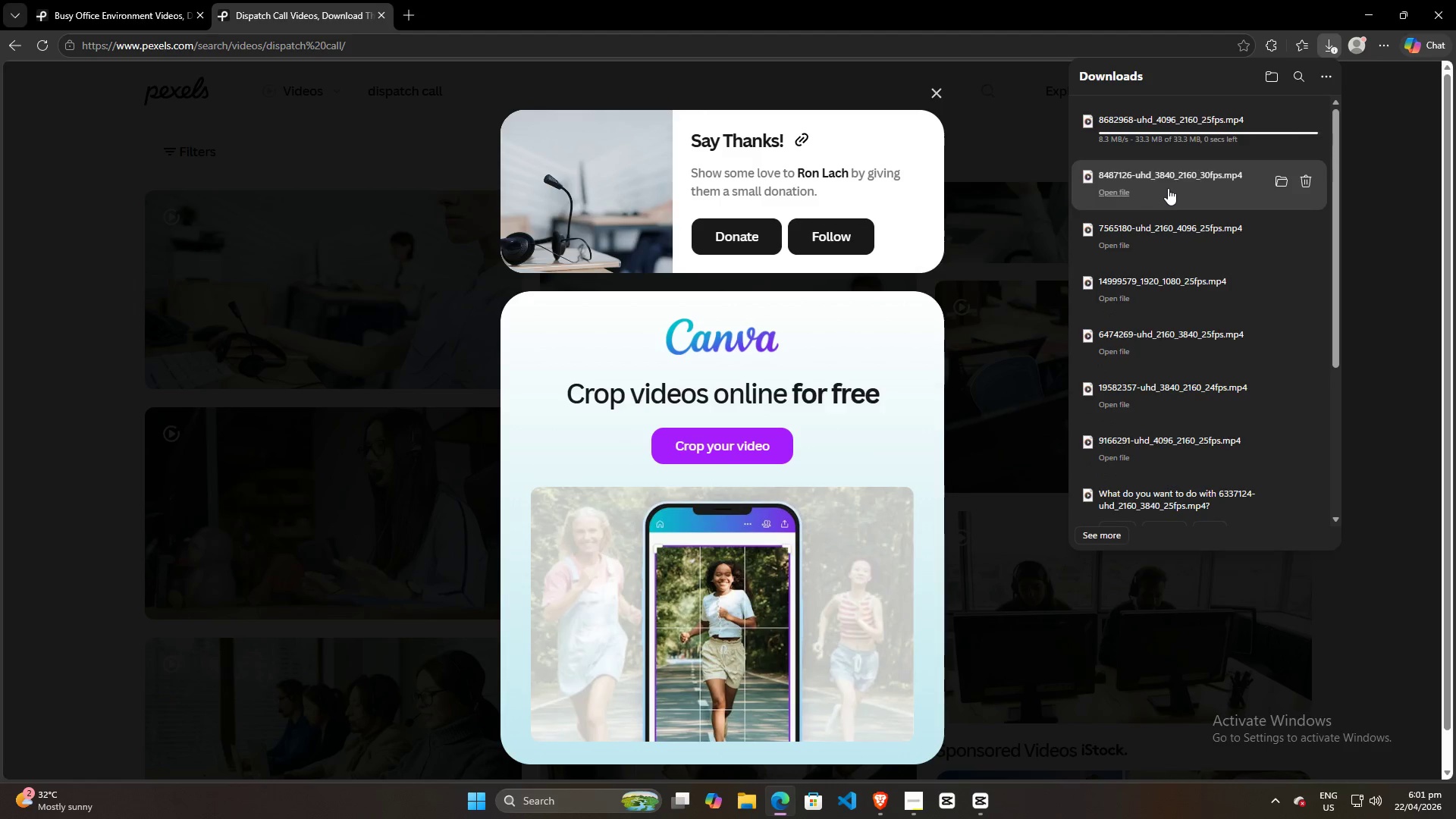 
left_click_drag(start_coordinate=[1179, 122], to_coordinate=[405, 356])
 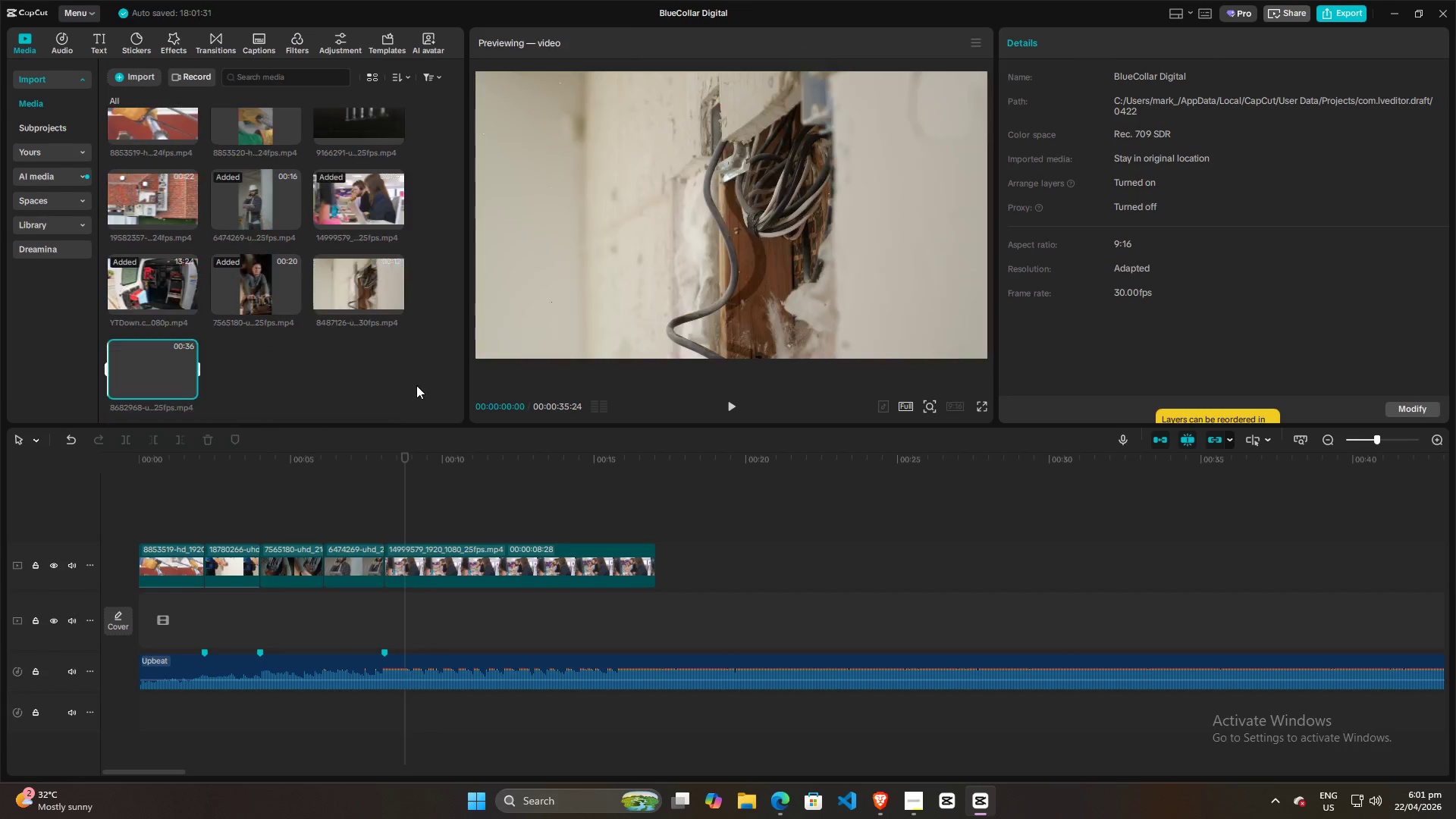 
scroll: coordinate [394, 371], scroll_direction: down, amount: 3.0
 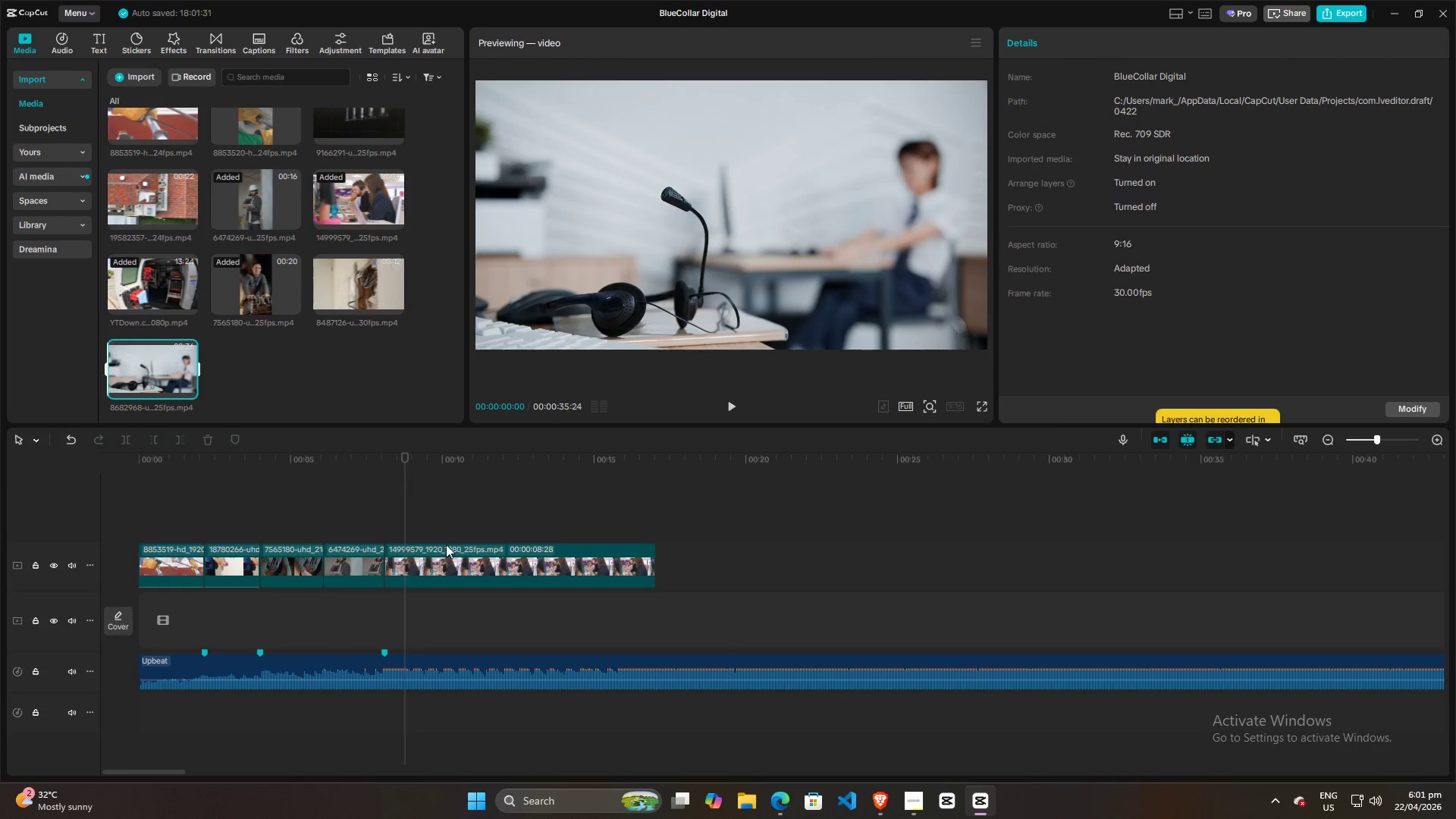 
left_click([275, 513])
 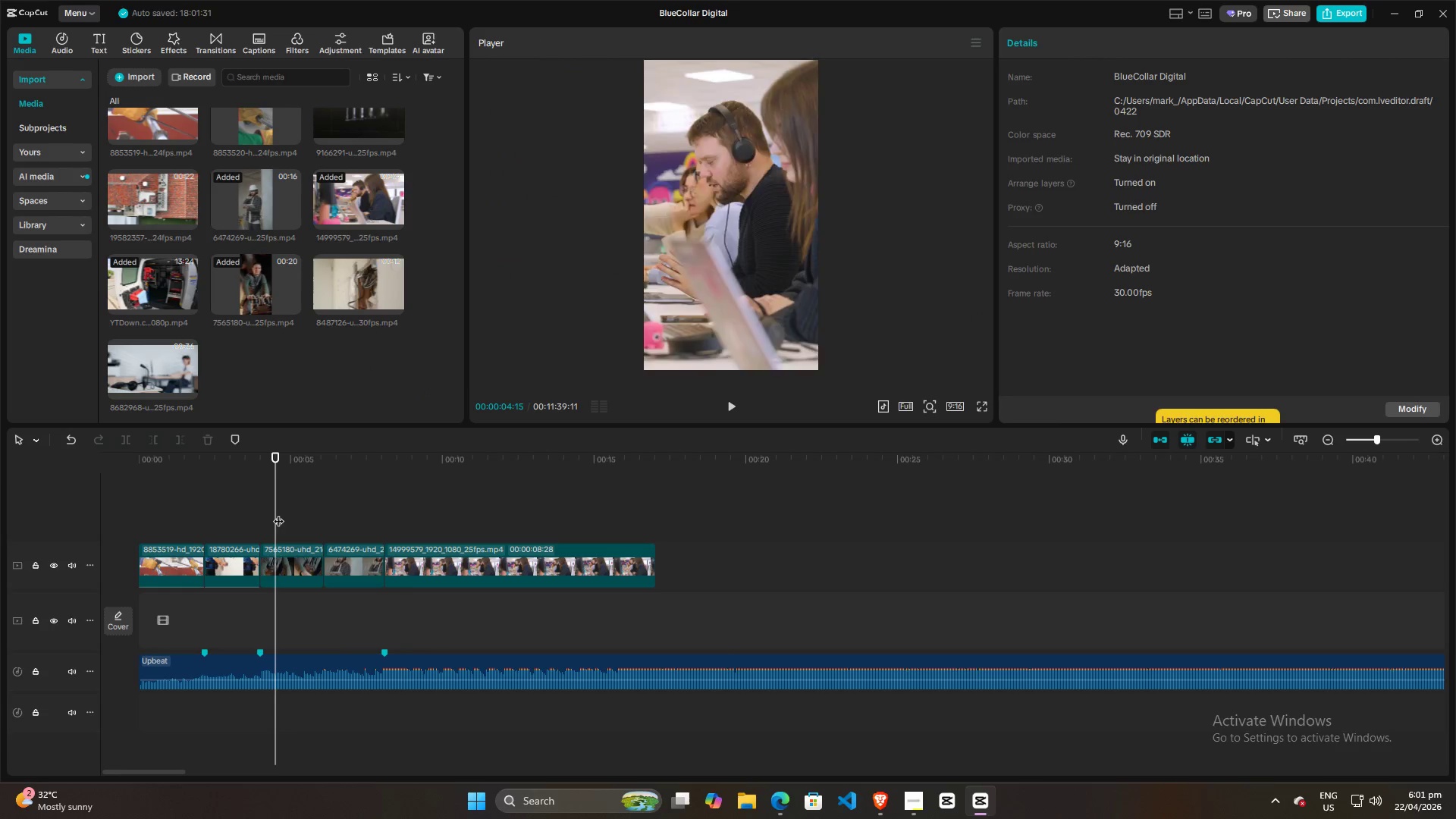 
key(Space)
 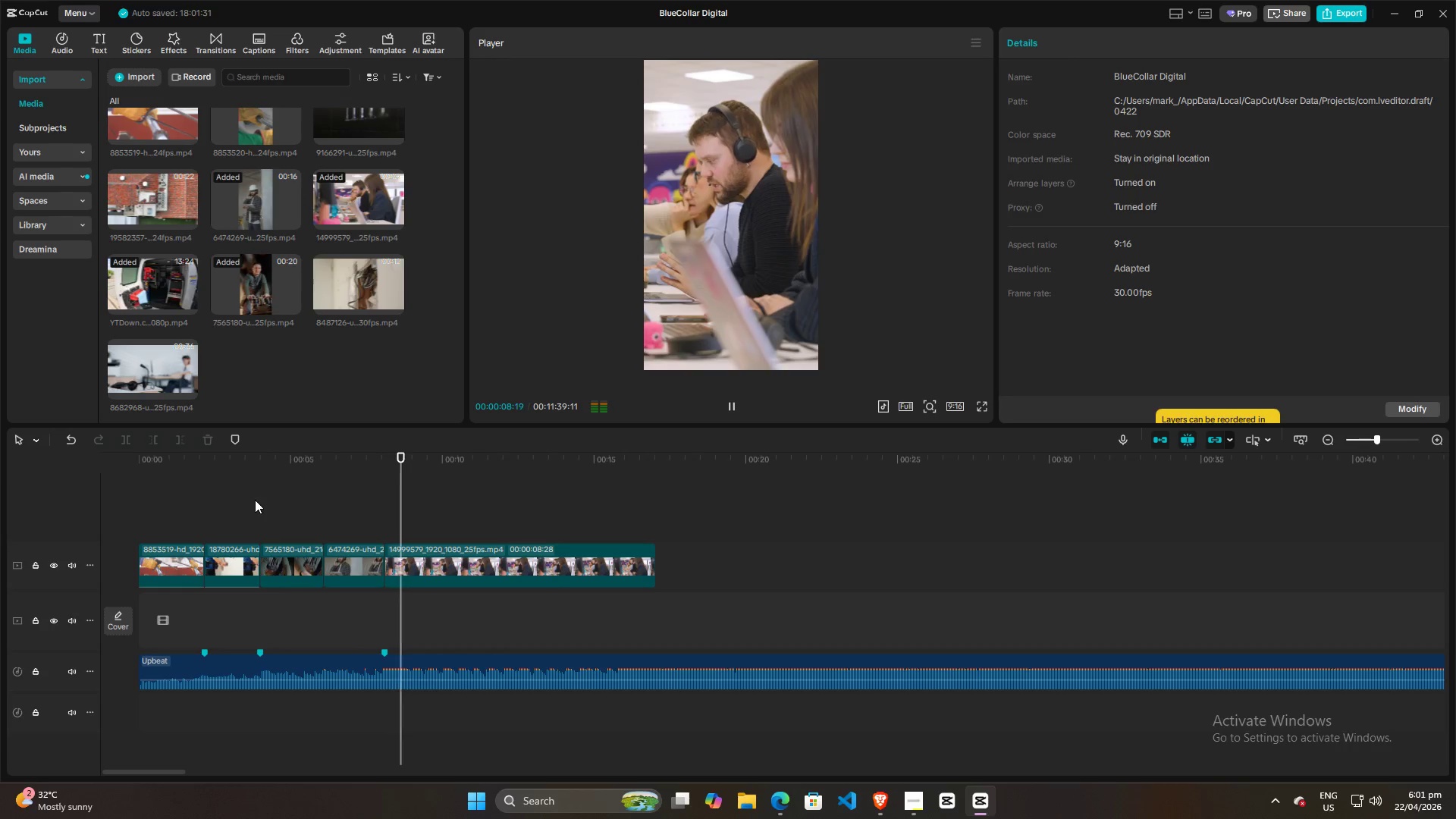 
wait(5.66)
 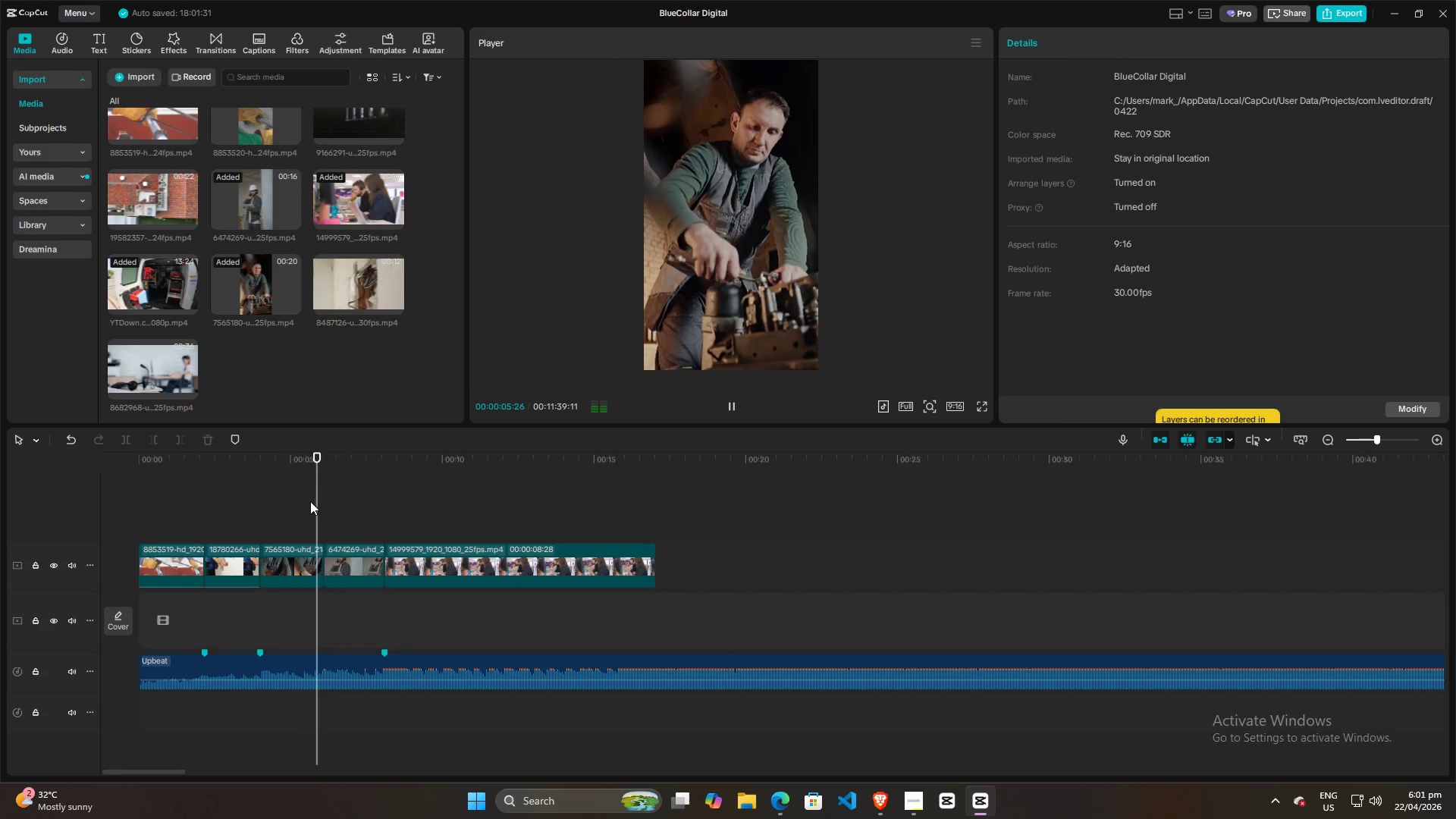 
key(Space)
 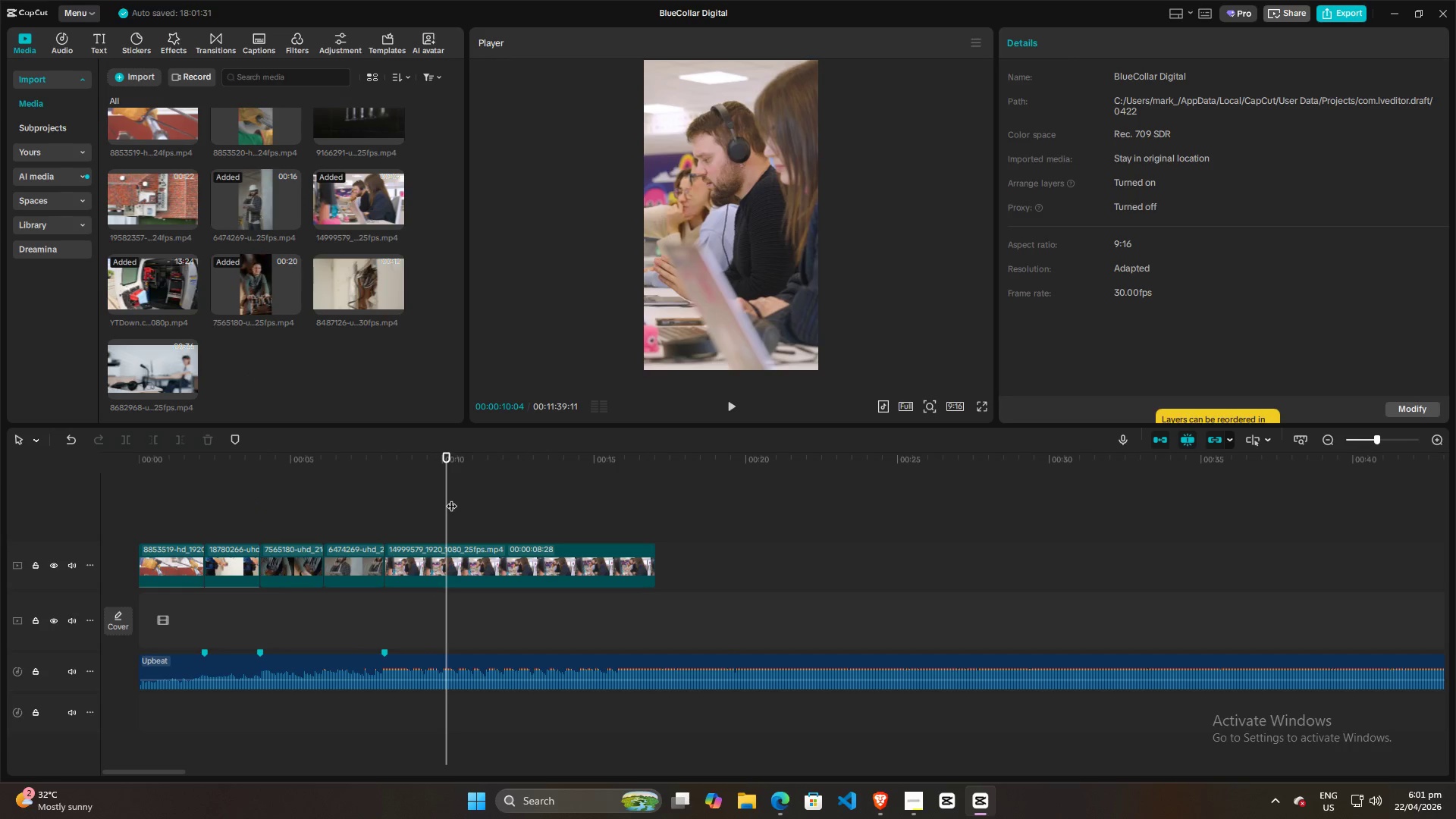 
left_click([350, 512])
 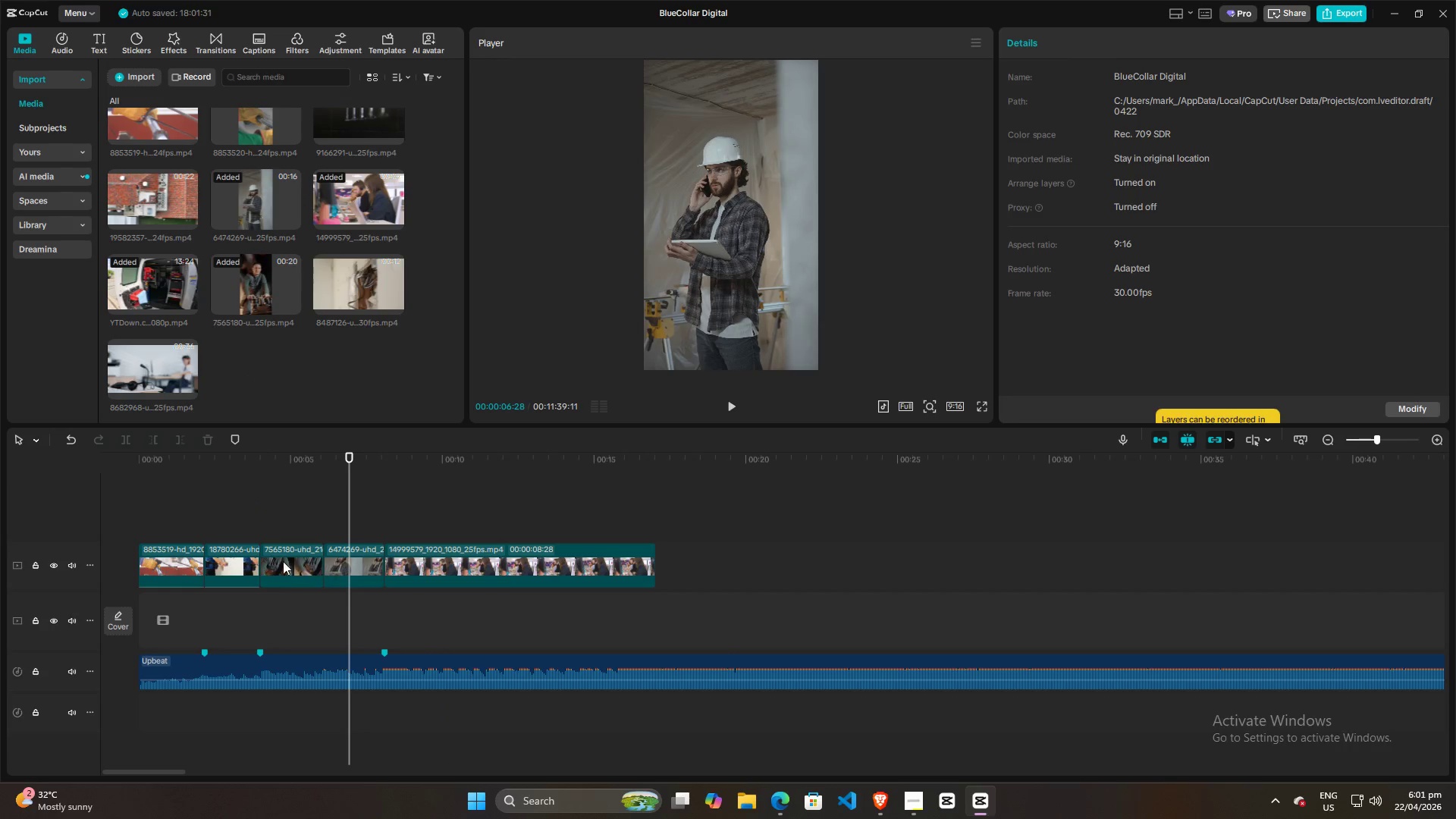 
left_click([281, 560])
 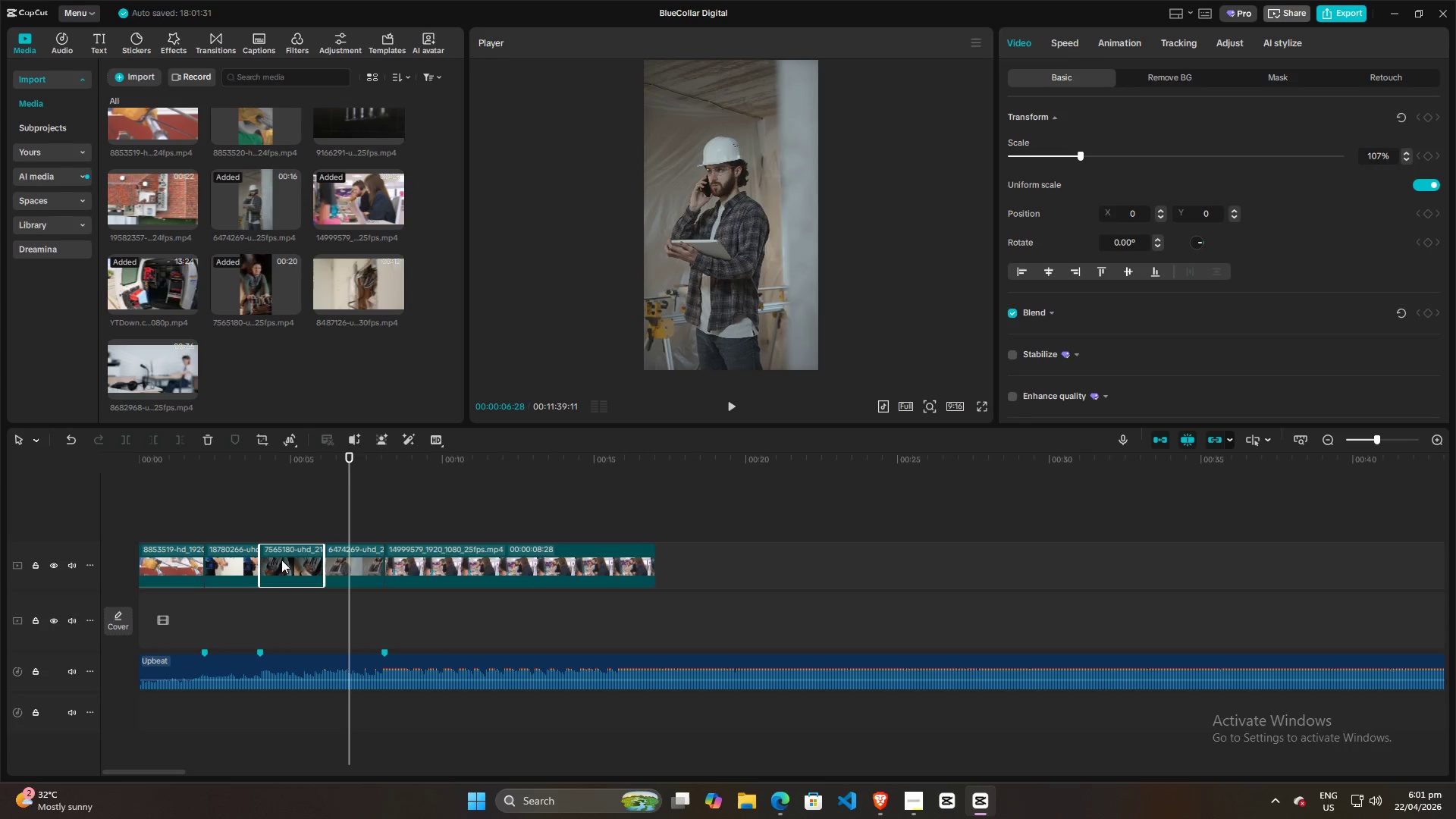 
left_click([272, 490])
 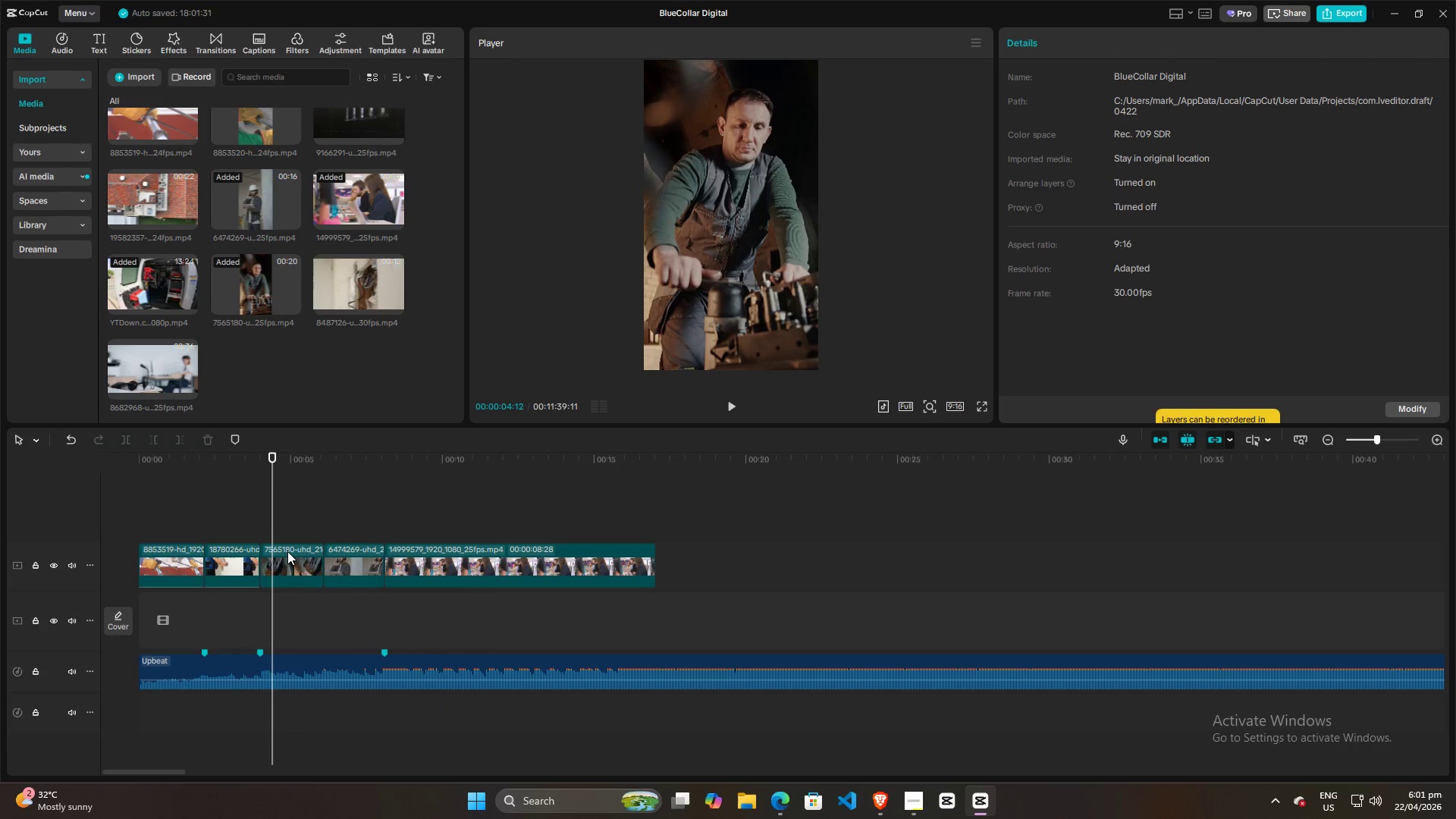 
left_click([288, 563])
 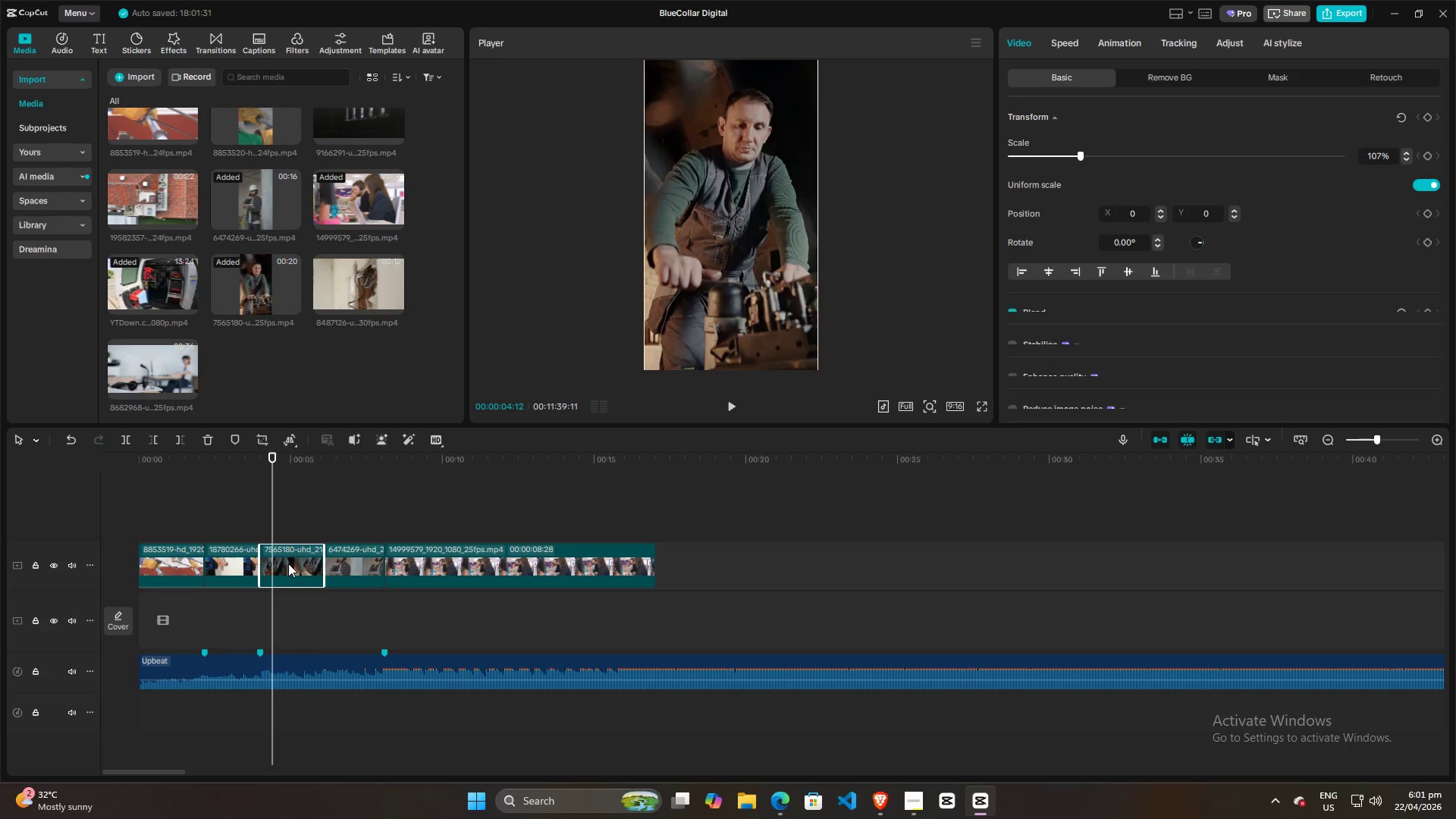 
key(Backspace)
 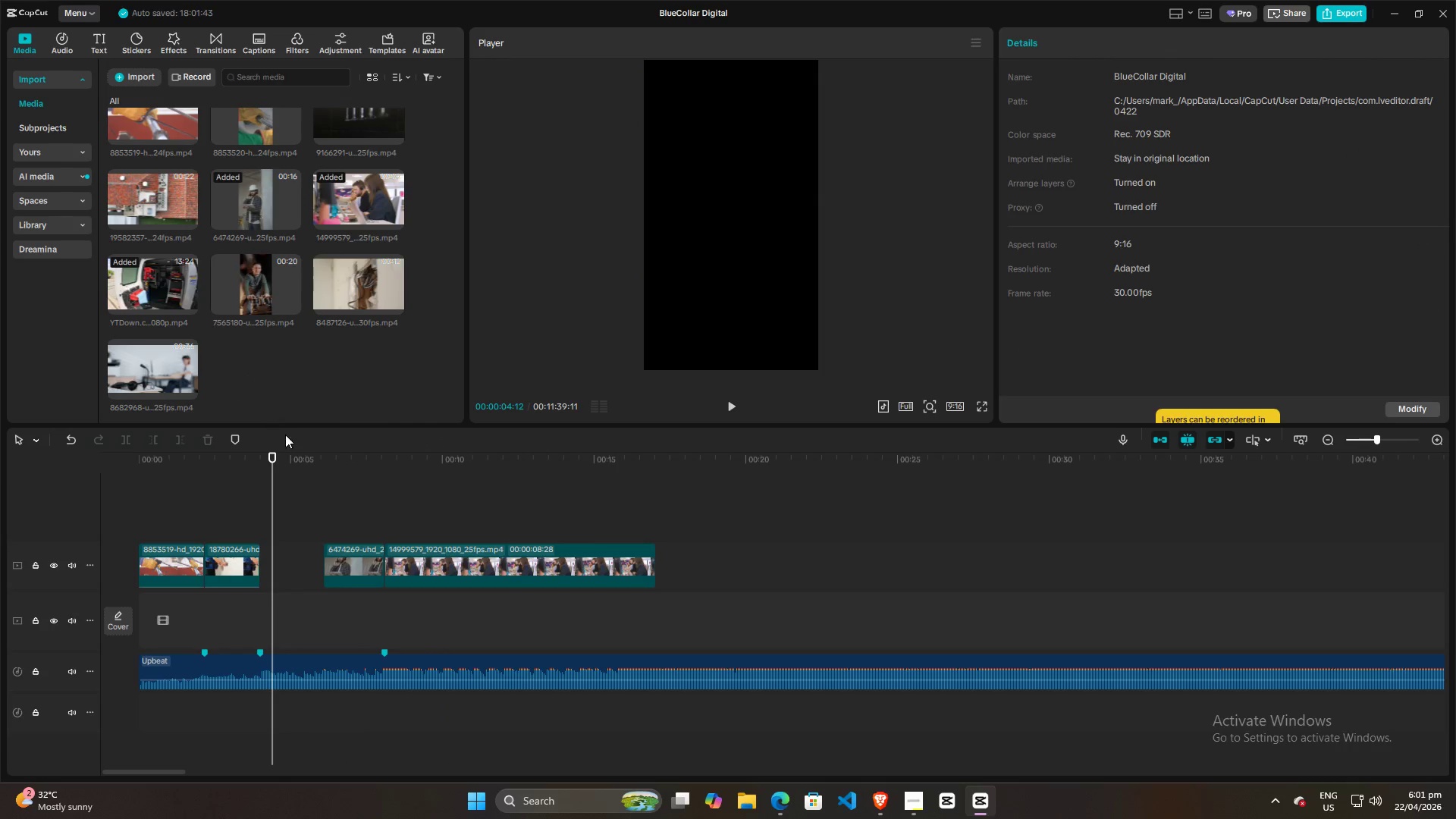 
left_click([337, 522])
 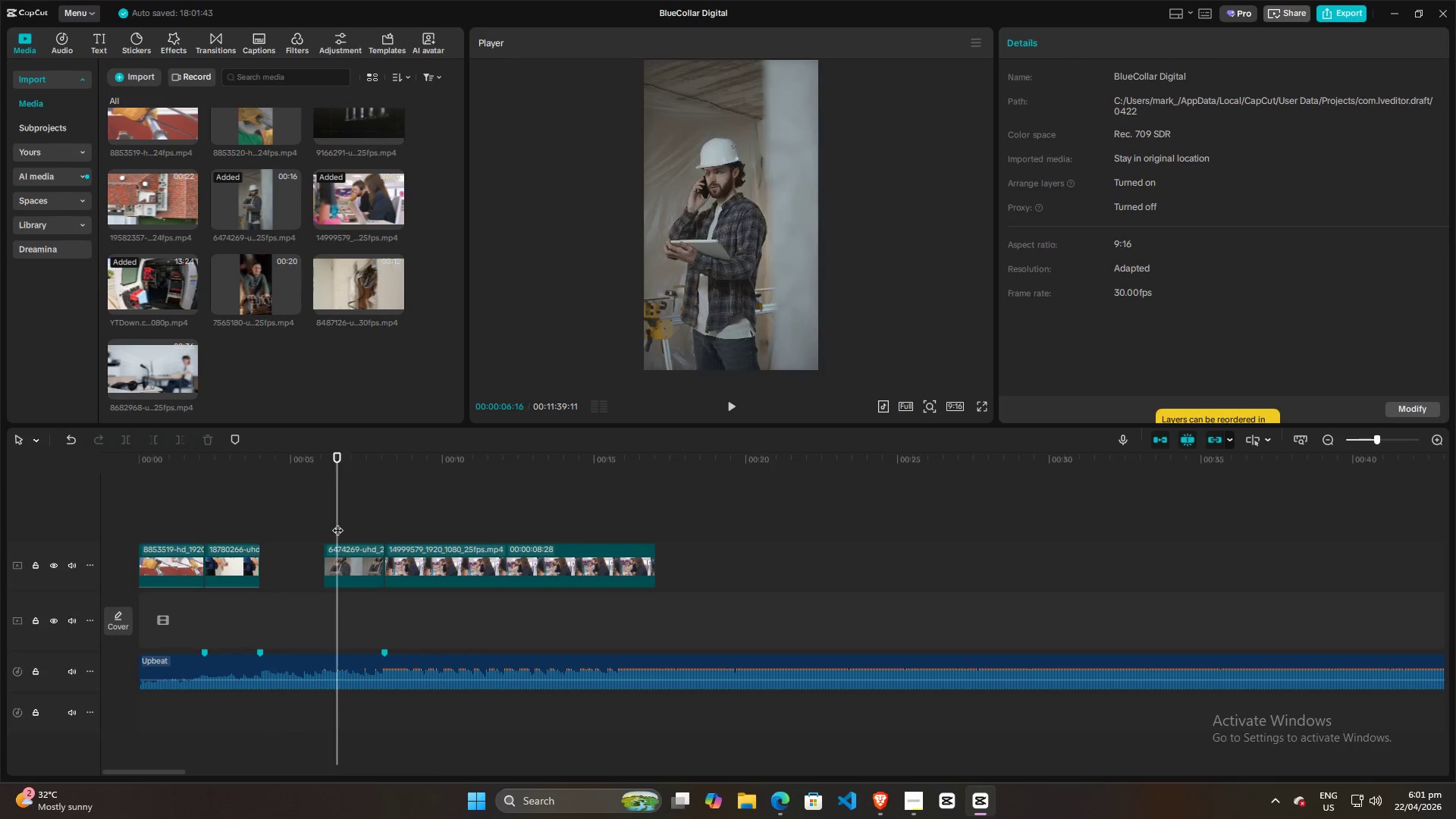 
key(Space)
 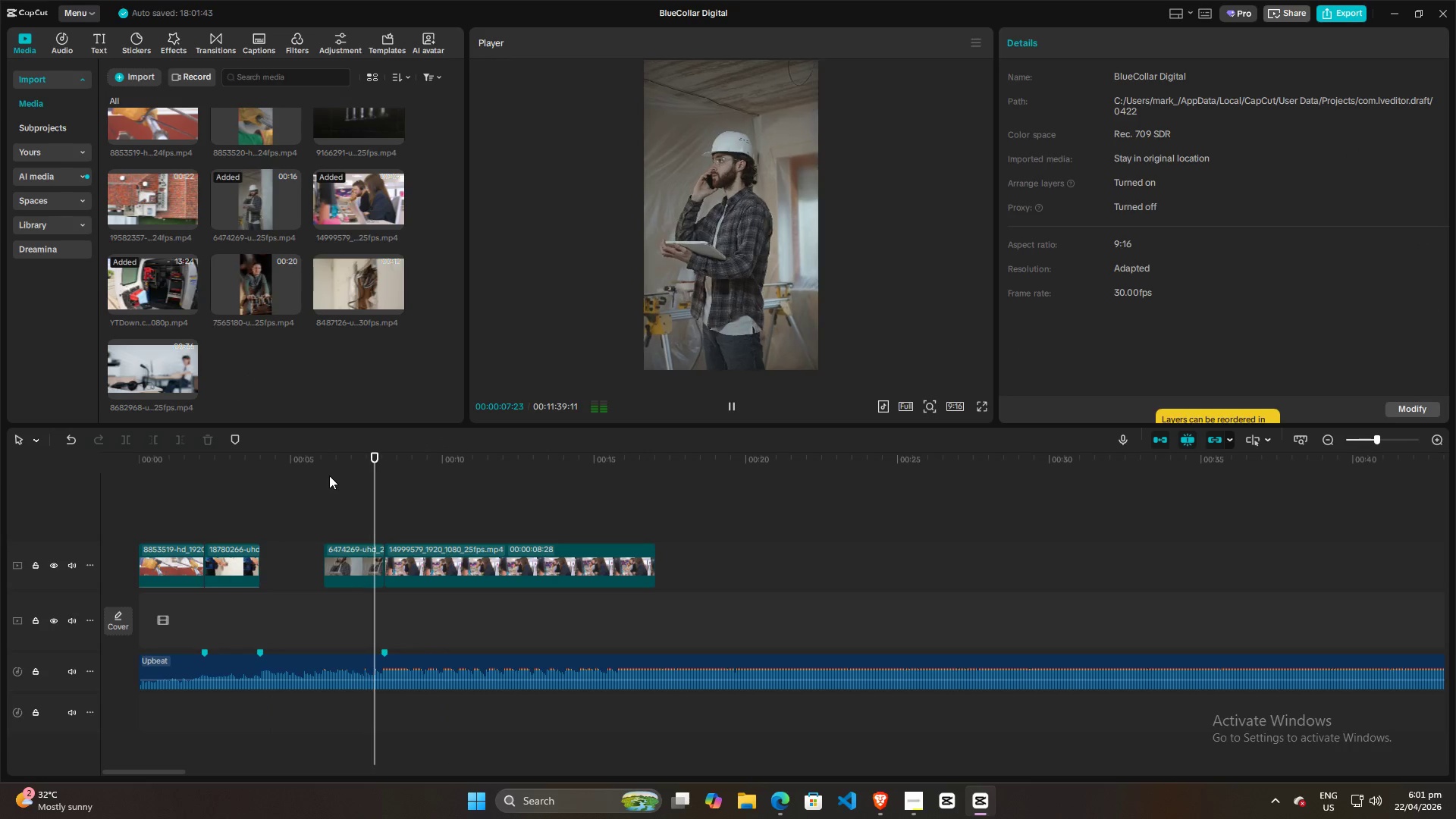 
key(Space)
 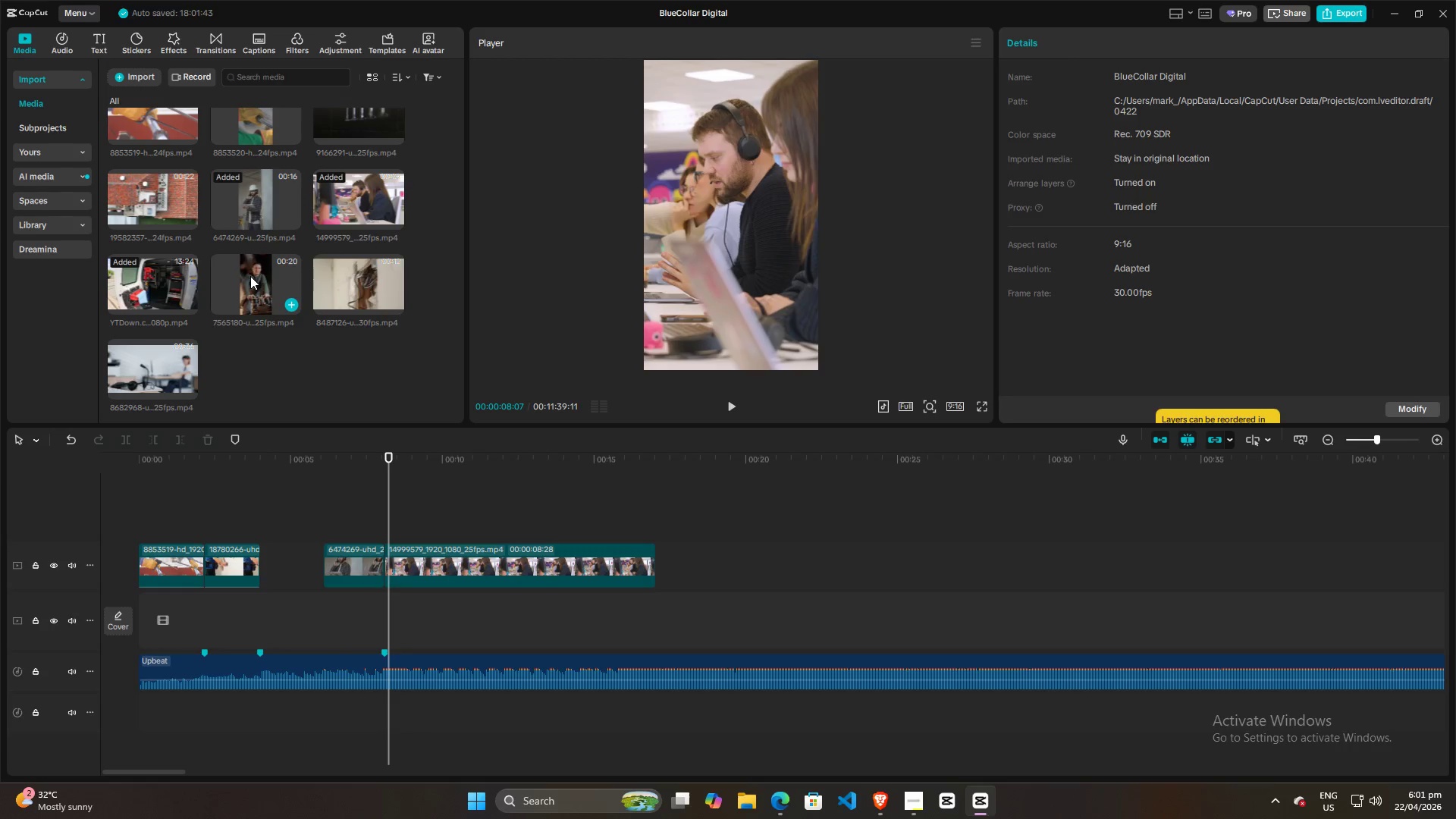 
left_click_drag(start_coordinate=[250, 276], to_coordinate=[262, 518])
 